 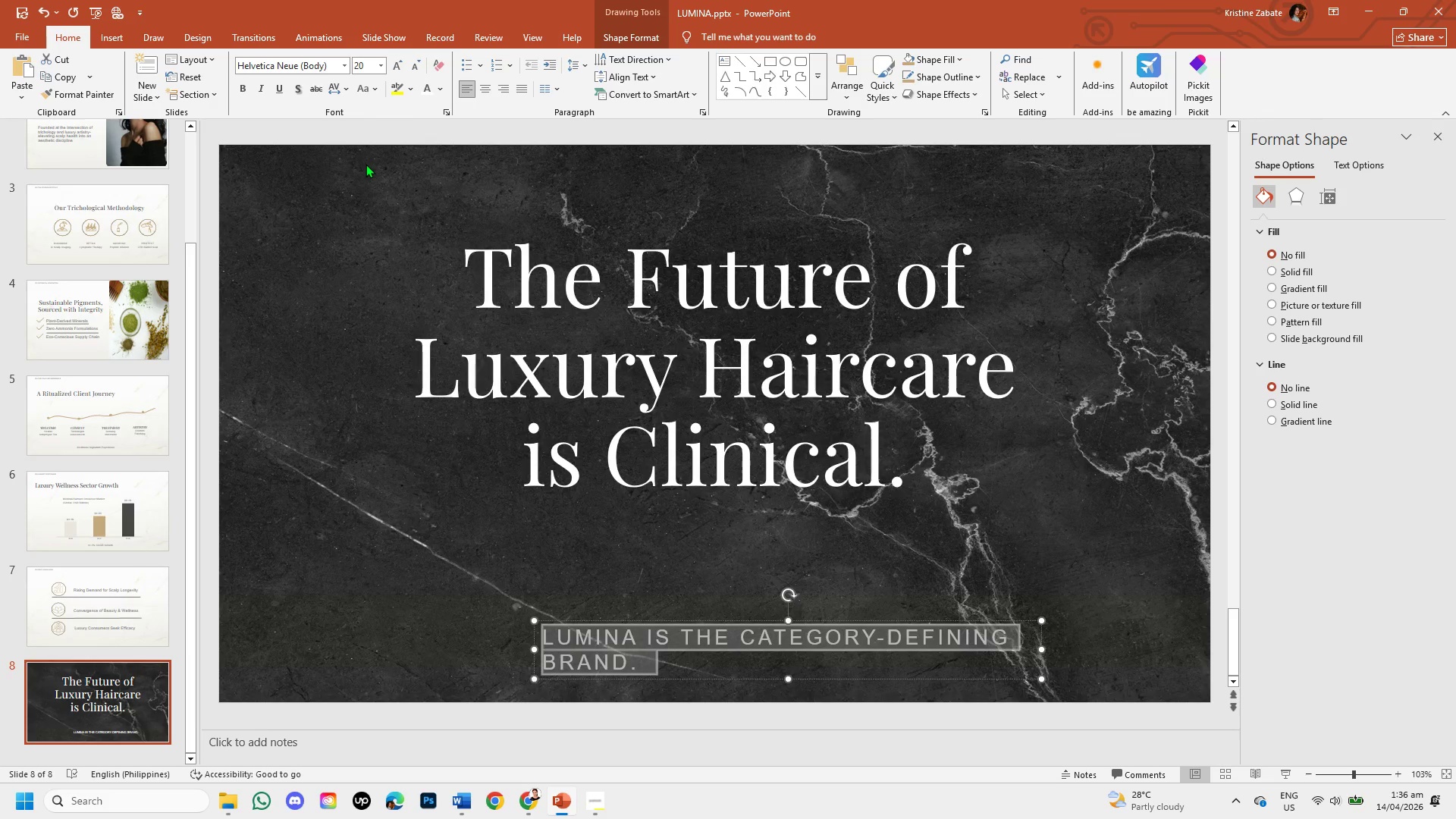 
mouse_move([517, 628])
 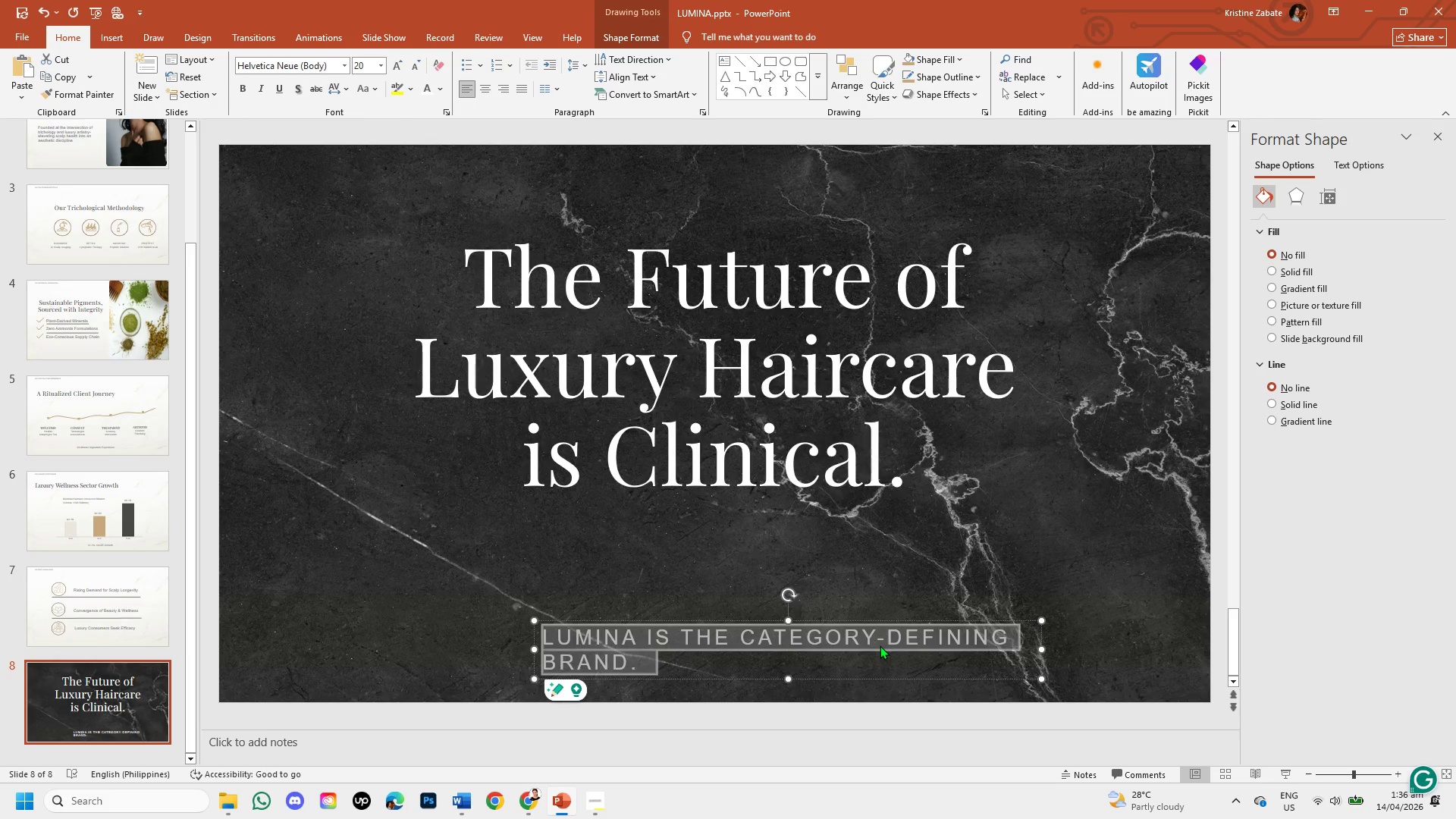 
left_click([892, 633])
 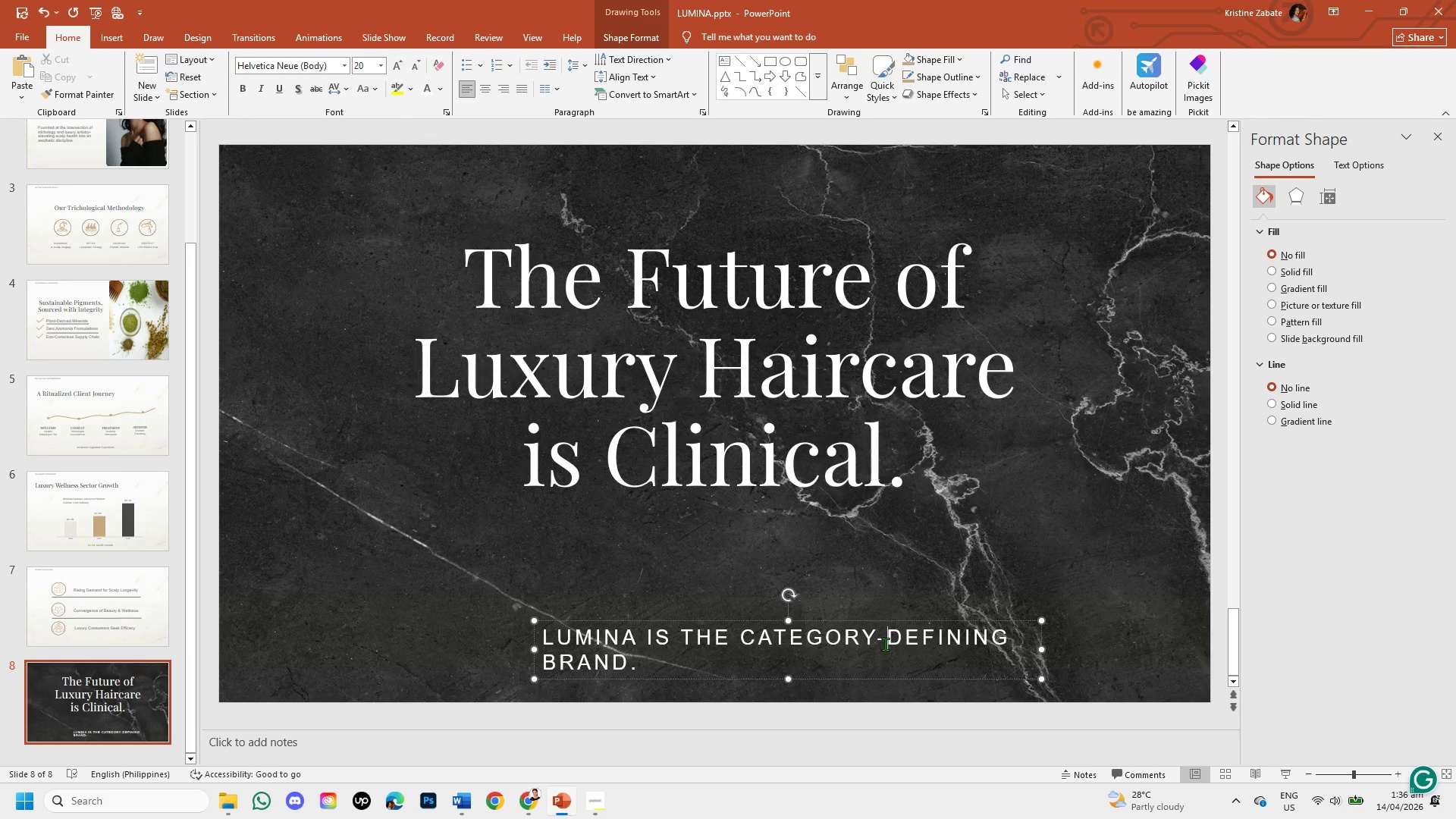 
key(Backspace)
 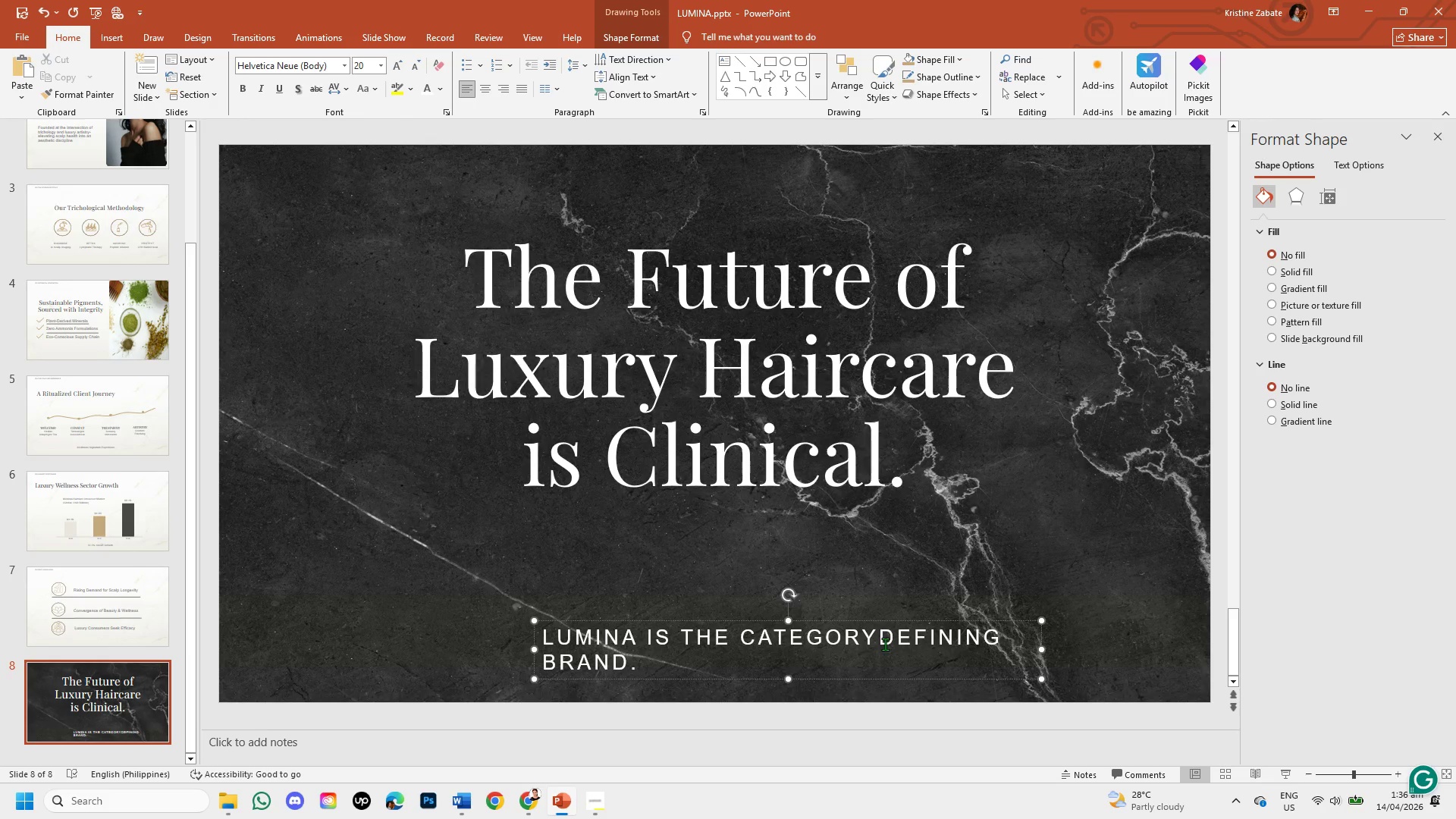 
key(Enter)
 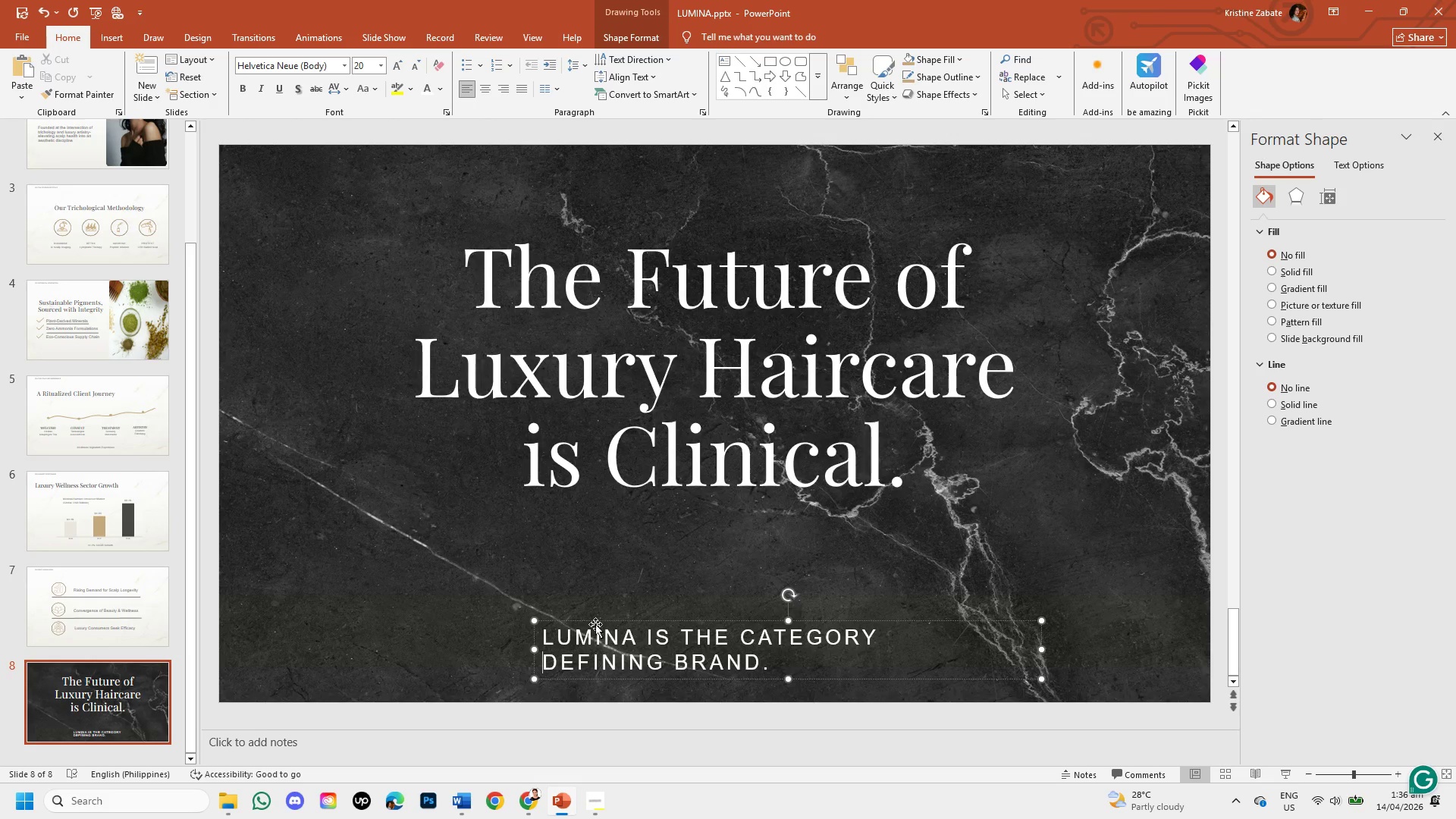 
left_click([488, 91])
 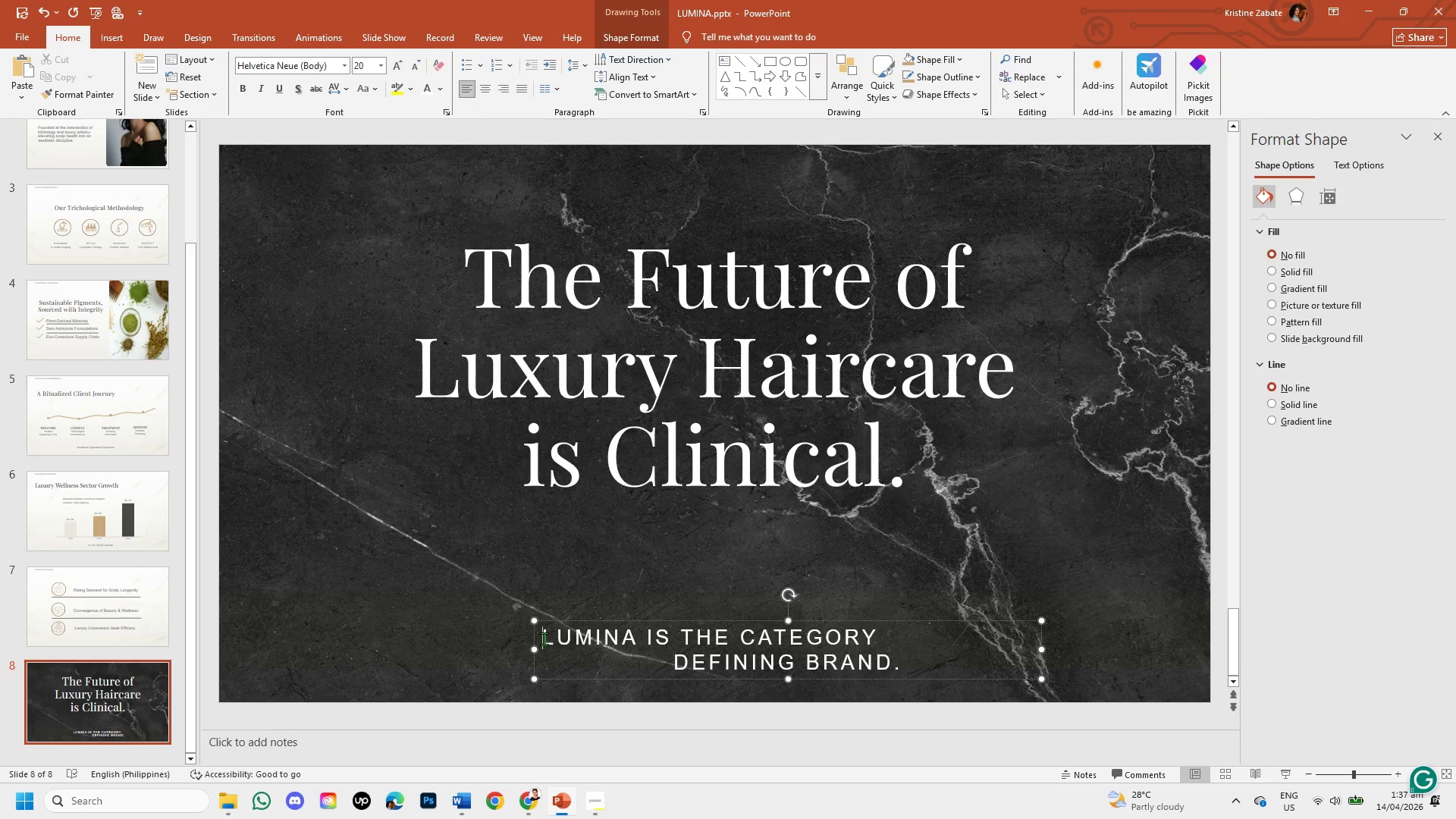 
left_click([490, 82])
 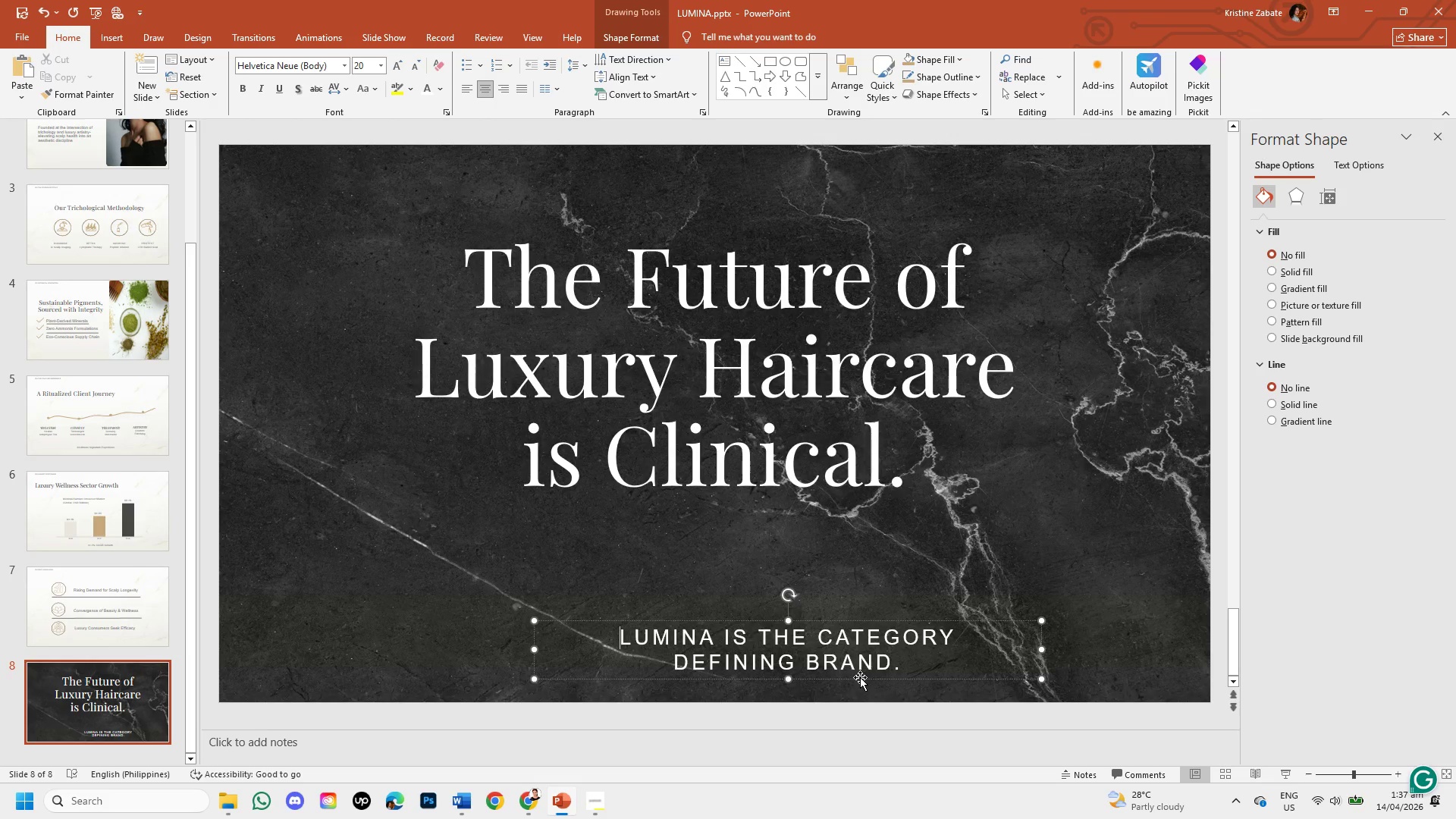 
left_click_drag(start_coordinate=[861, 680], to_coordinate=[801, 632])
 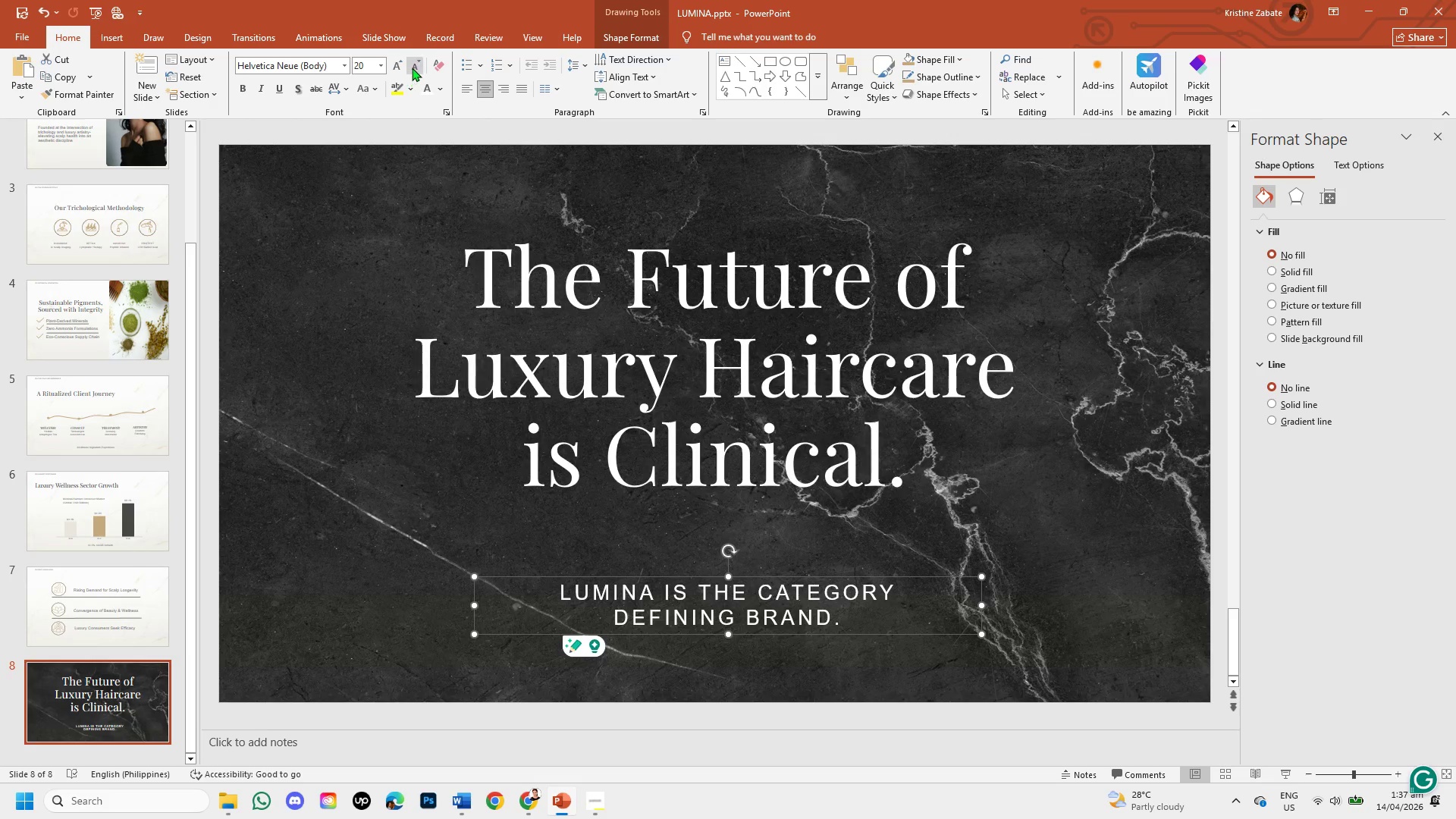 
left_click([412, 67])
 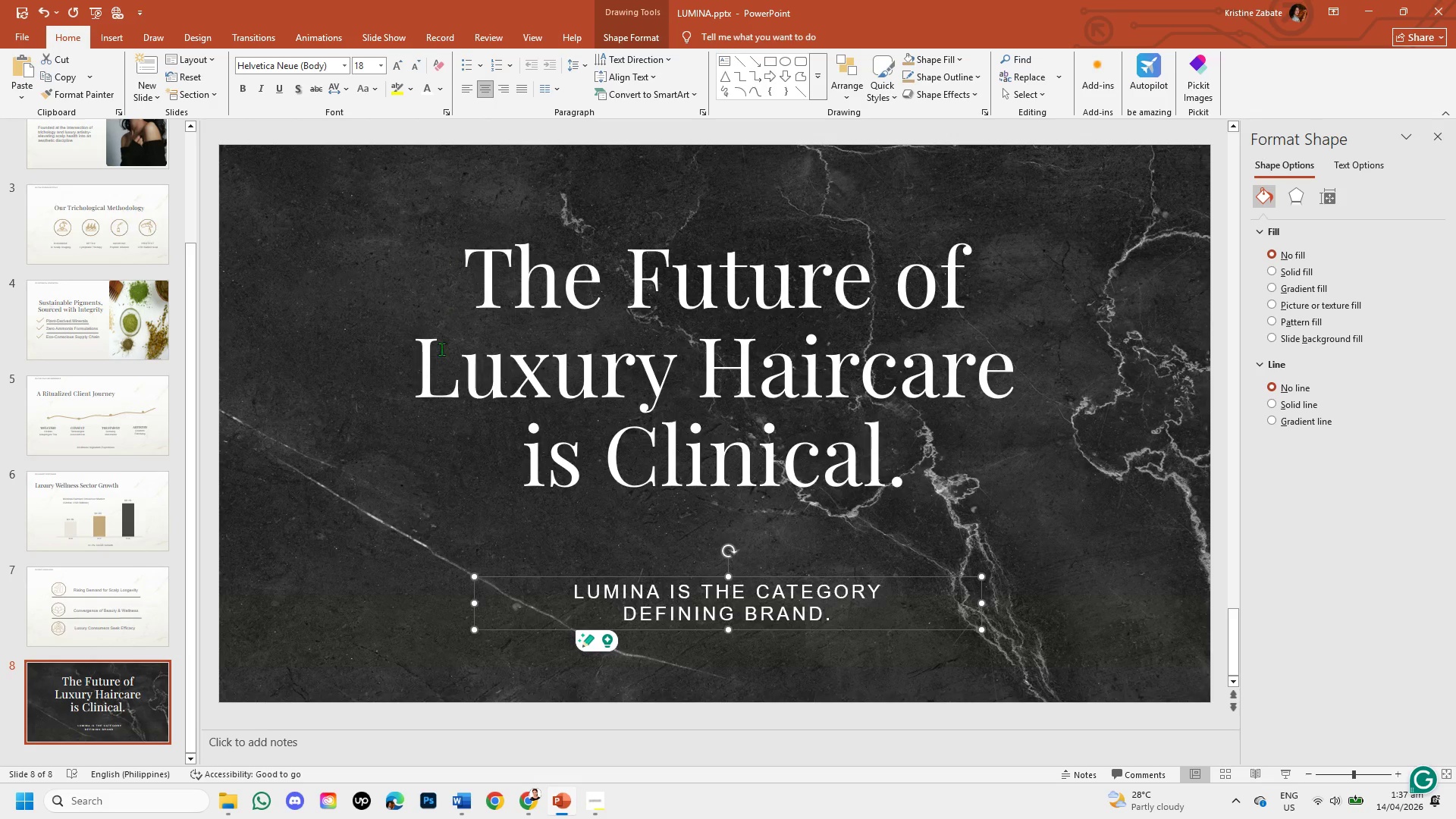 
left_click([403, 414])
 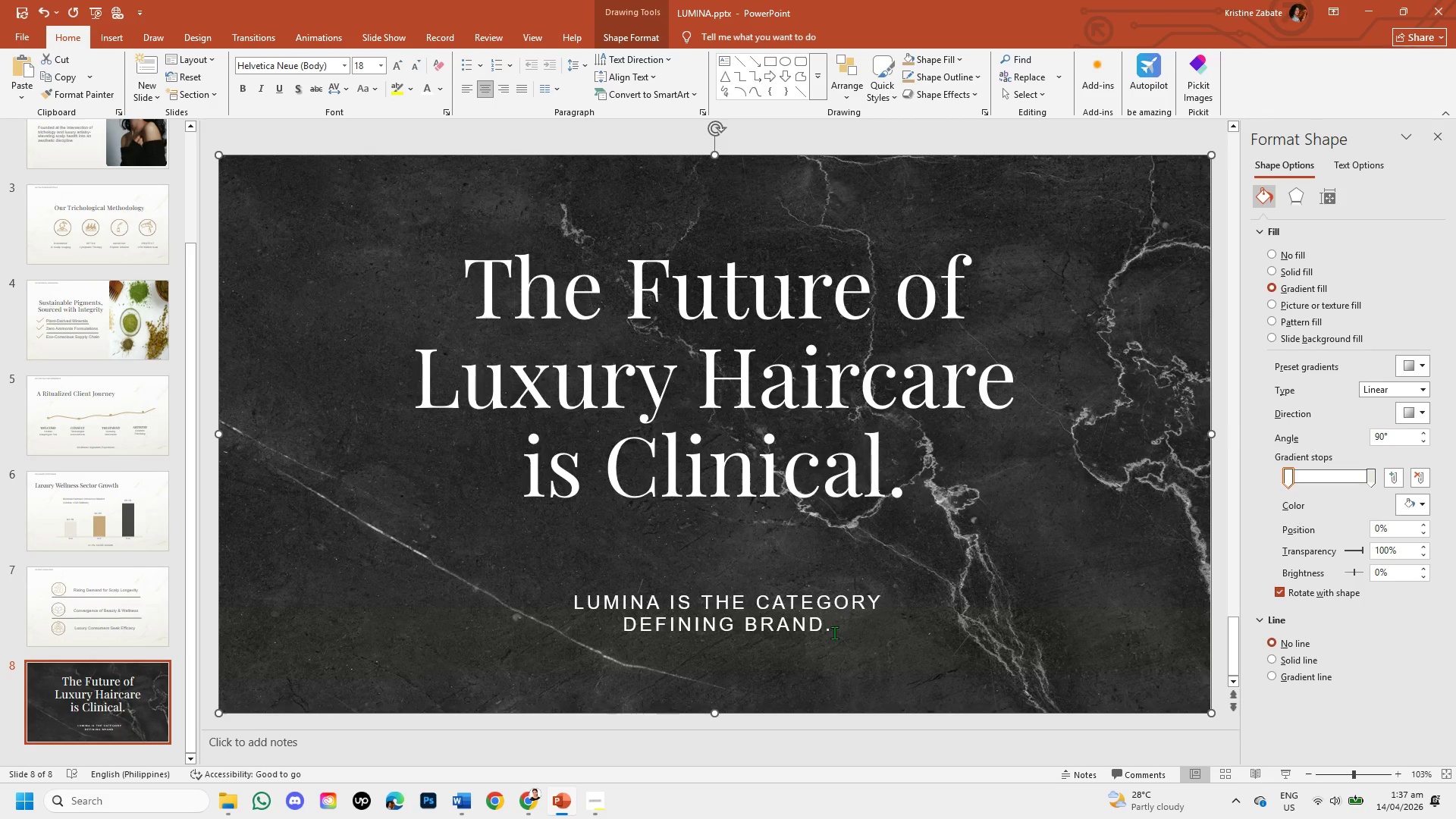 
left_click([814, 620])
 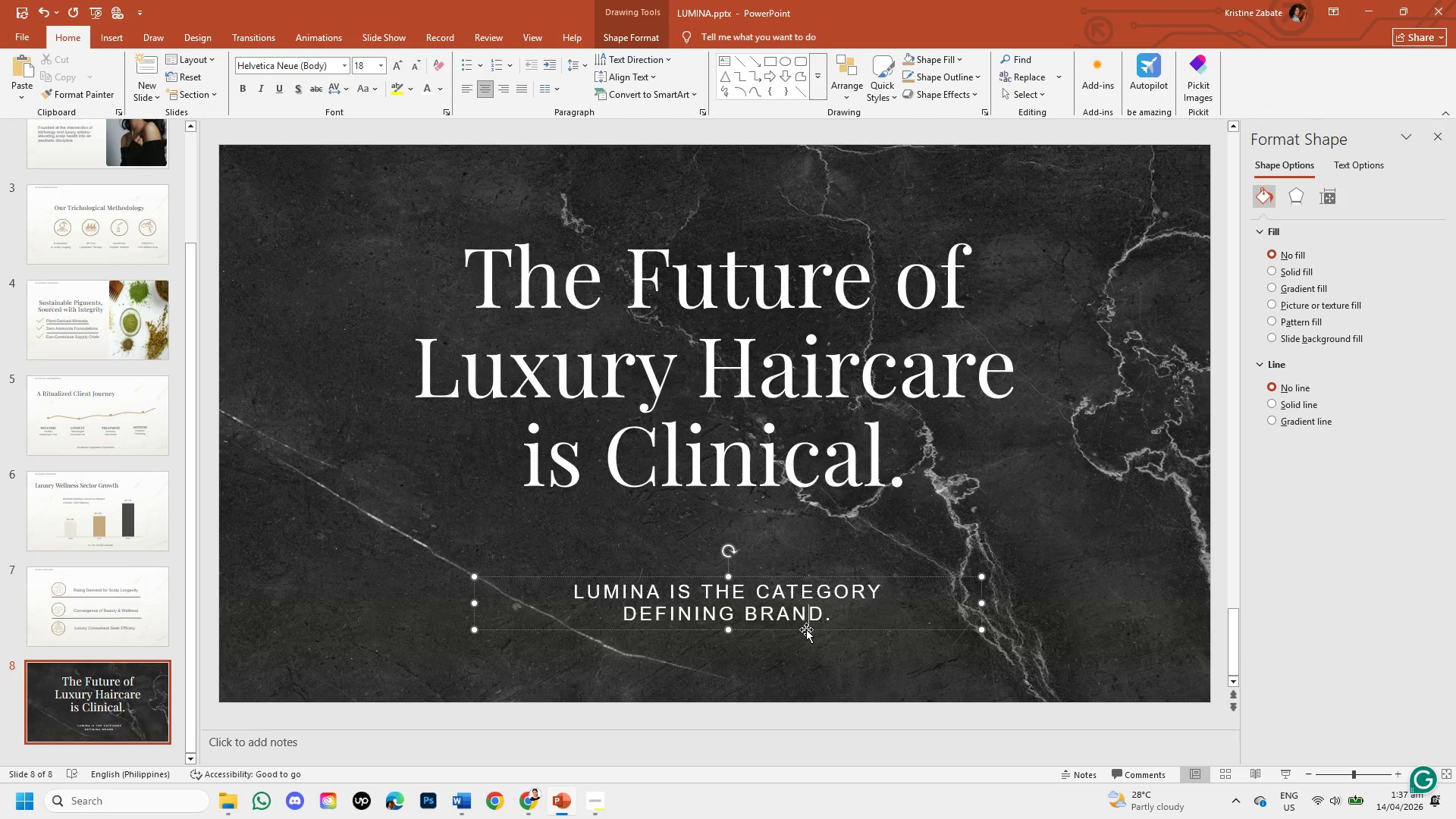 
left_click_drag(start_coordinate=[806, 629], to_coordinate=[805, 640])
 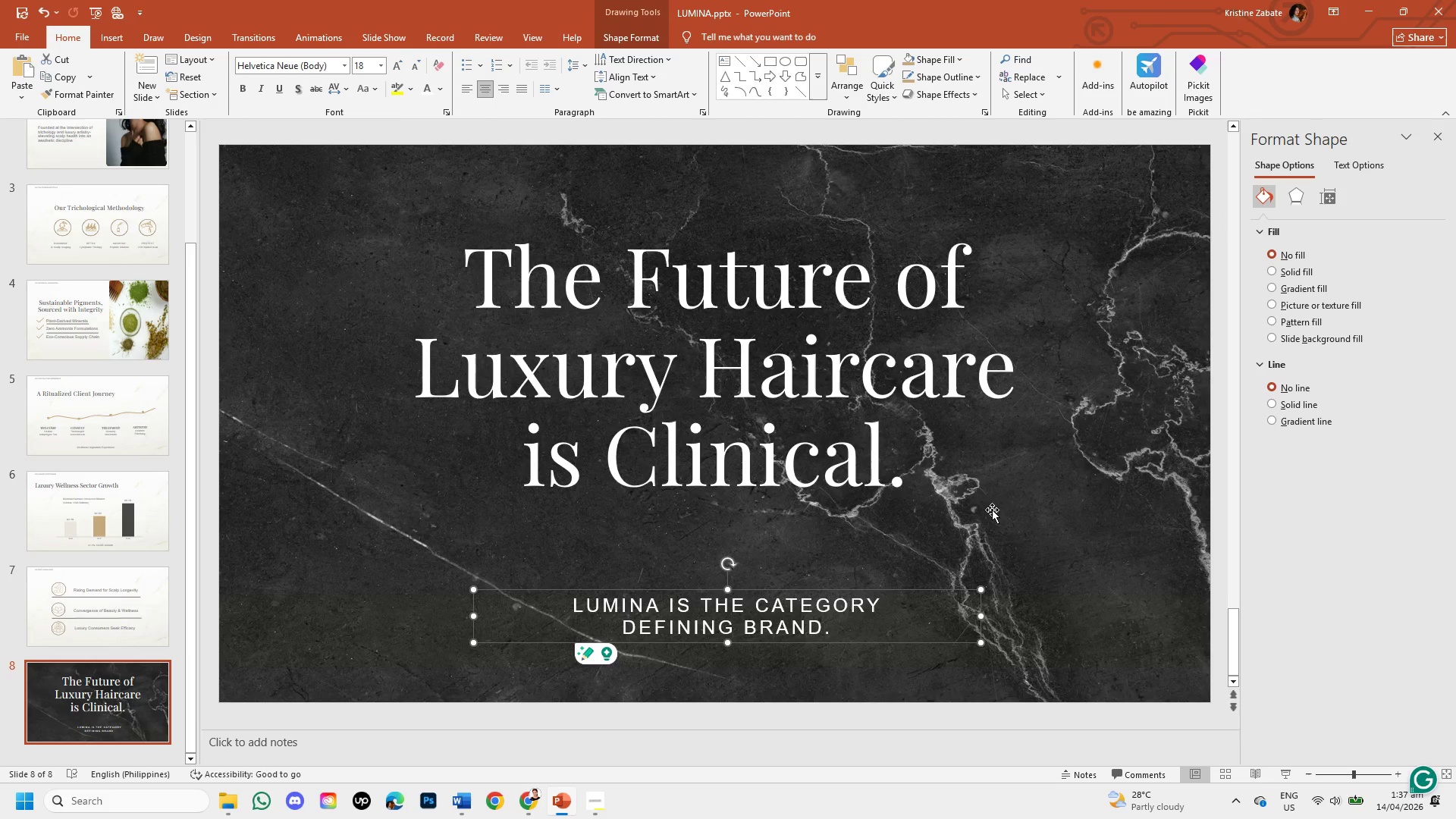 
left_click([992, 510])
 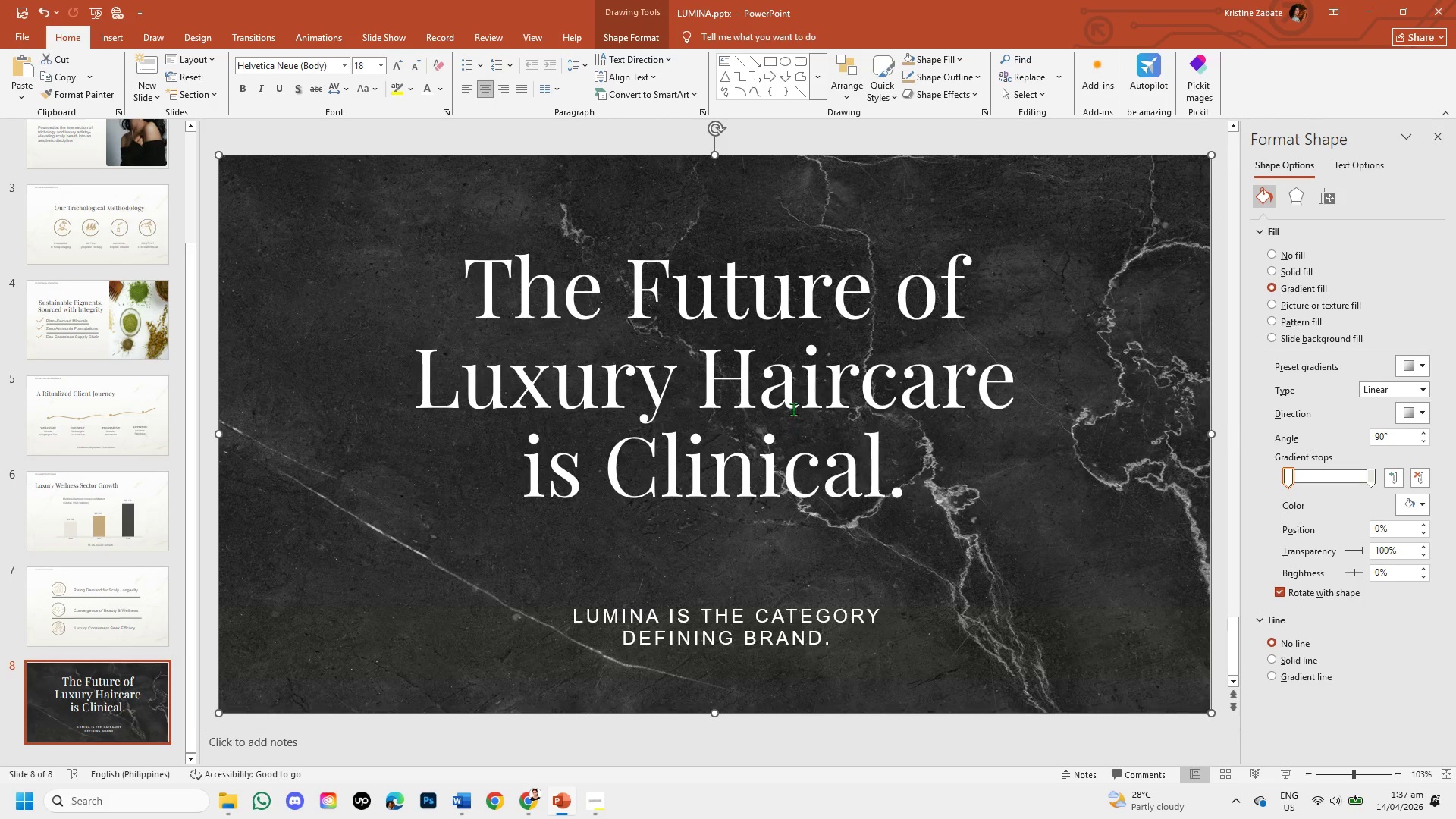 
wait(10.48)
 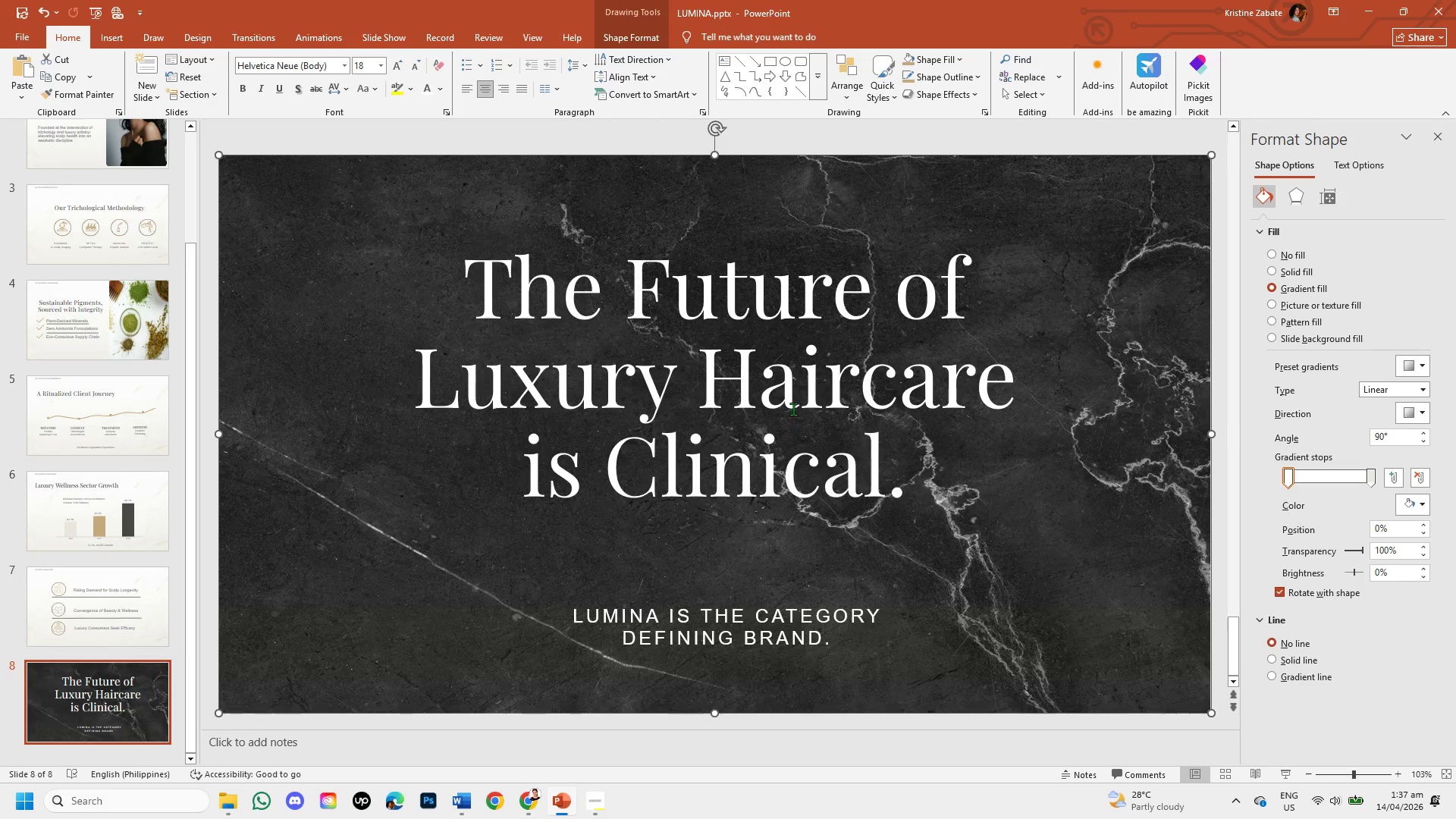 
left_click_drag(start_coordinate=[190, 441], to_coordinate=[143, 99])
 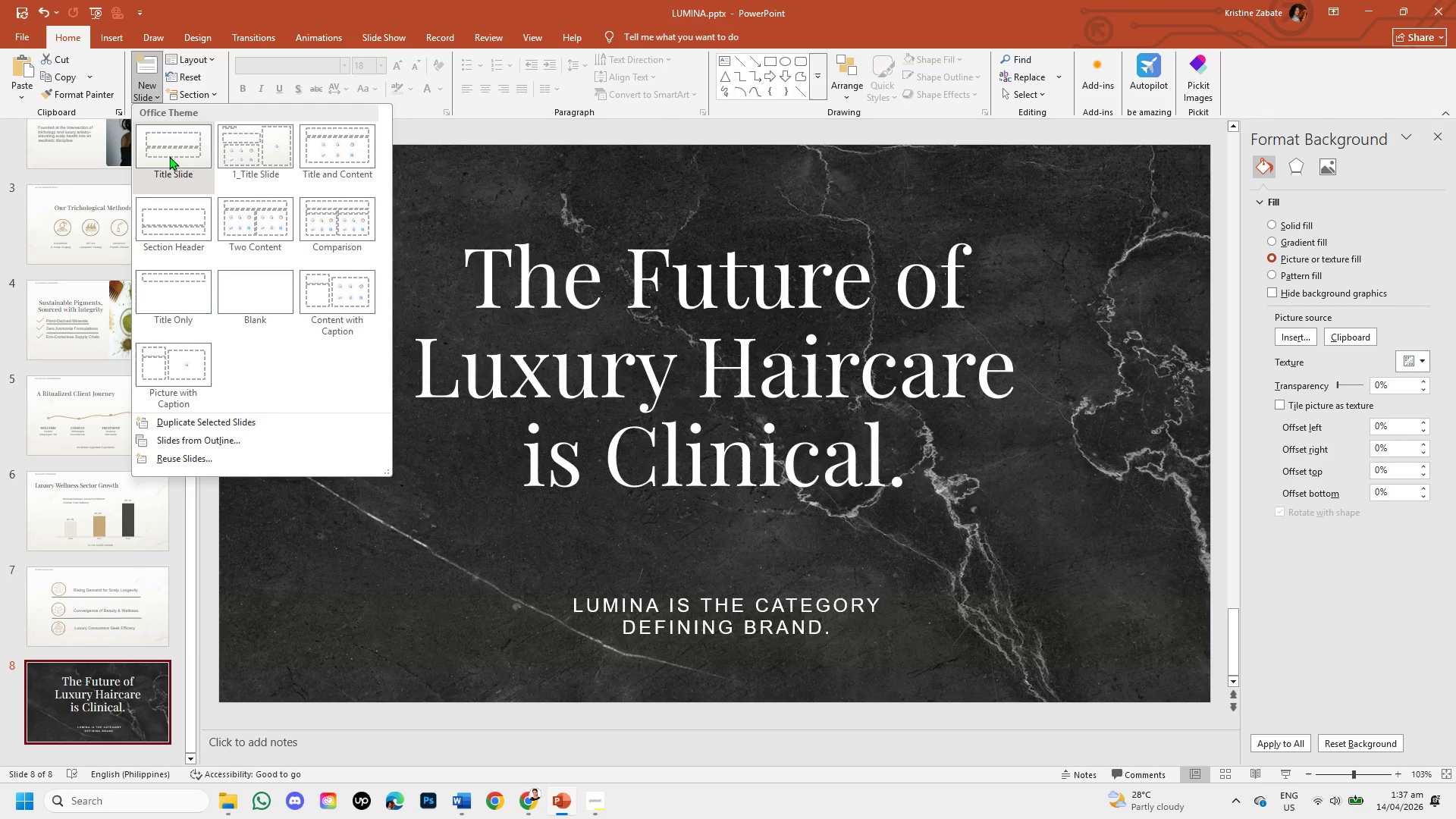 
left_click([143, 99])
 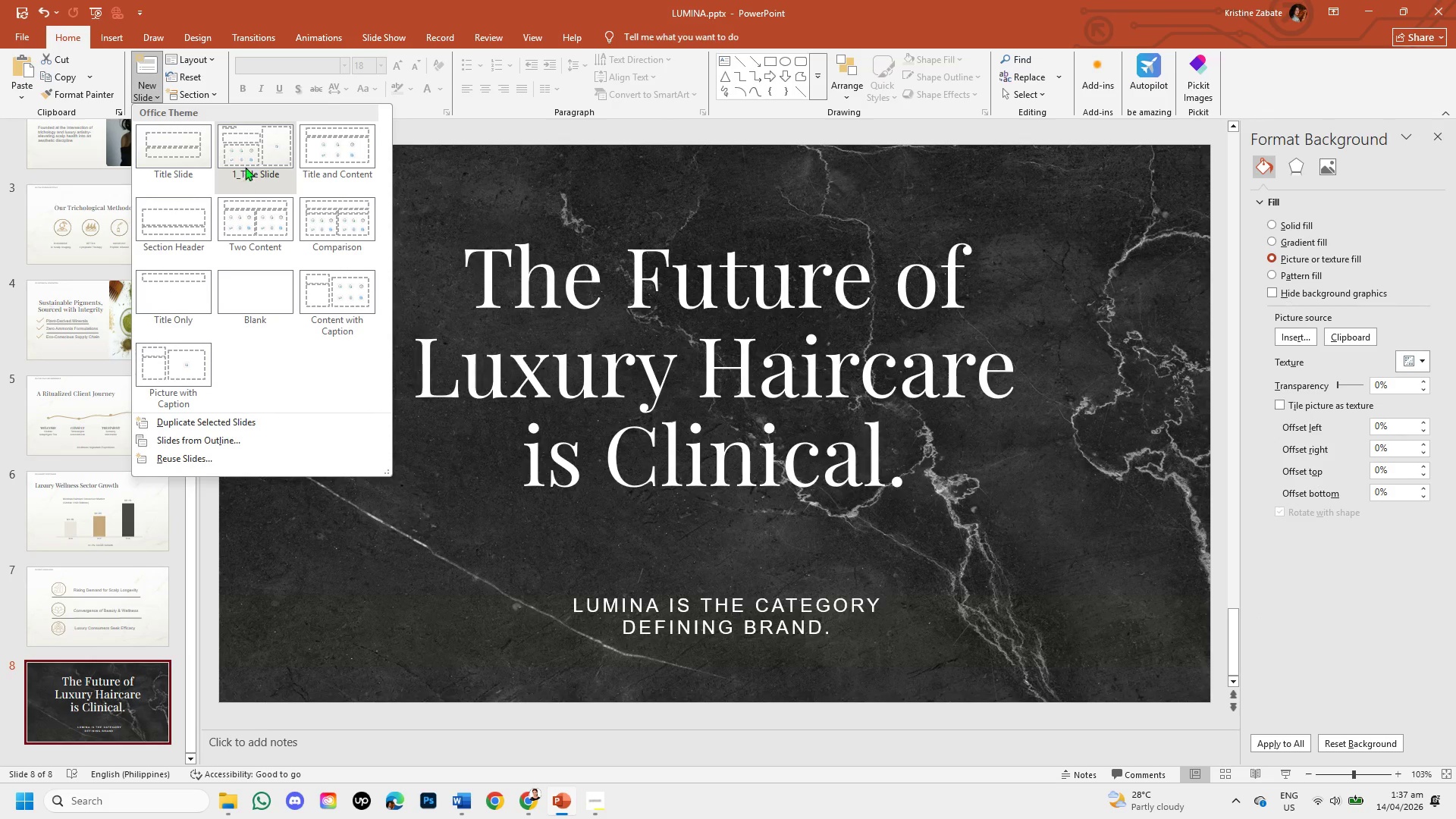 
left_click([246, 166])
 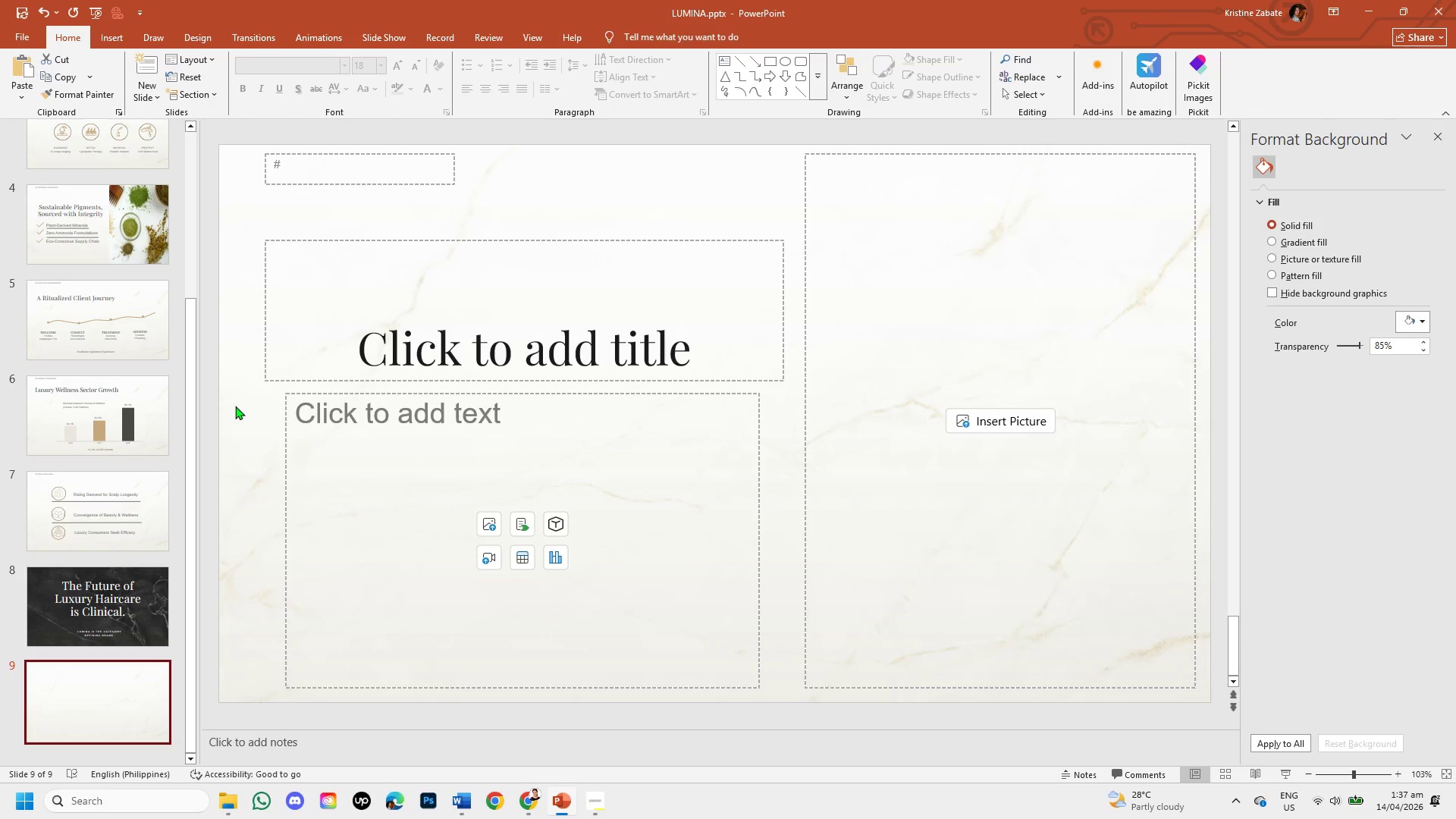 
wait(16.94)
 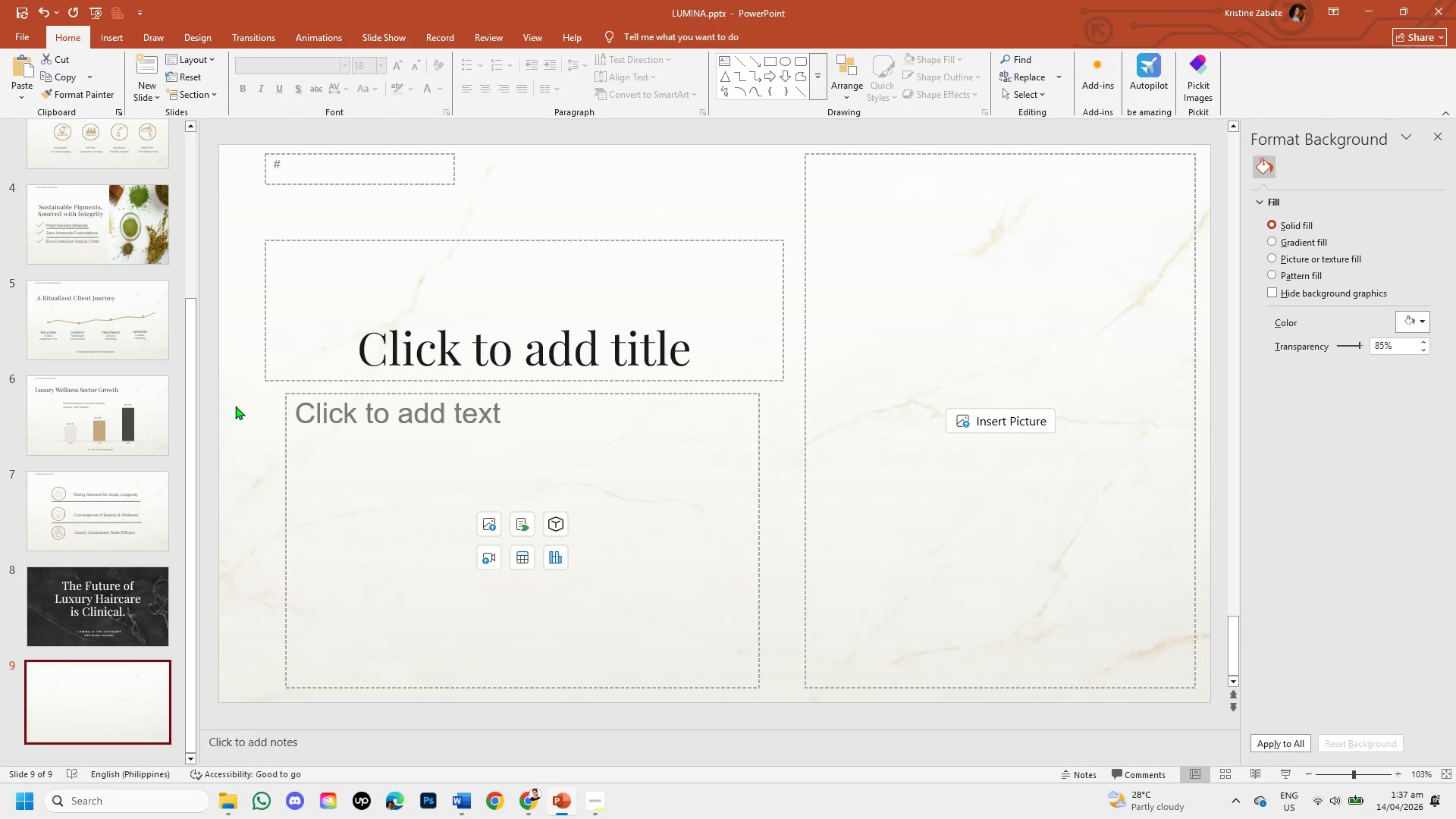 
left_click([375, 164])
 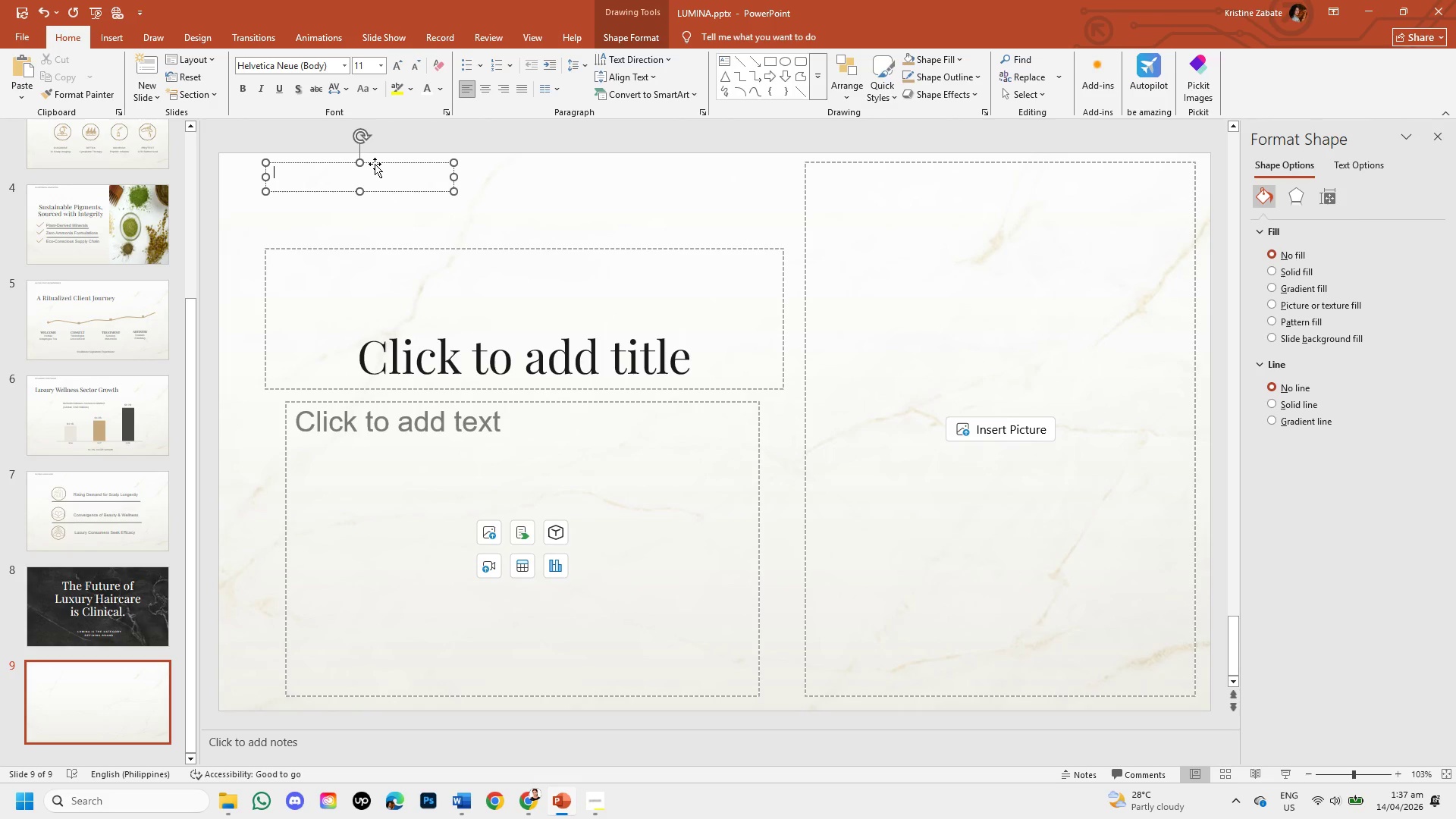 
type(07 / FLAGSHIP MOOD )
 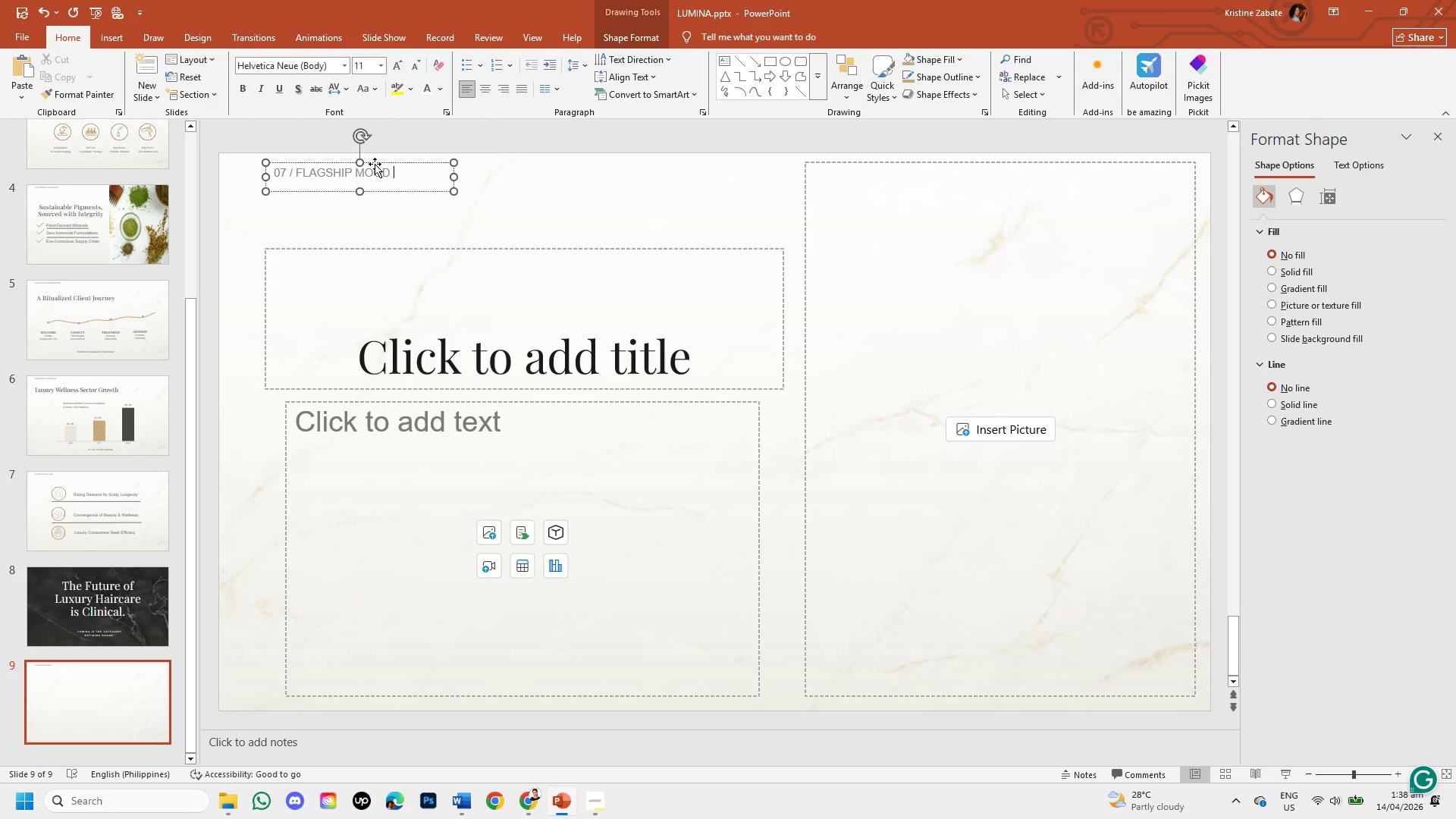 
wait(25.03)
 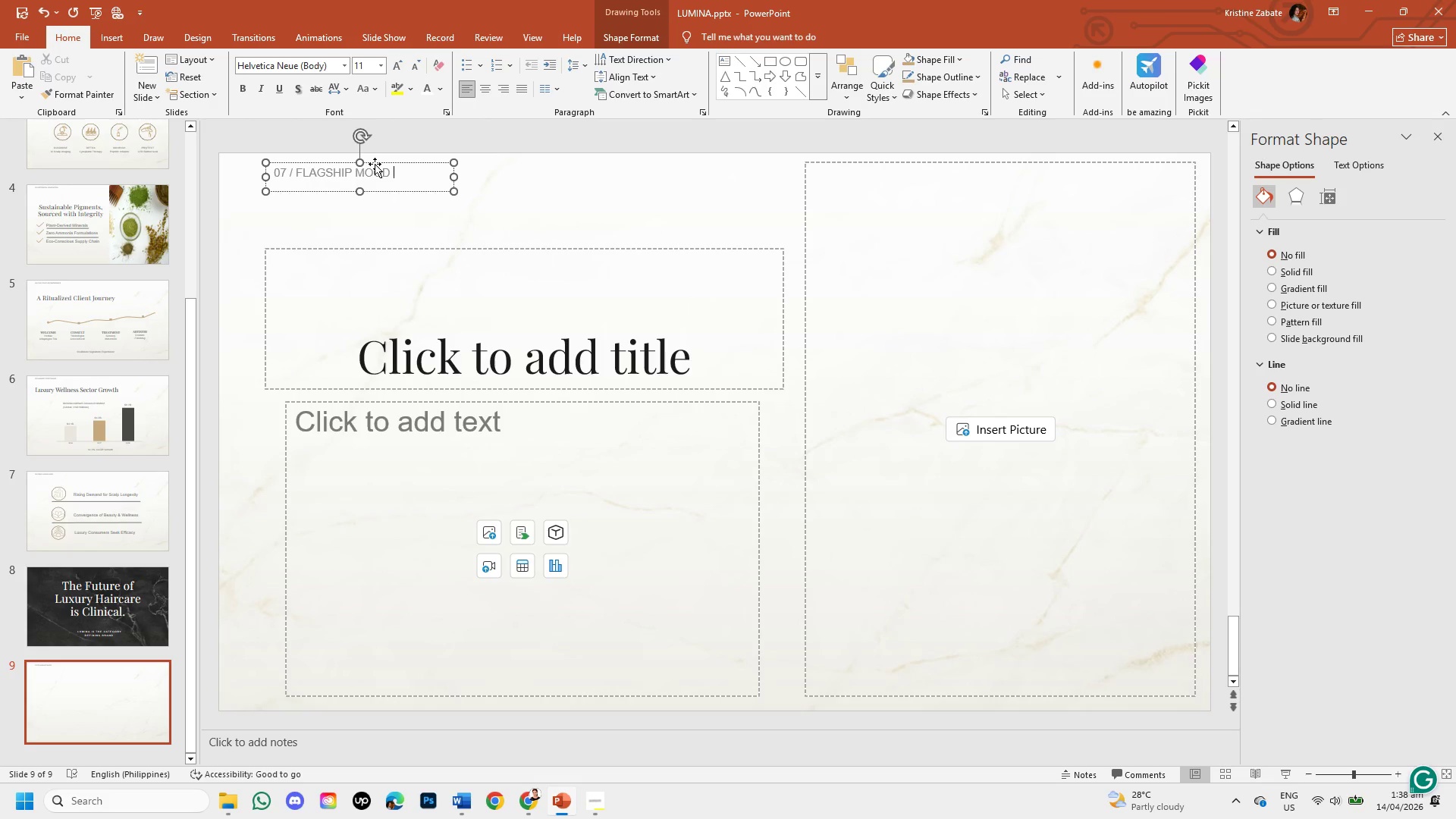 
key(ArrowDown)
 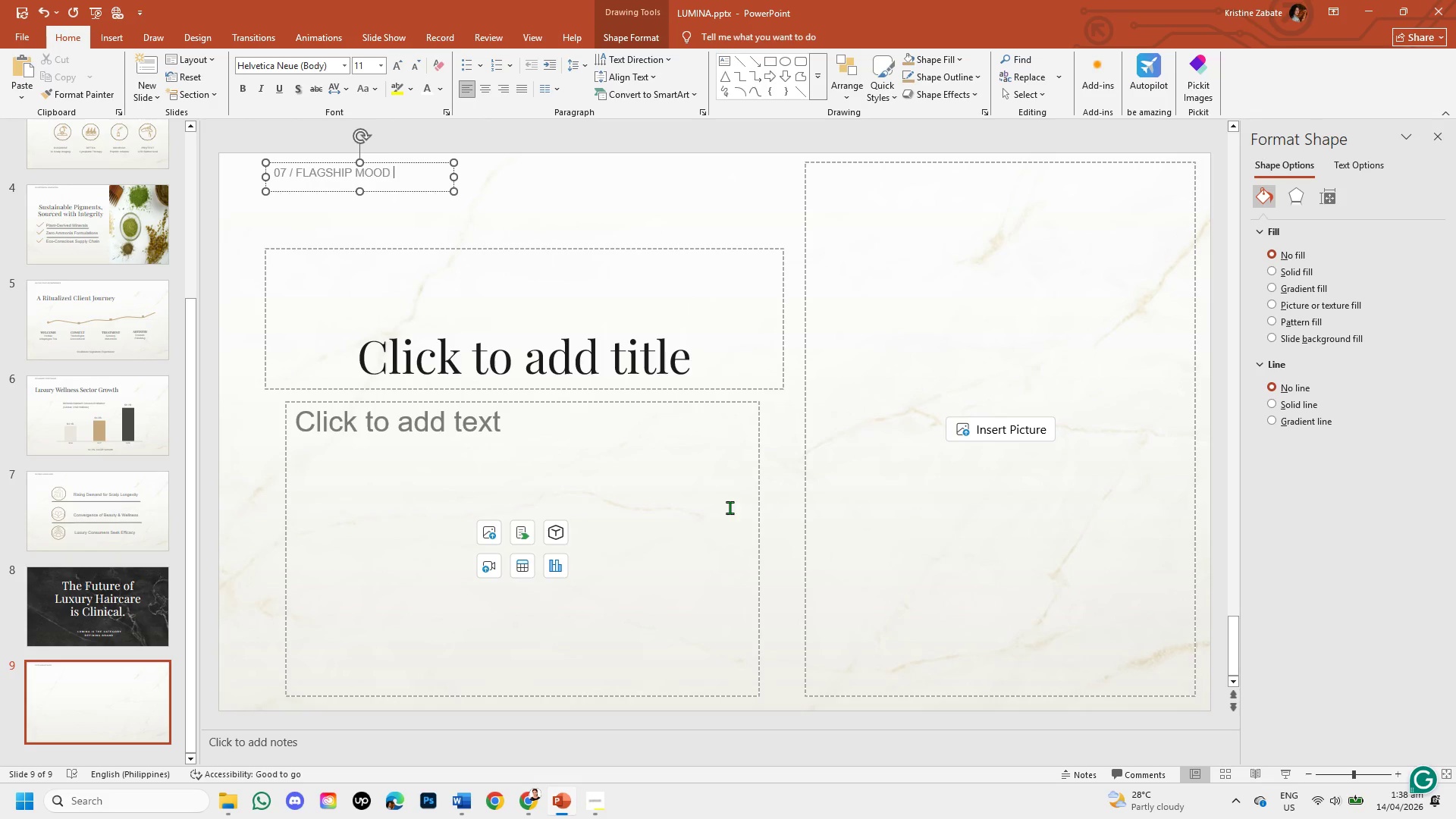 
left_click([692, 501])
 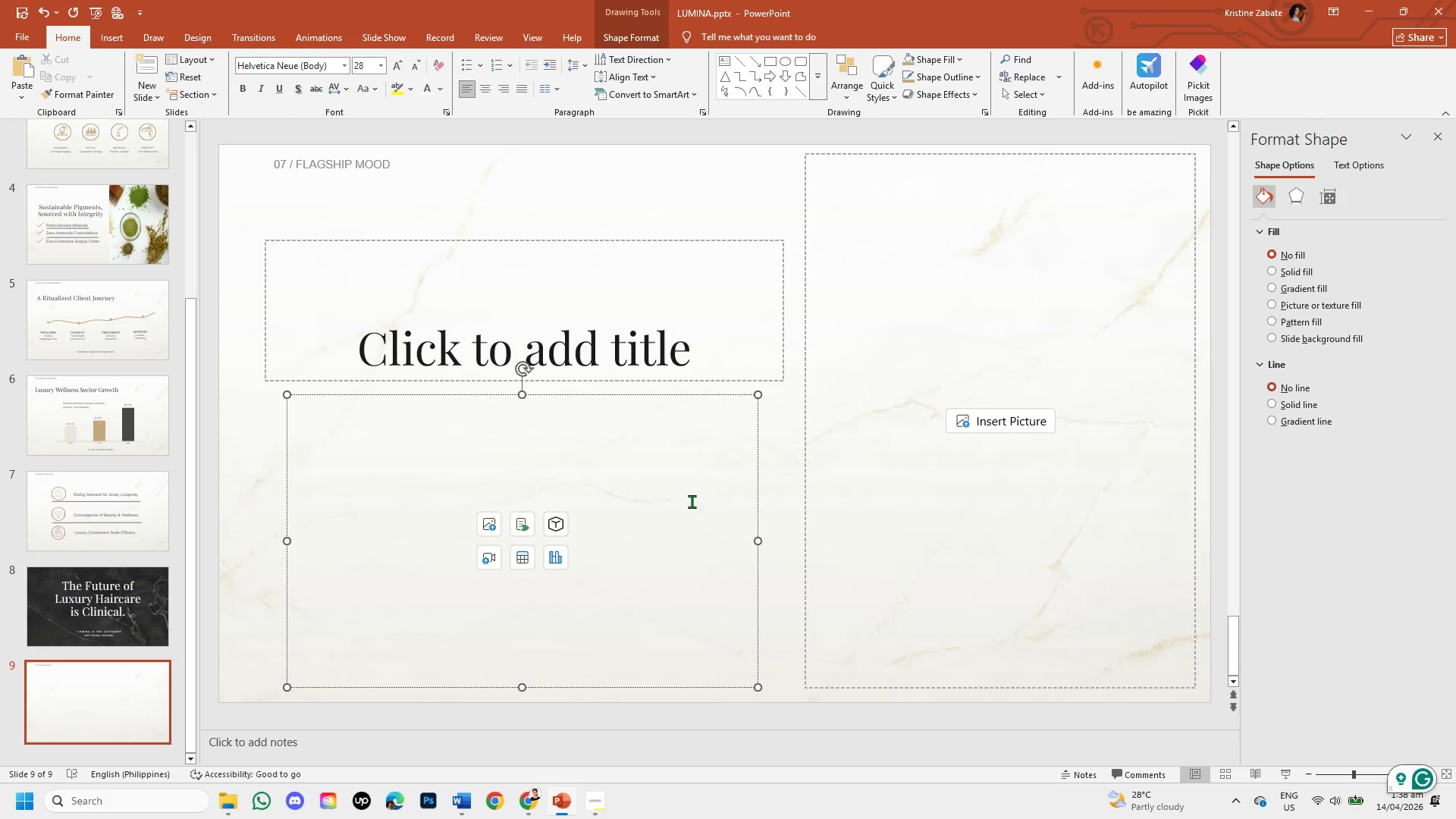 
wait(20.61)
 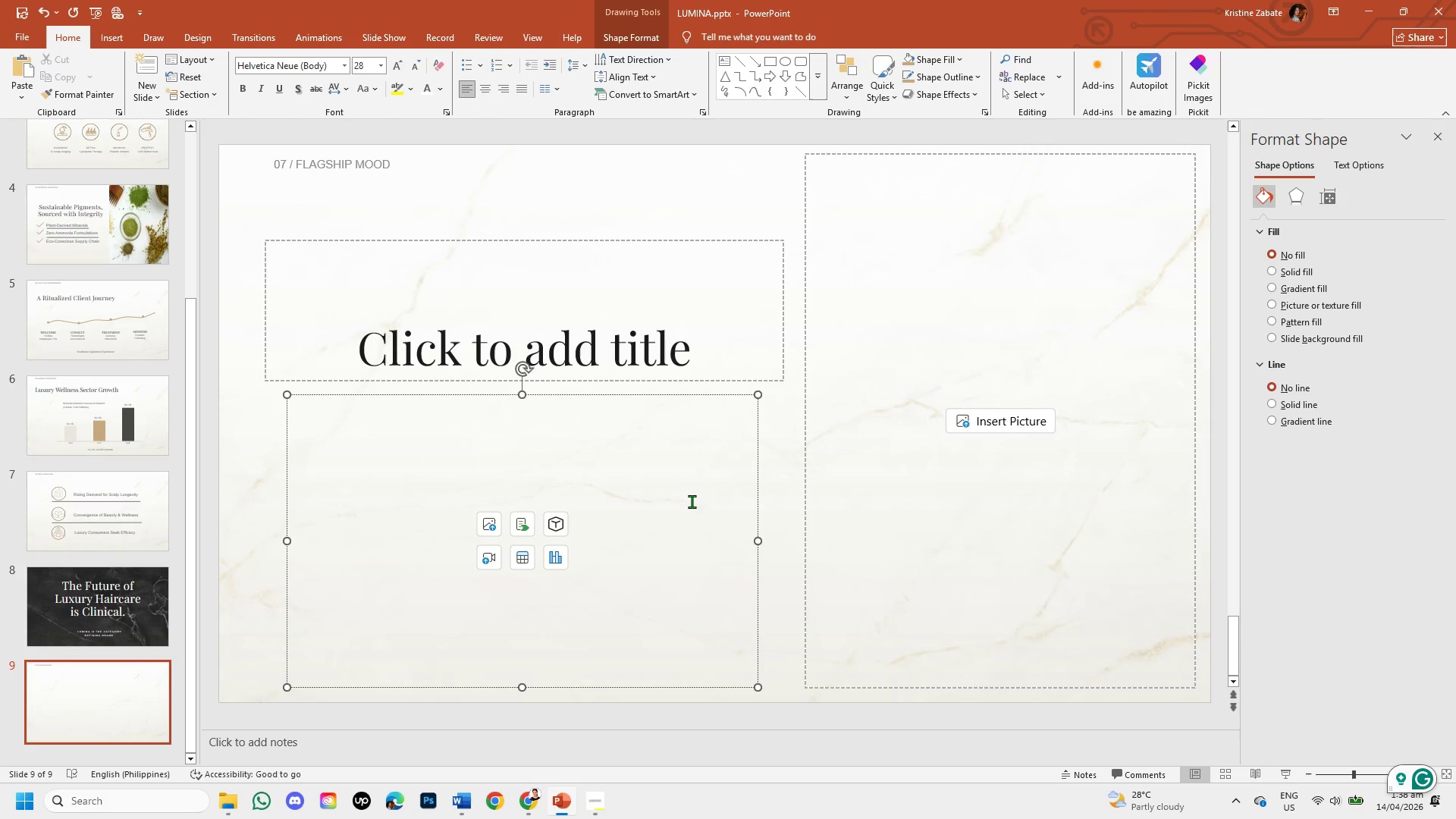 
left_click([692, 355])
 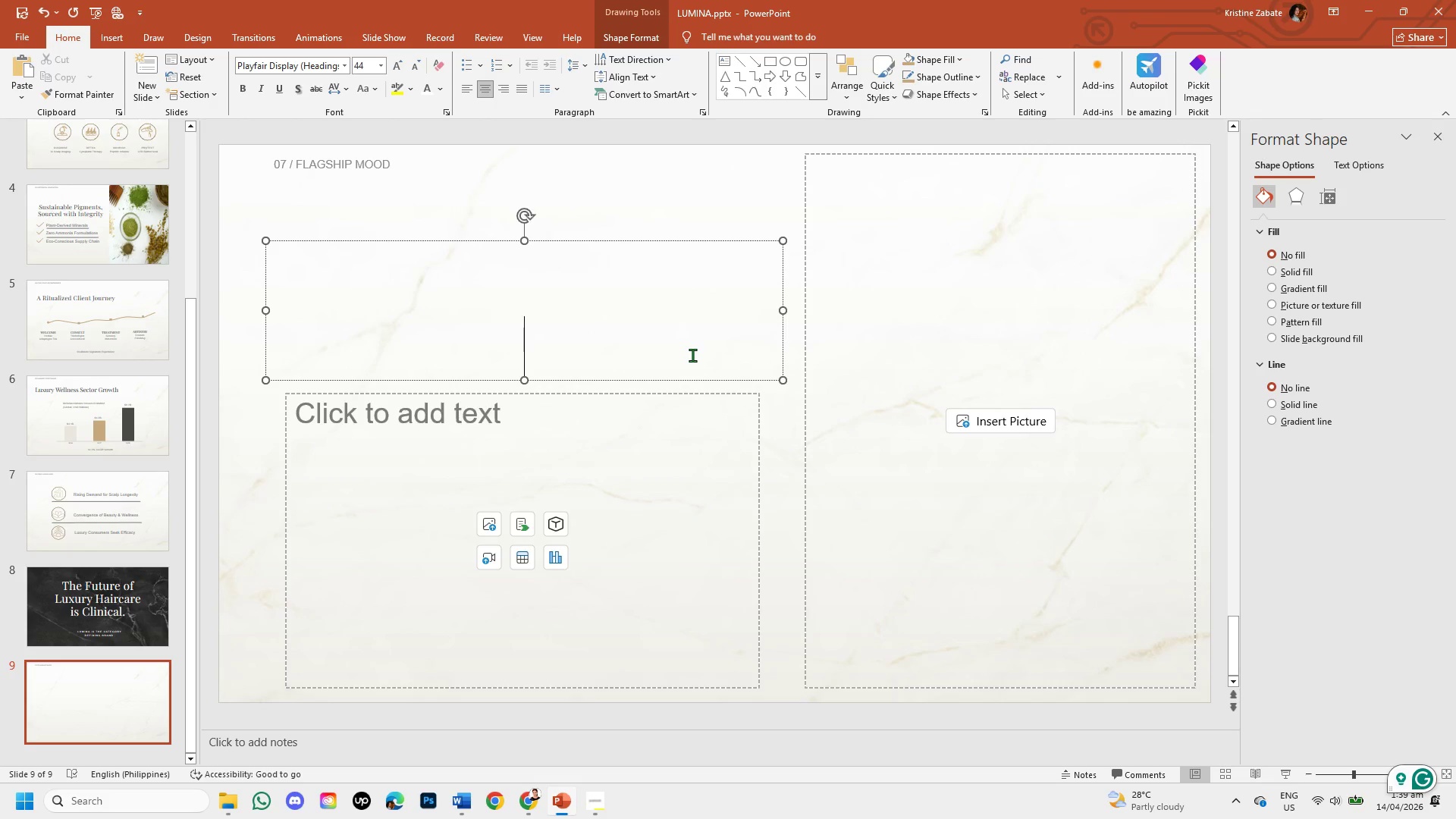 
wait(16.09)
 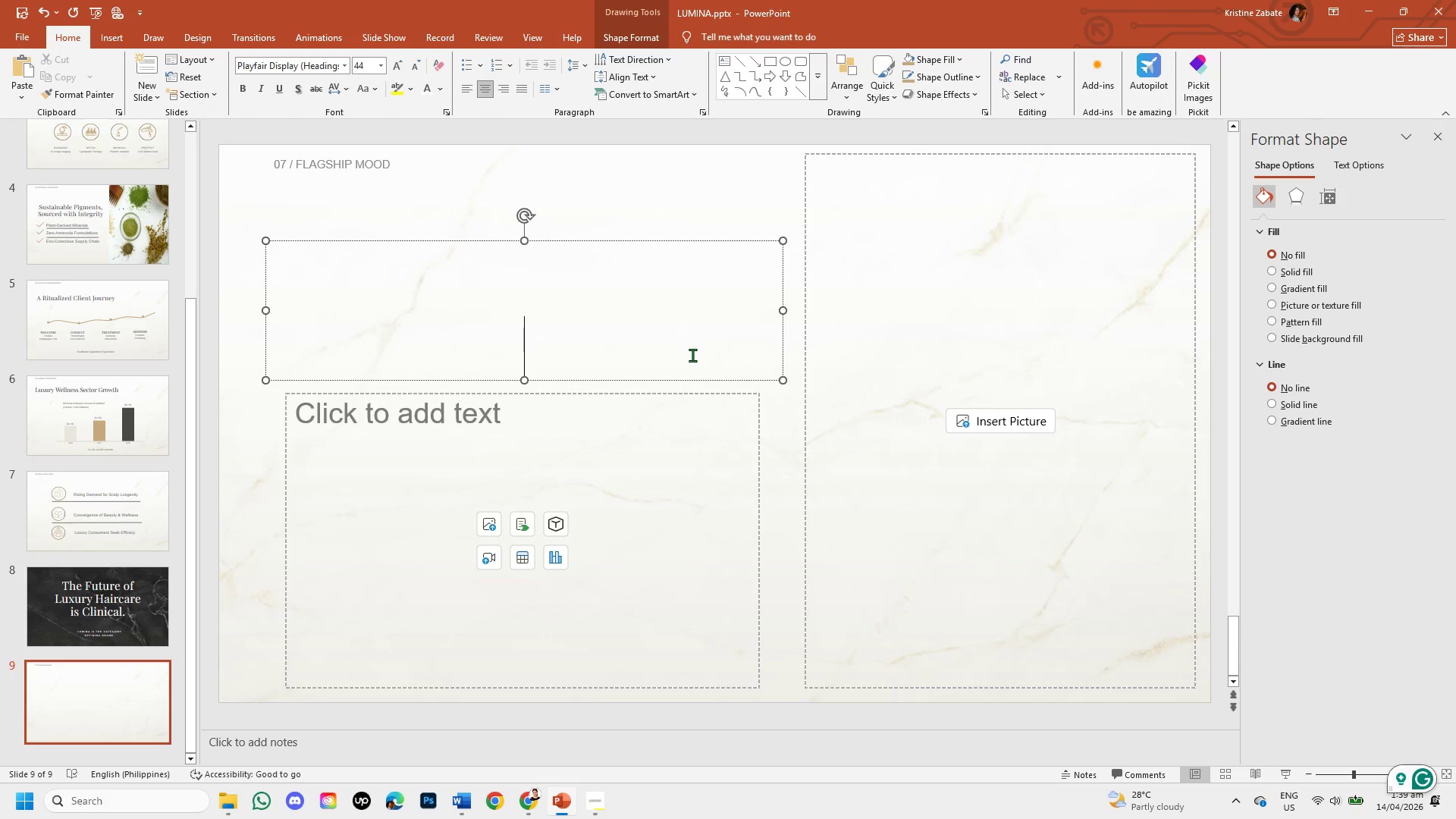 
left_click([530, 803])
 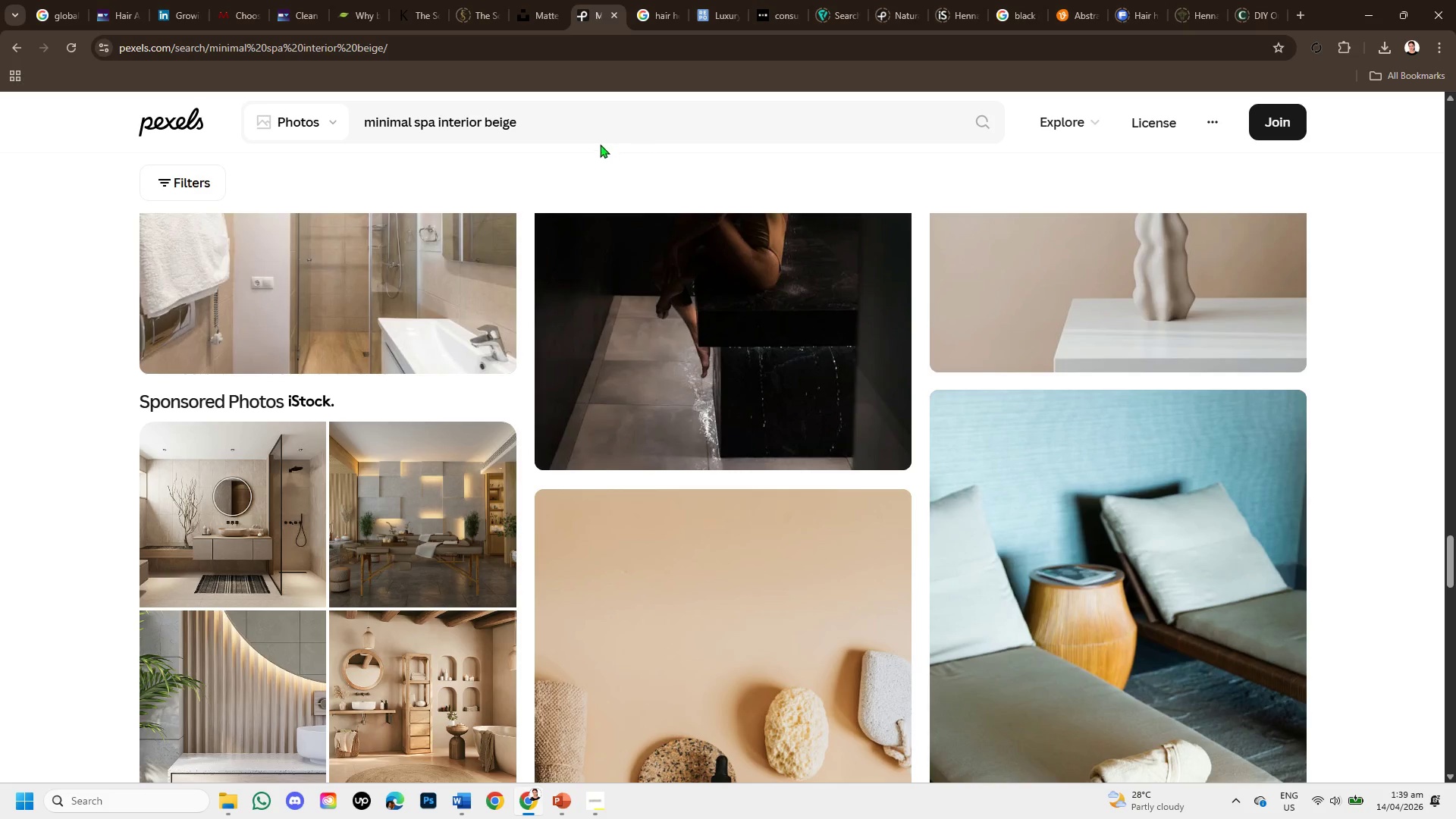 
left_click([561, 124])
 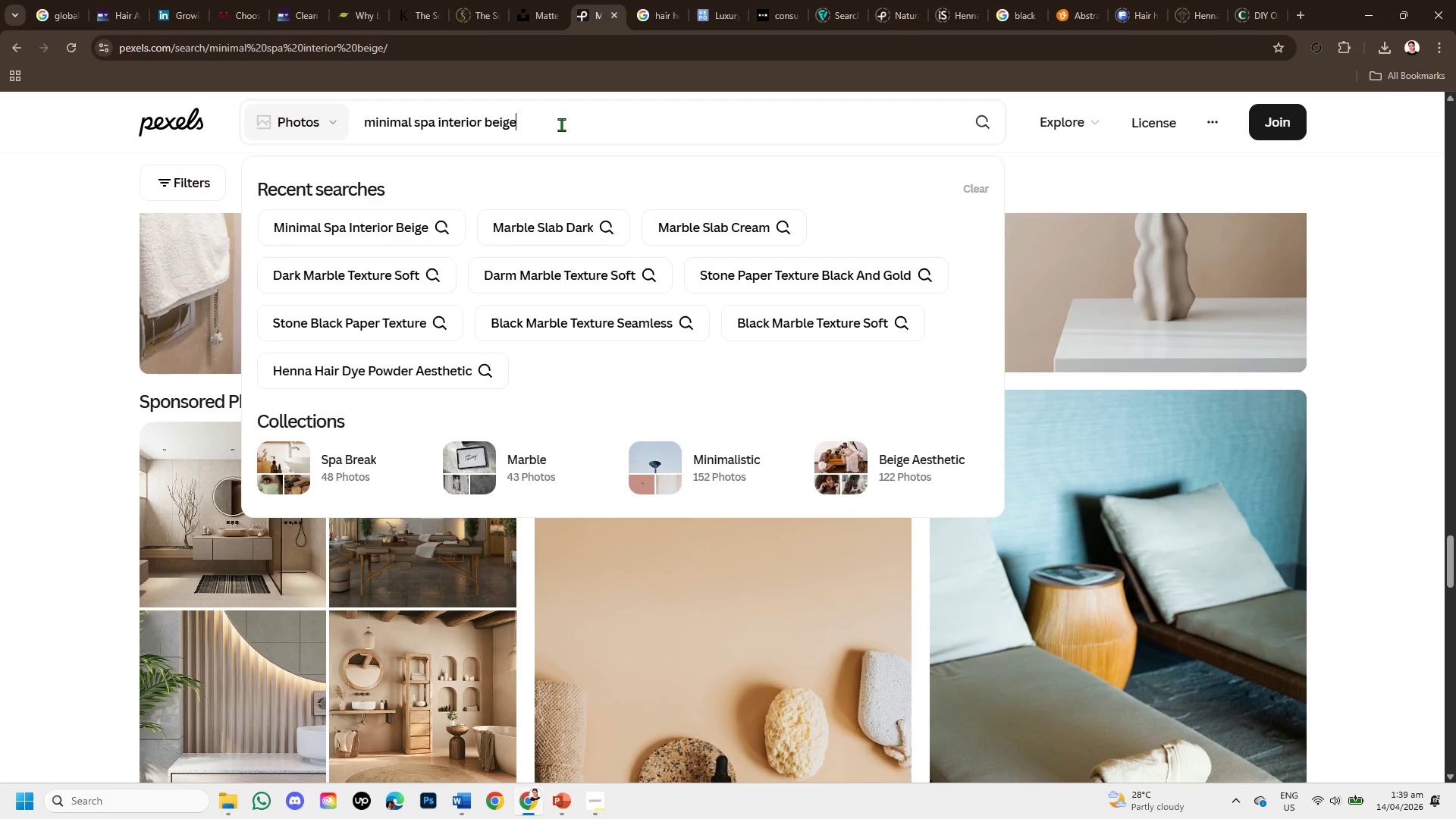 
hold_key(key=Backspace, duration=1.34)
 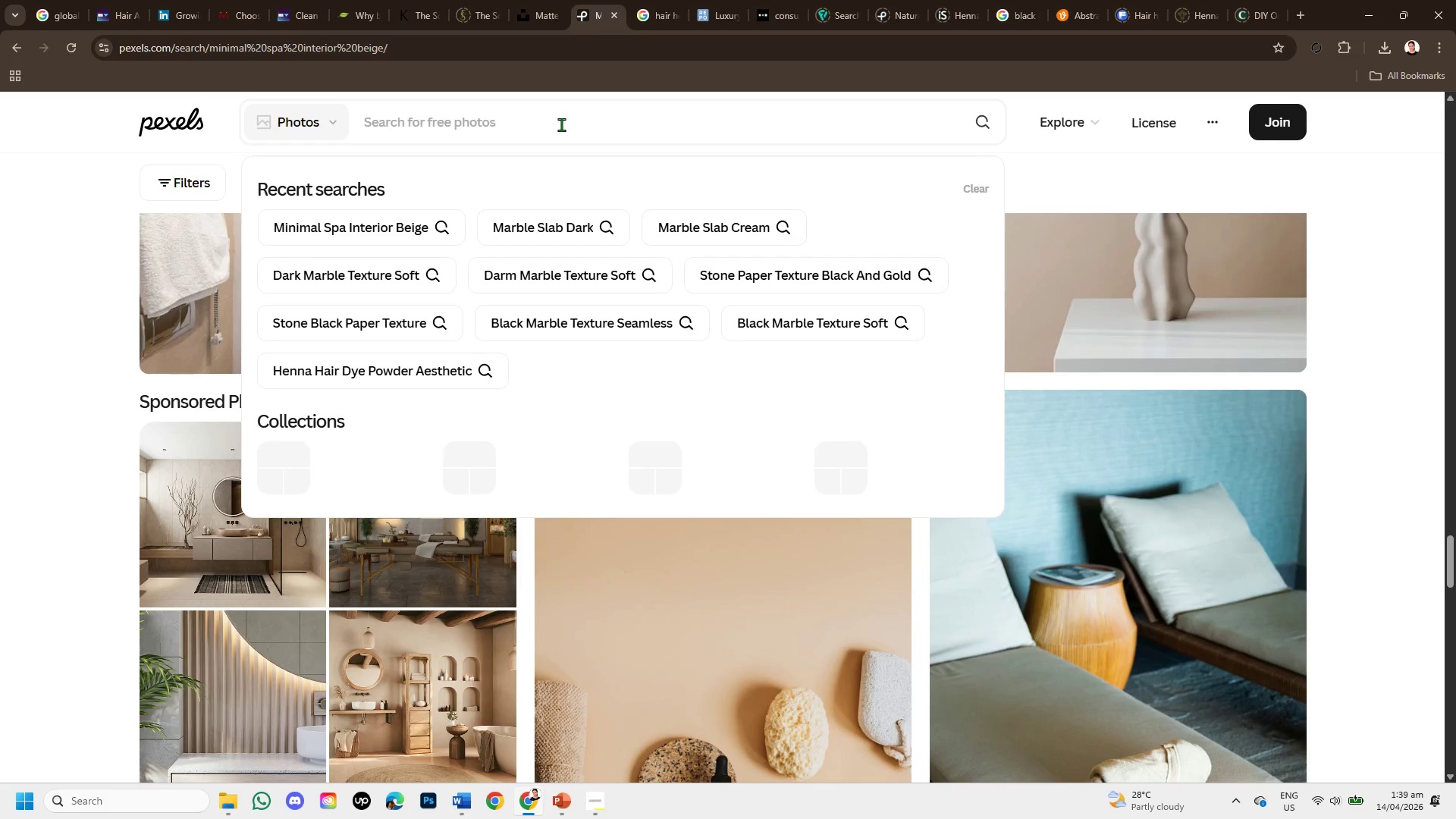 
type(BRUSHED BRASS TEXTURE )
 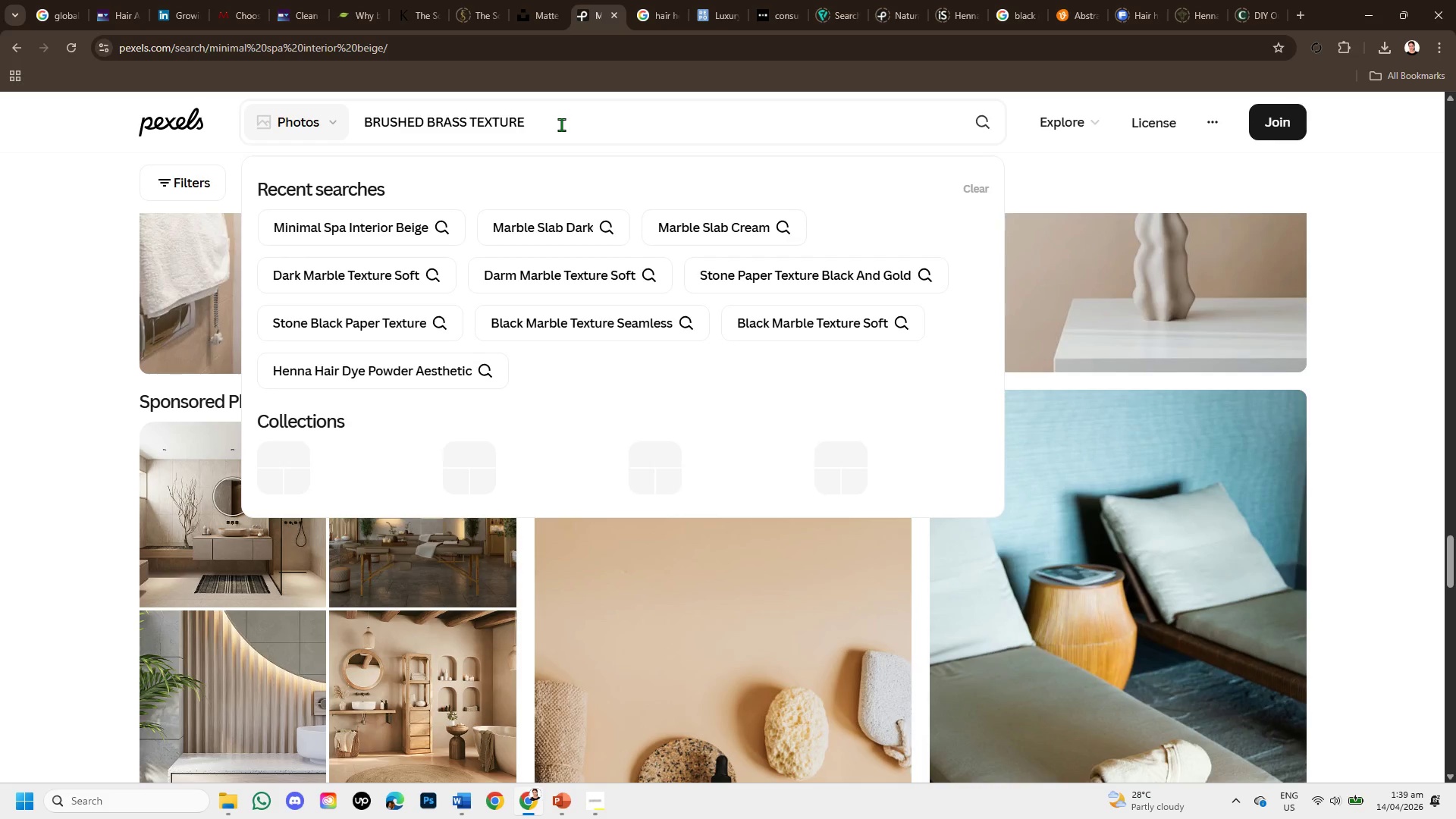 
key(Enter)
 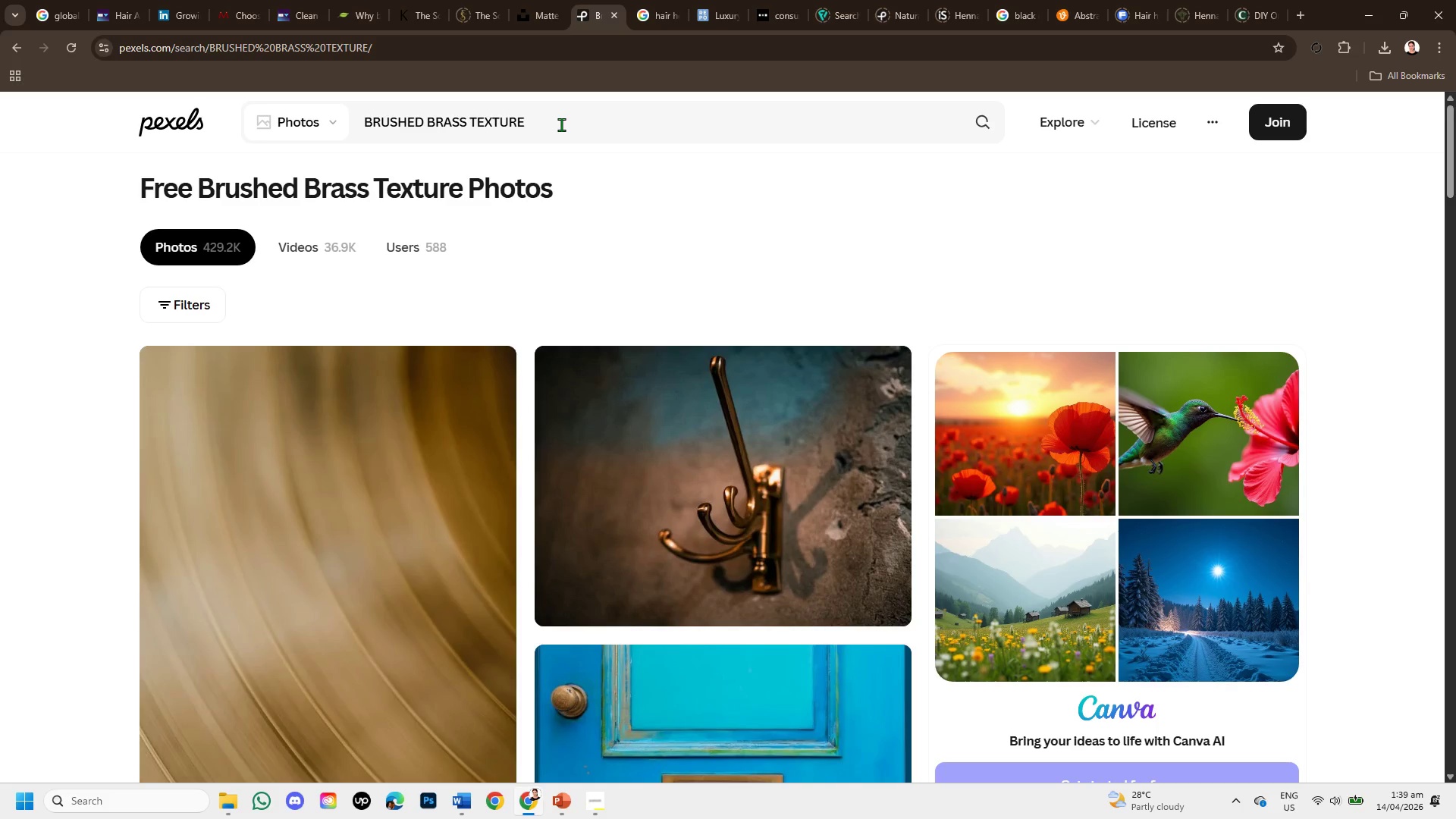 
wait(8.88)
 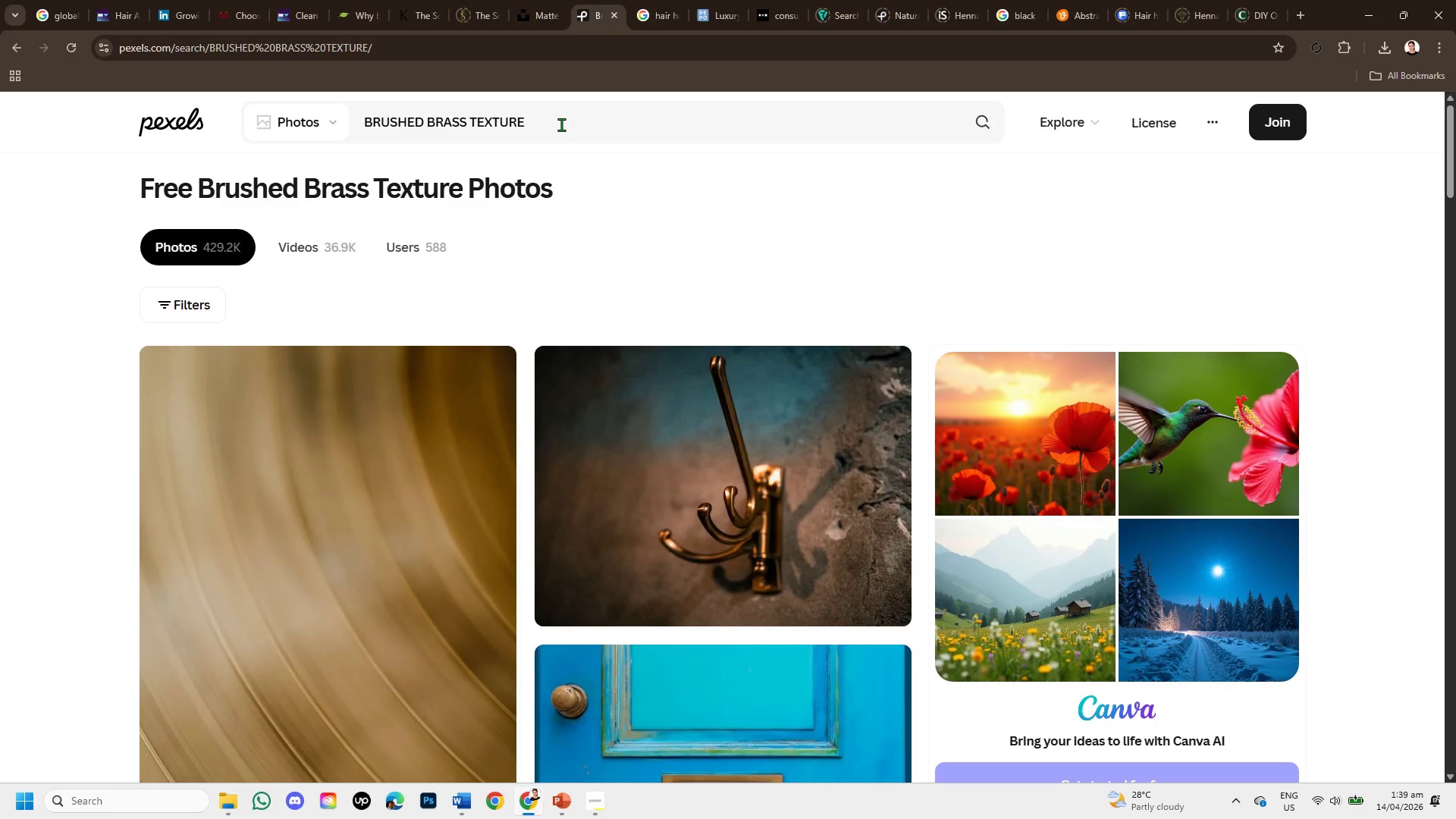 
scroll: coordinate [639, 504], scroll_direction: down, amount: 6.0
 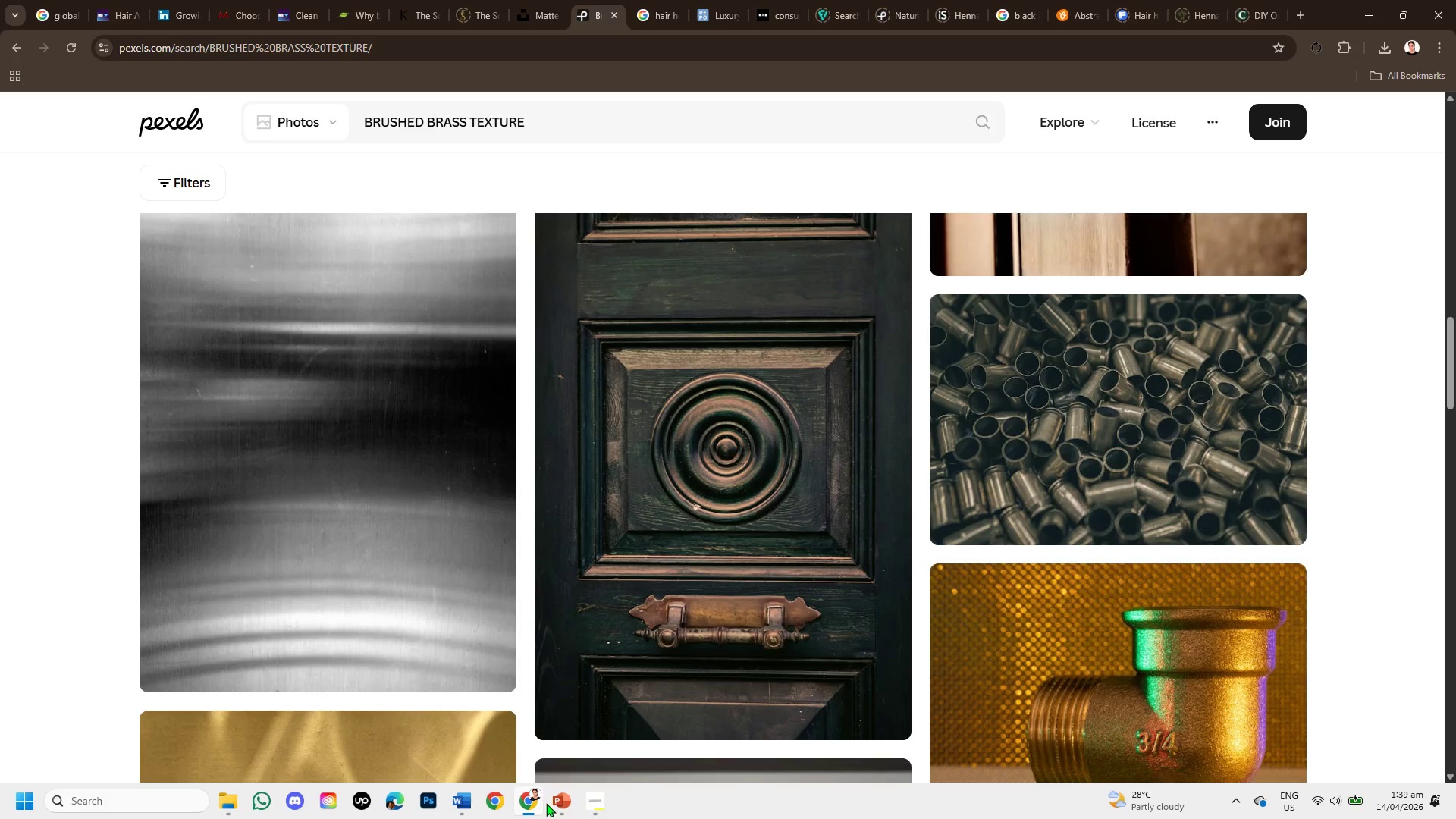 
left_click([557, 805])
 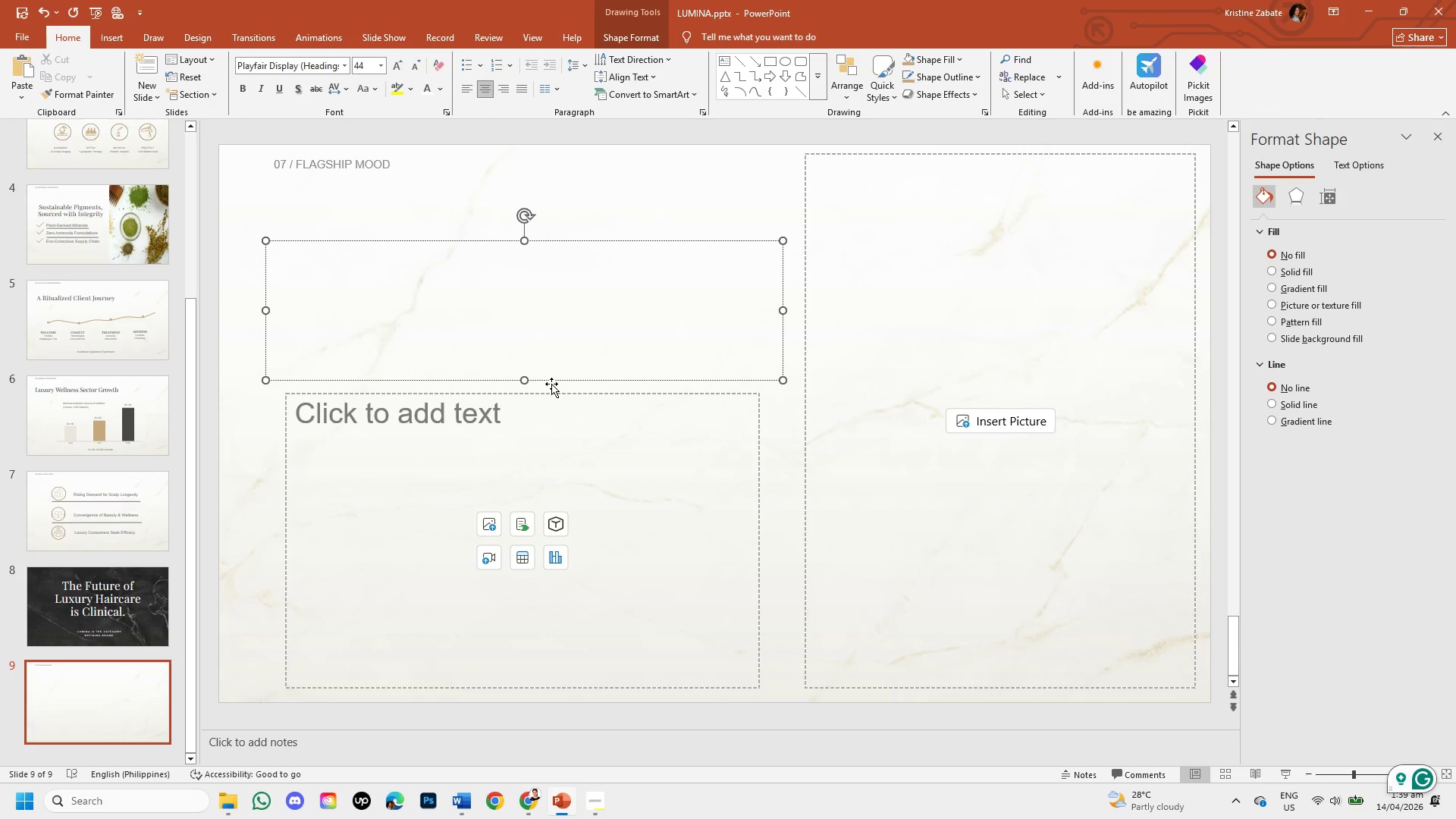 
left_click([554, 379])
 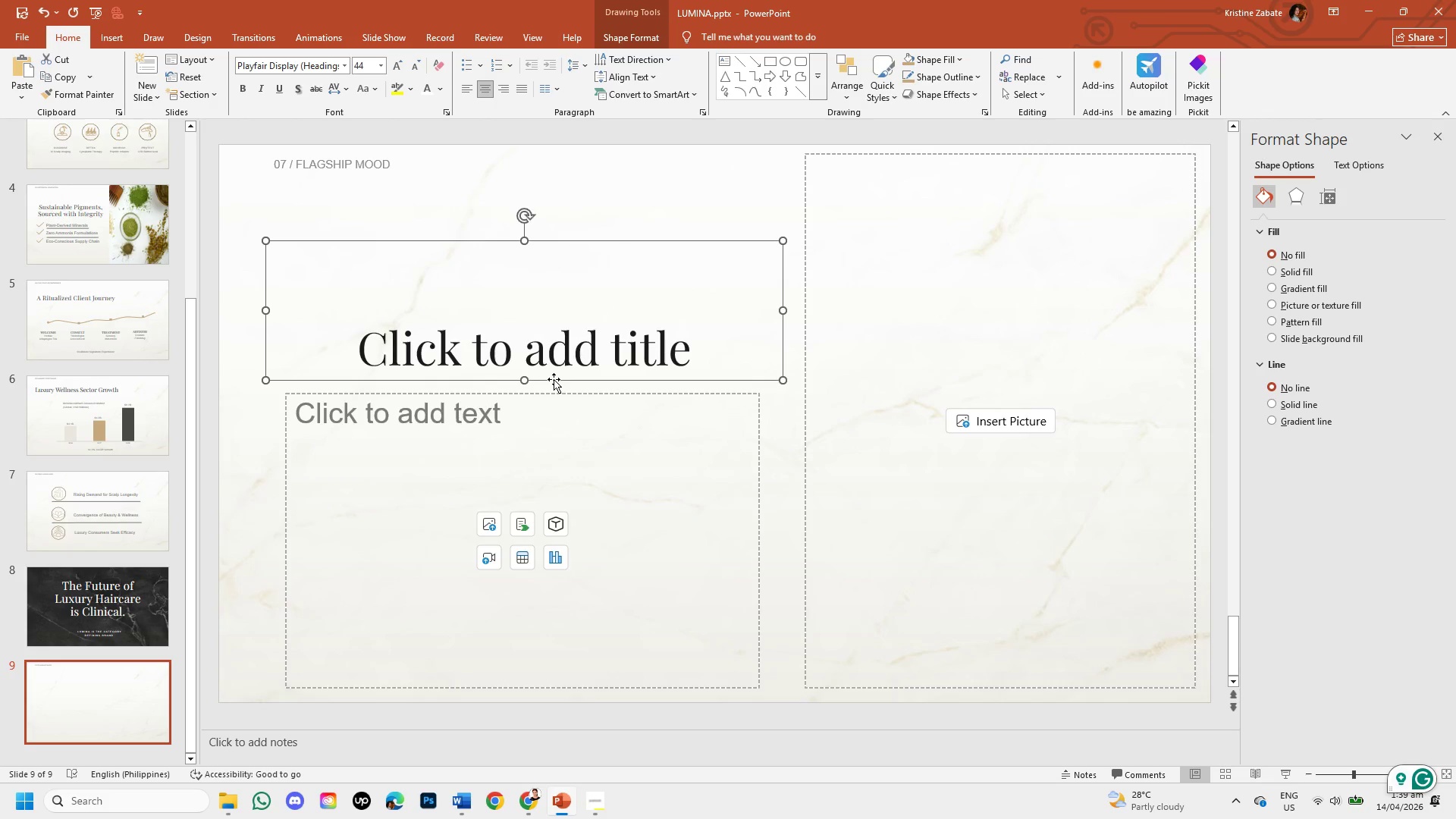 
left_click([554, 379])
 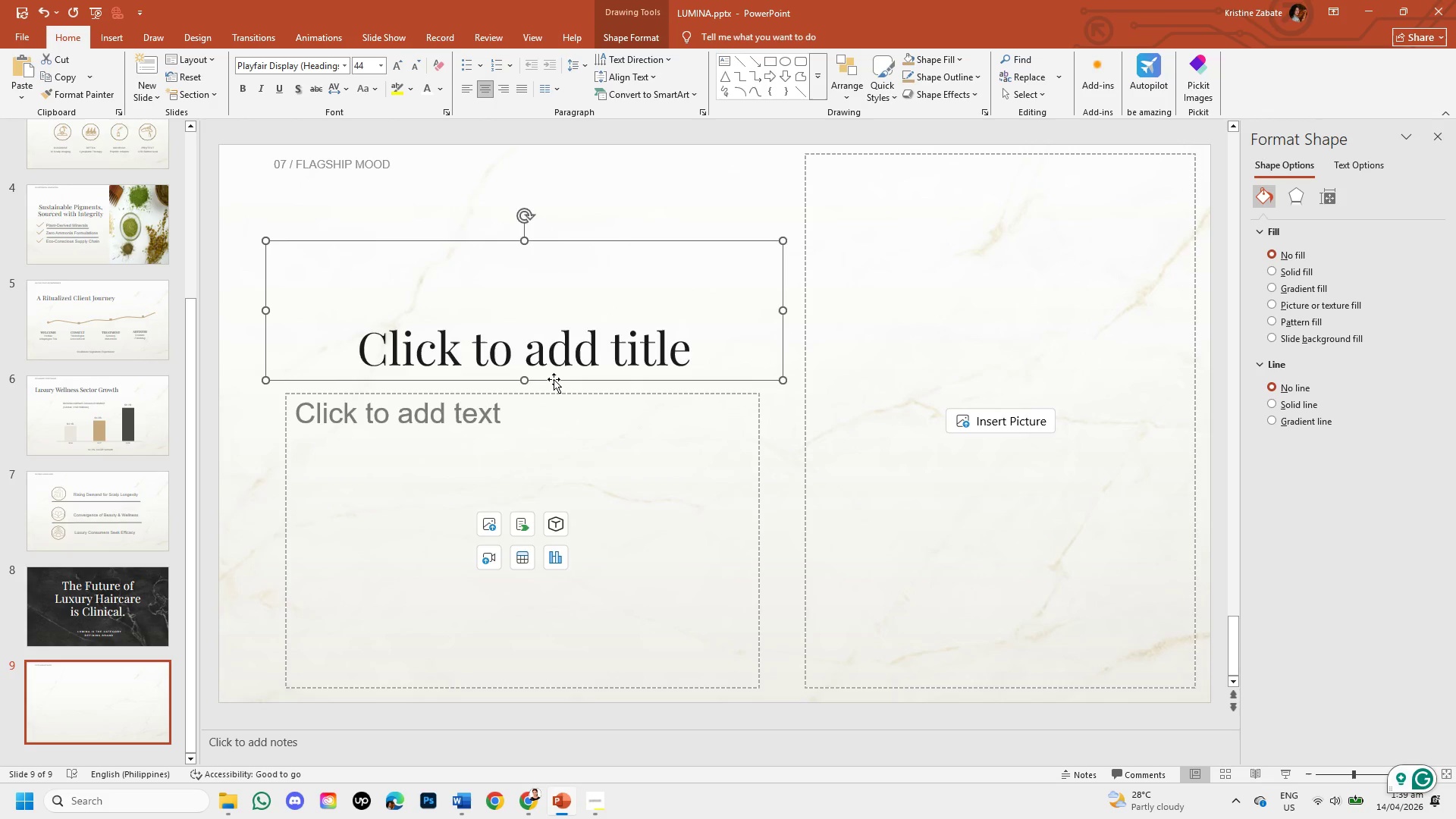 
key(Backspace)
 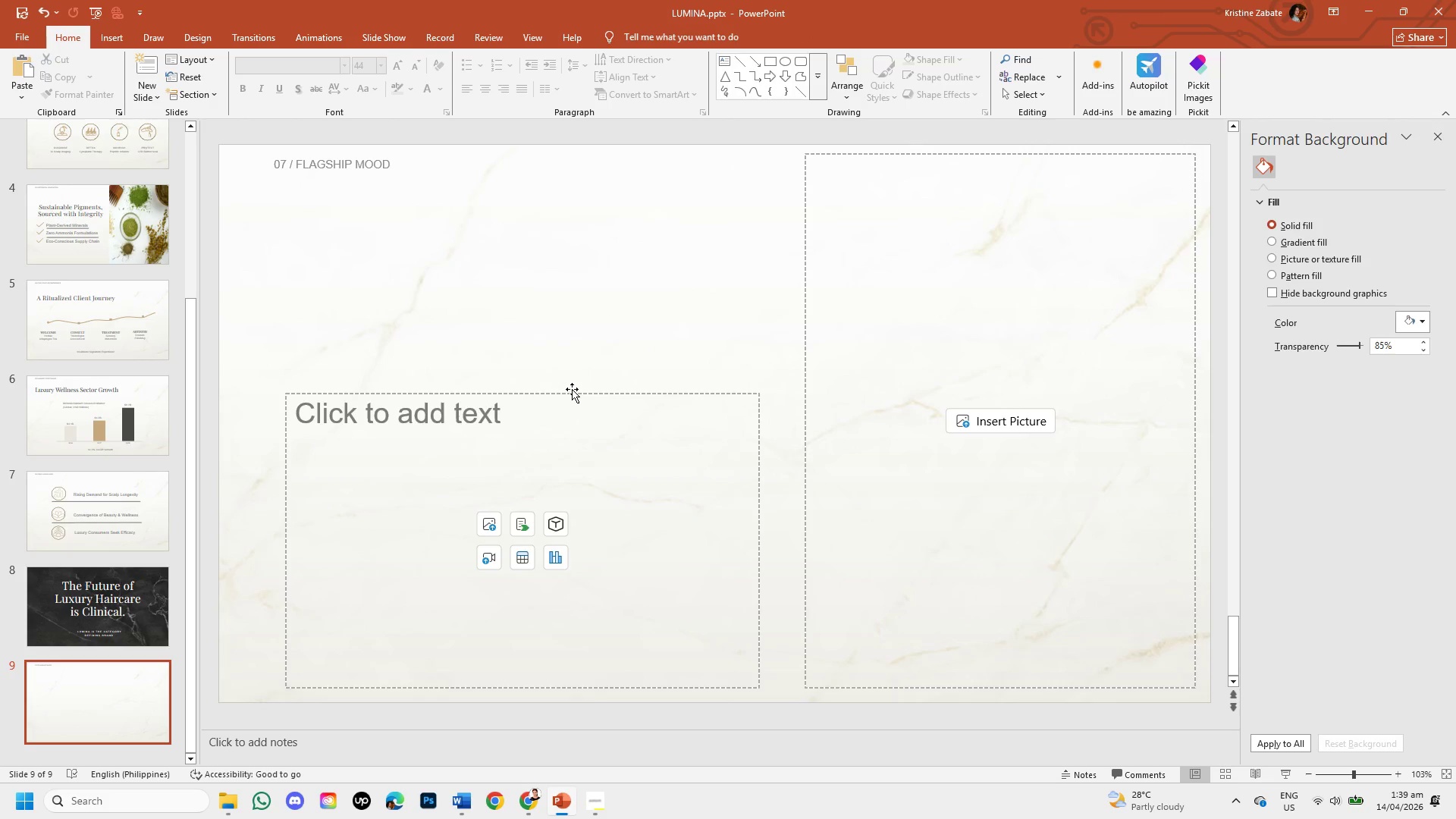 
left_click([573, 391])
 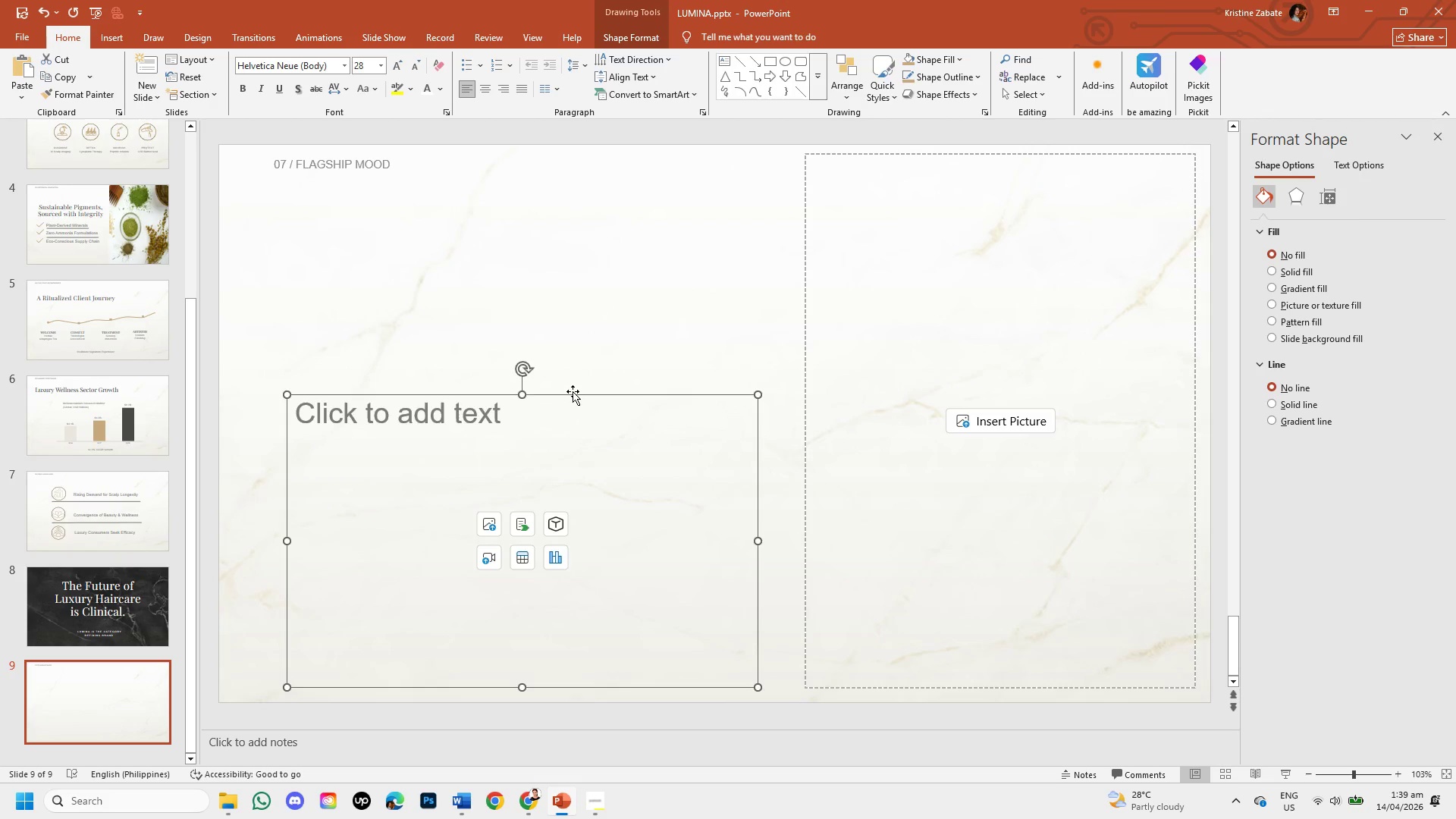 
key(Backspace)
 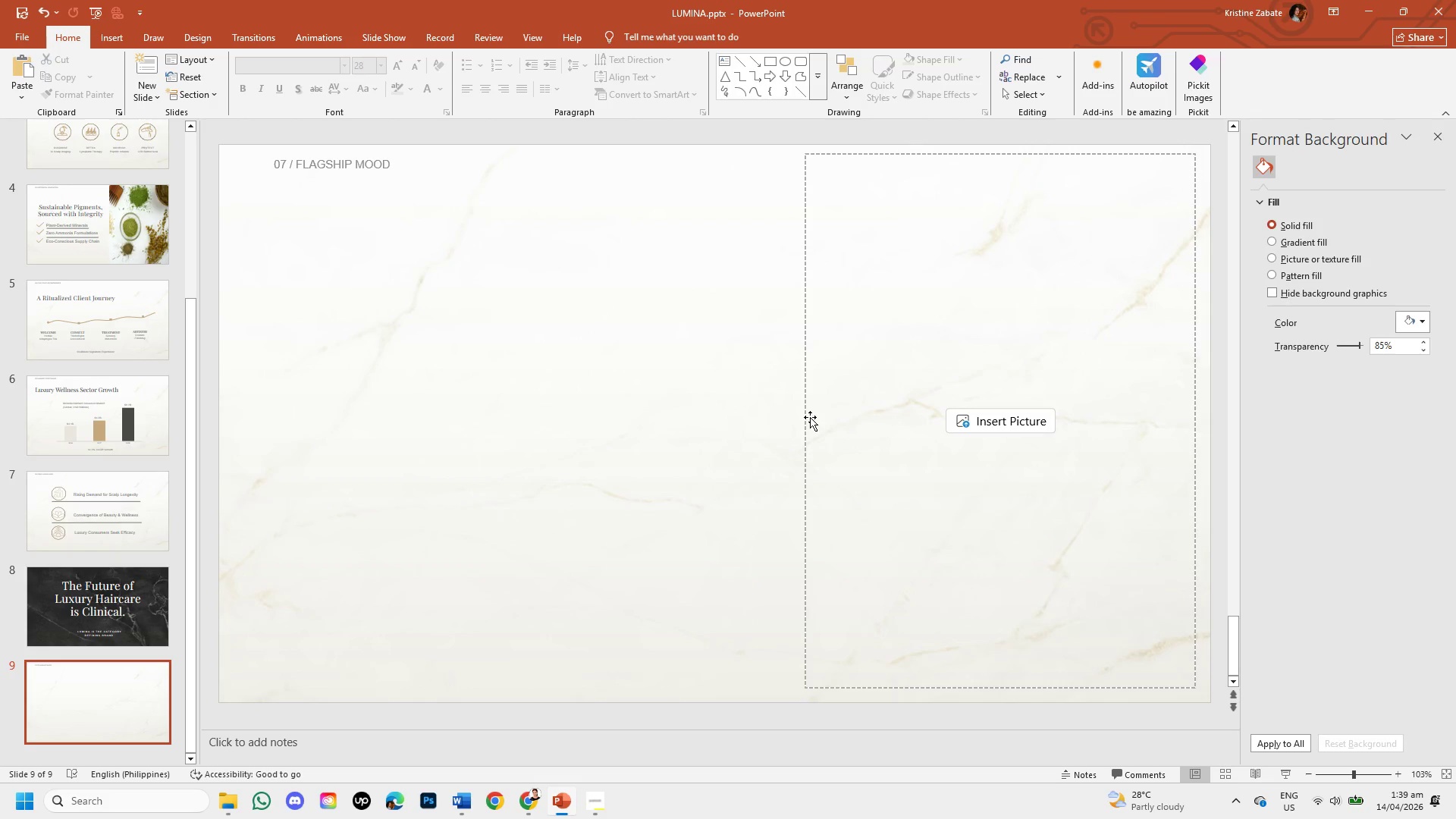 
left_click([805, 416])
 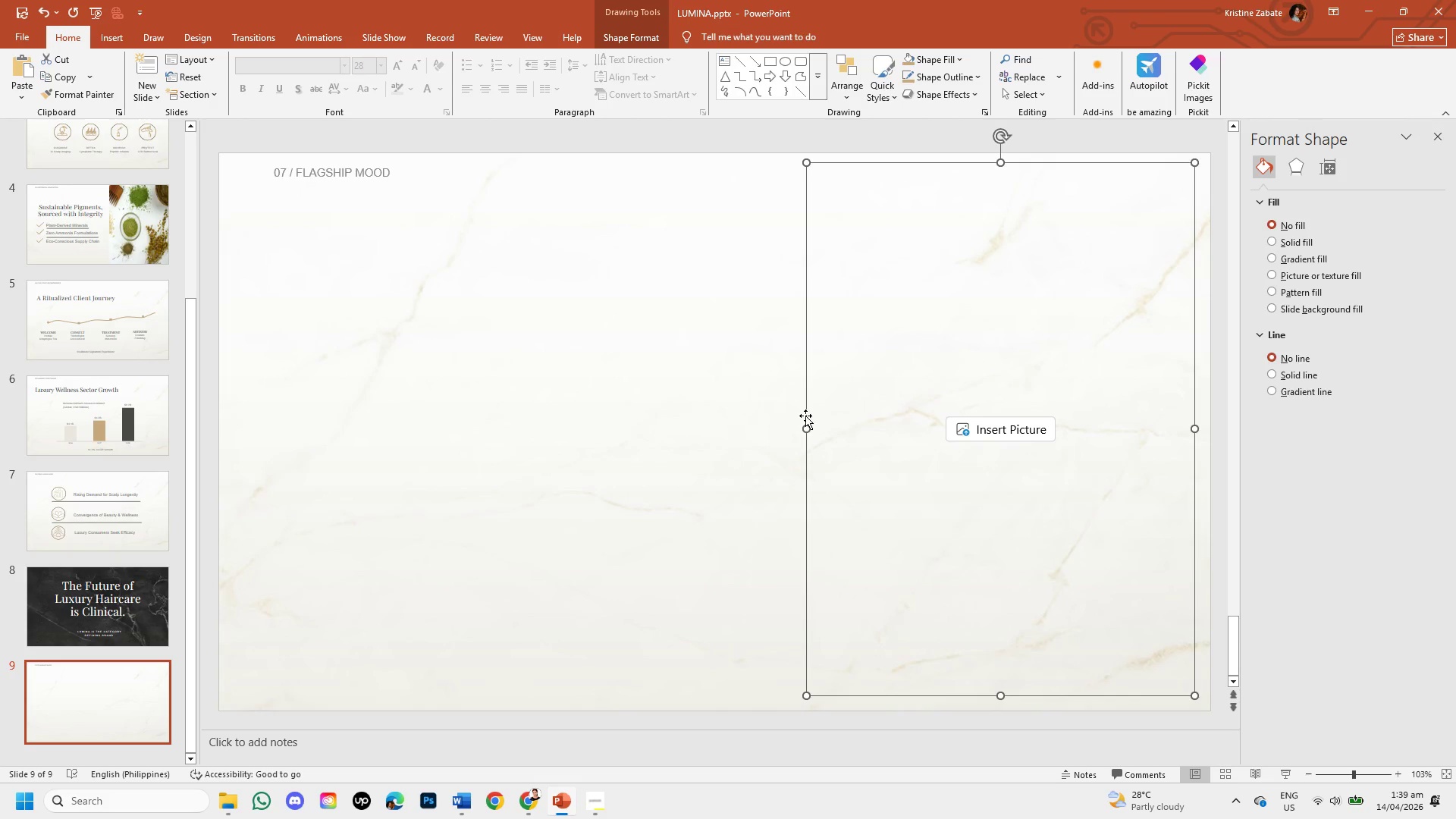 
key(Backspace)
 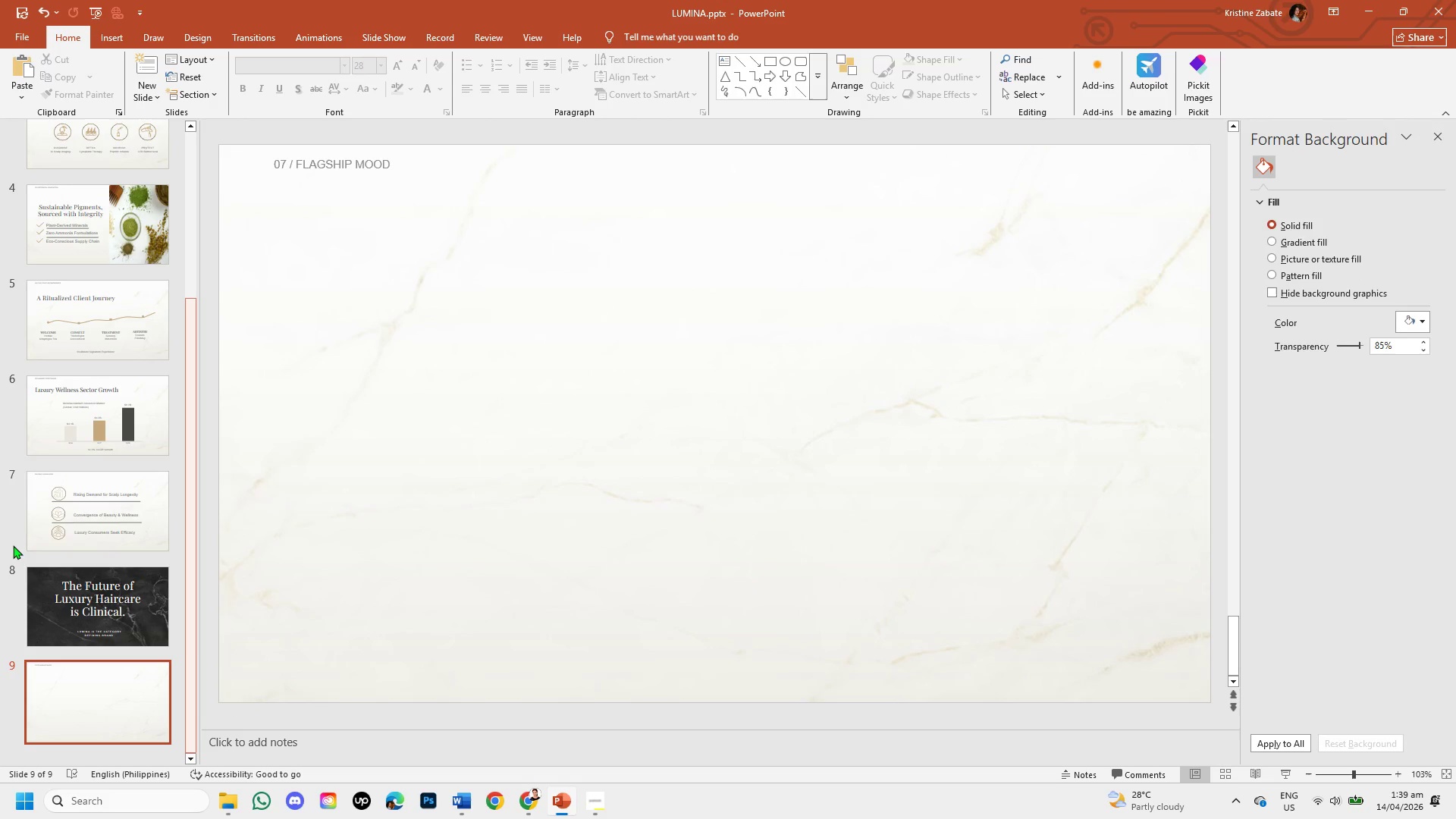 
left_click([45, 525])
 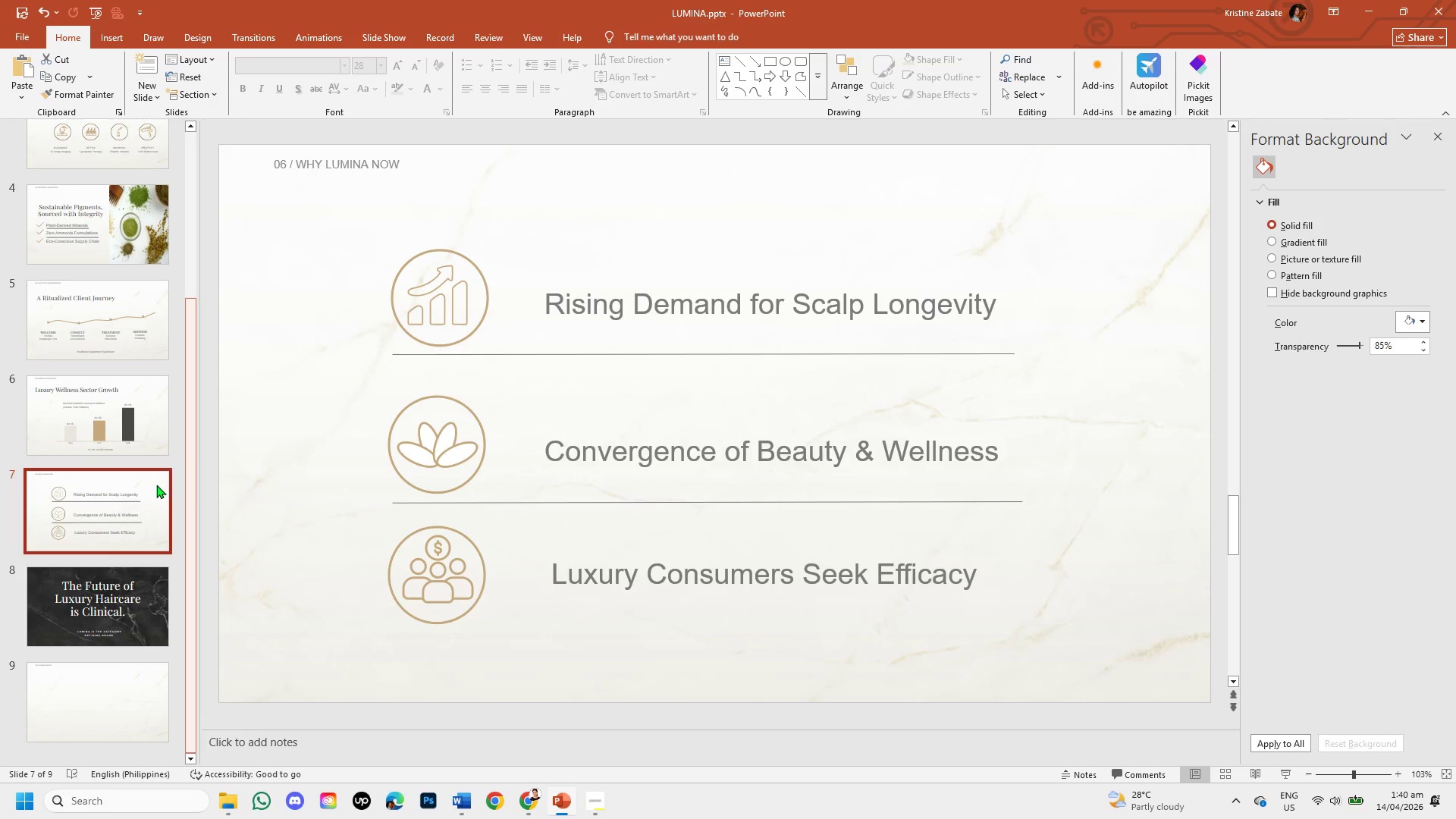 
left_click_drag(start_coordinate=[191, 513], to_coordinate=[199, 363])
 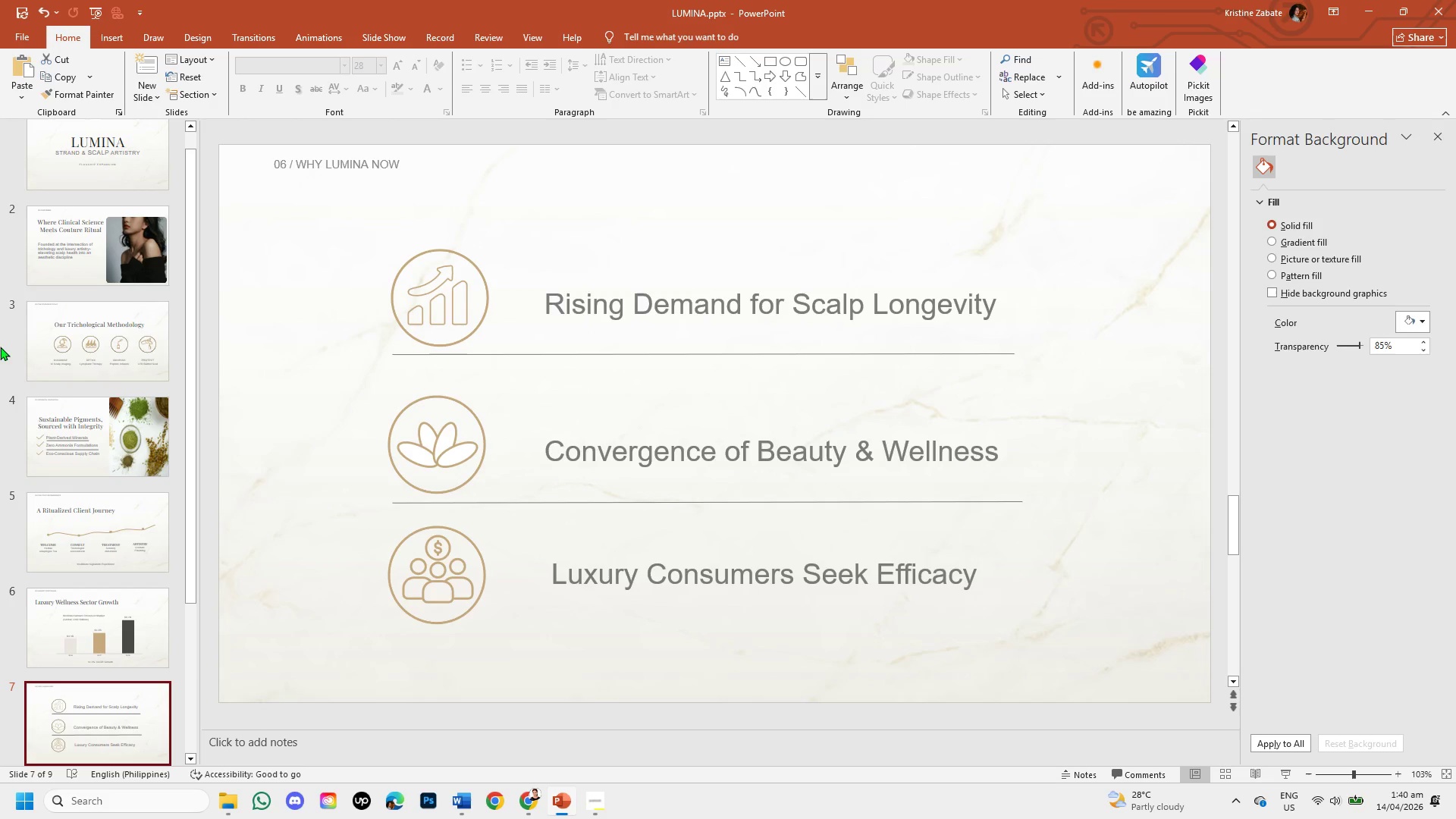 
wait(10.41)
 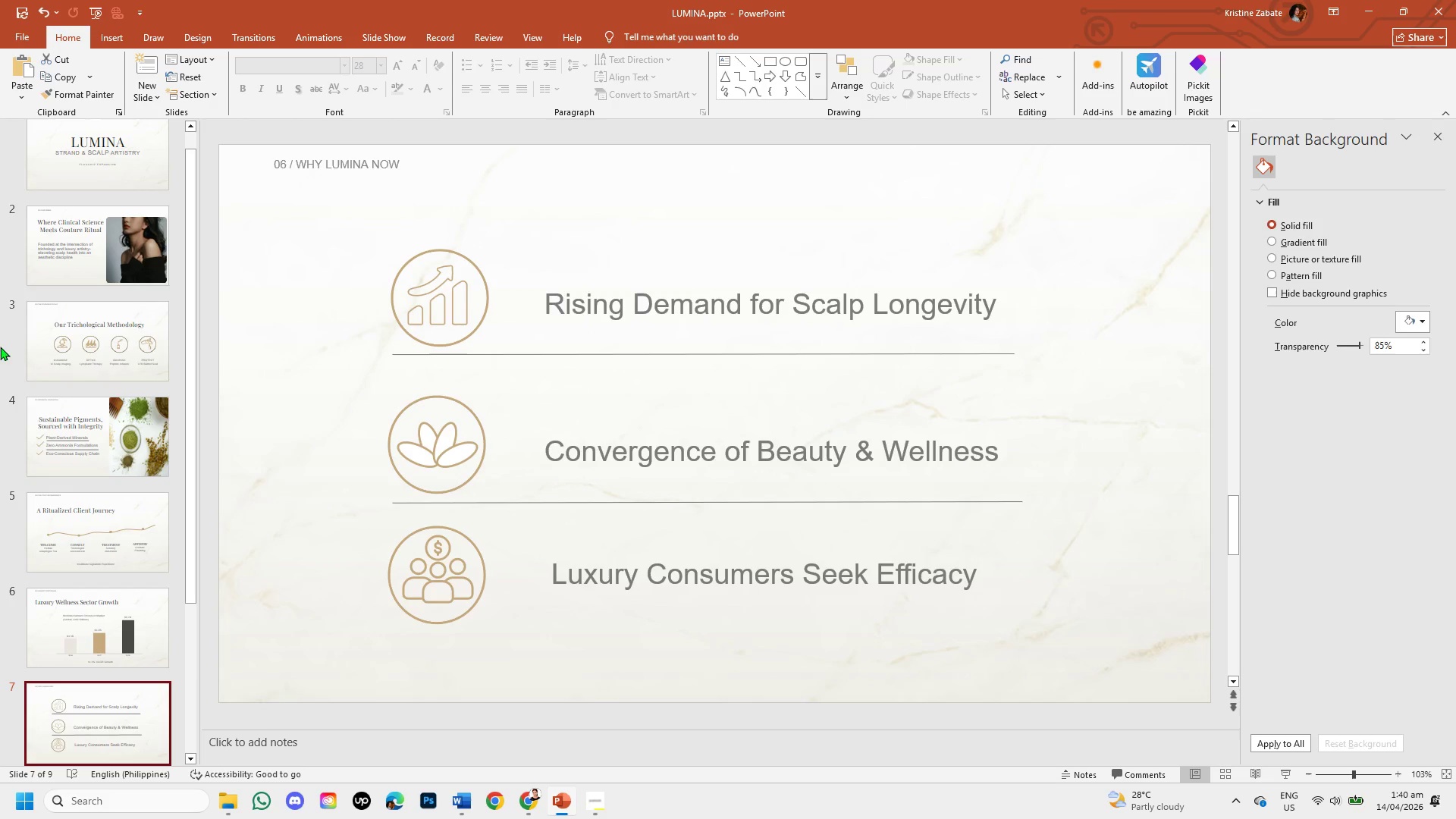 
left_click_drag(start_coordinate=[189, 544], to_coordinate=[202, 712])
 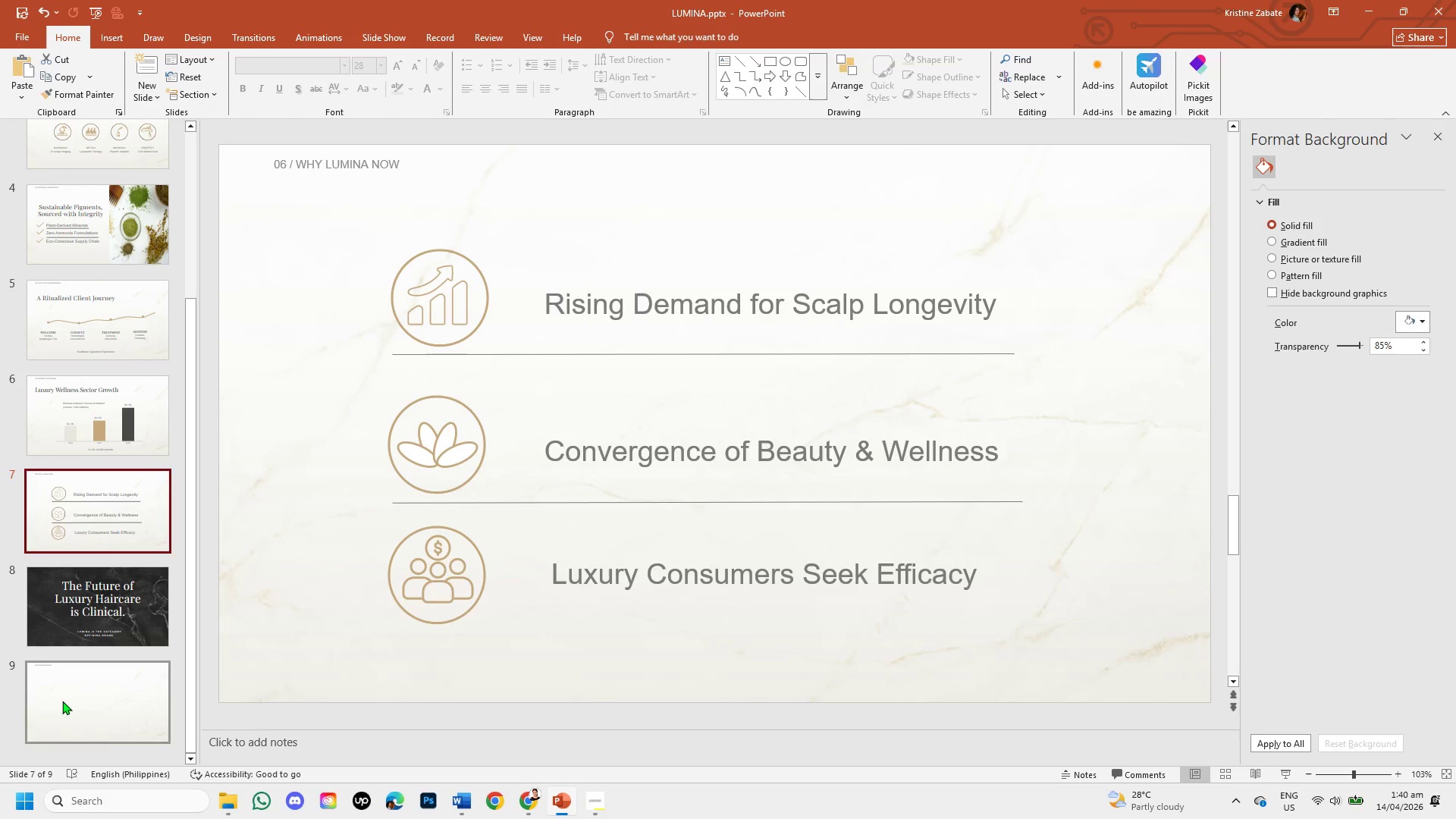 
left_click([62, 701])
 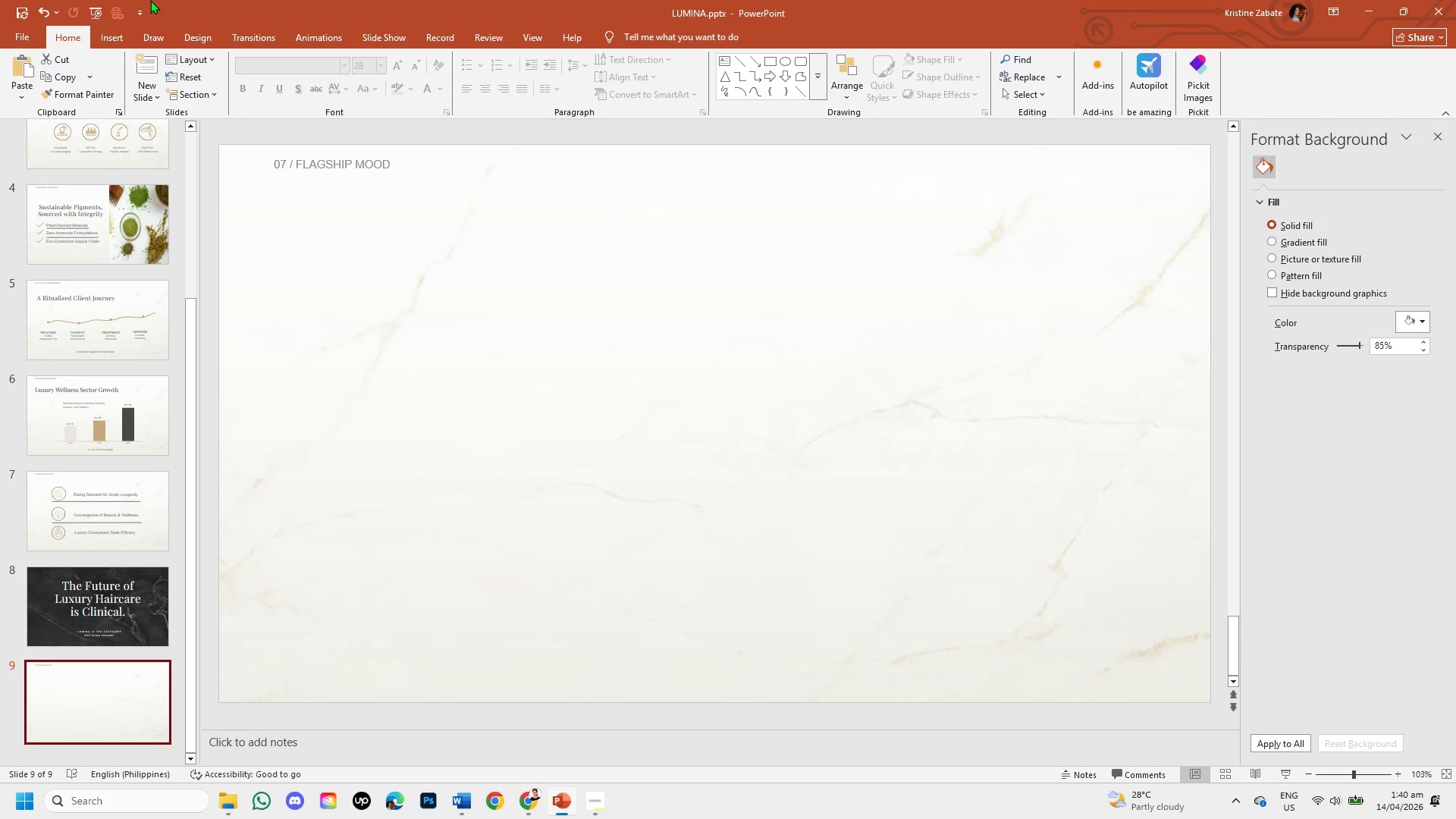 
wait(17.95)
 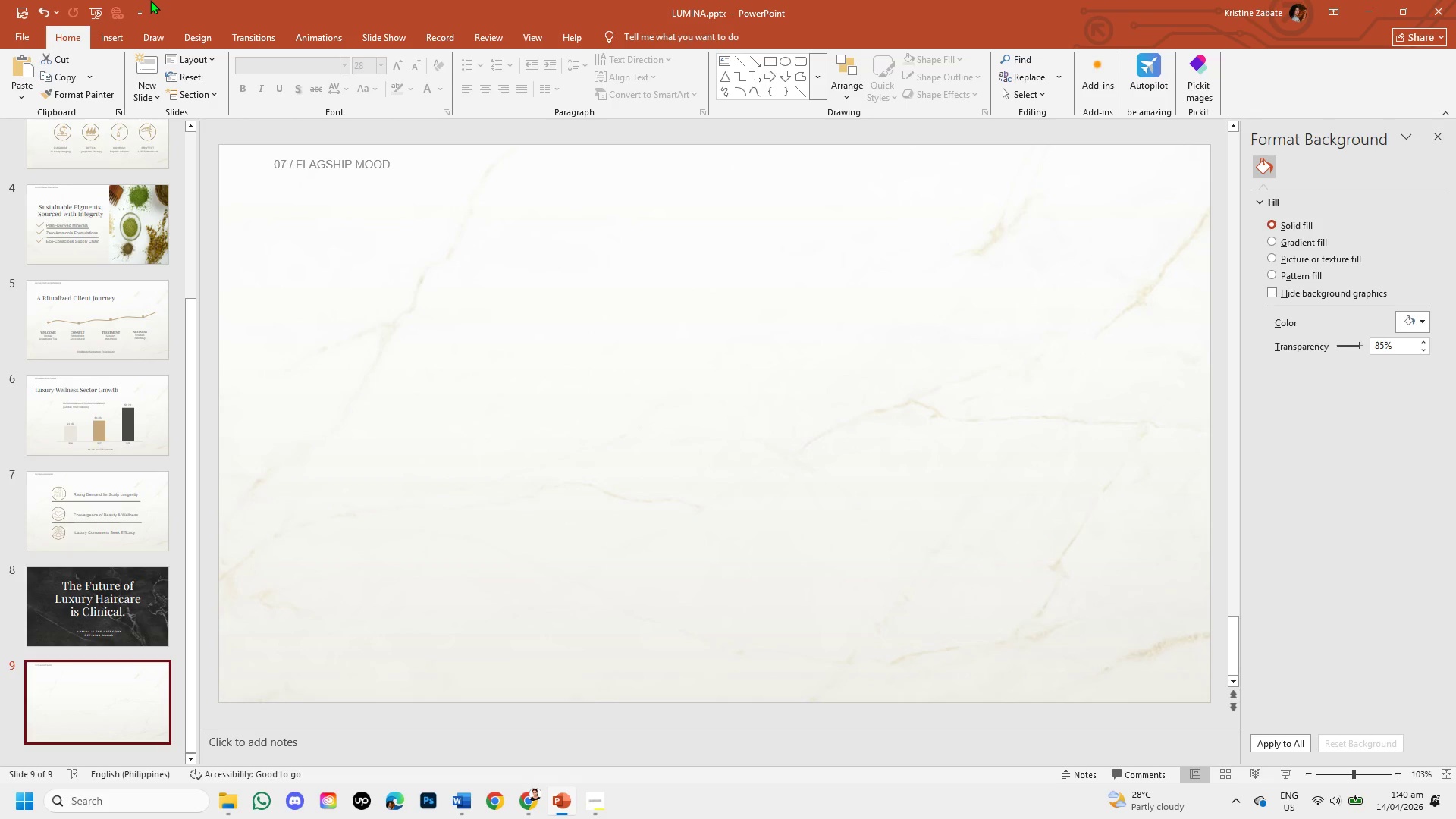 
left_click([523, 798])
 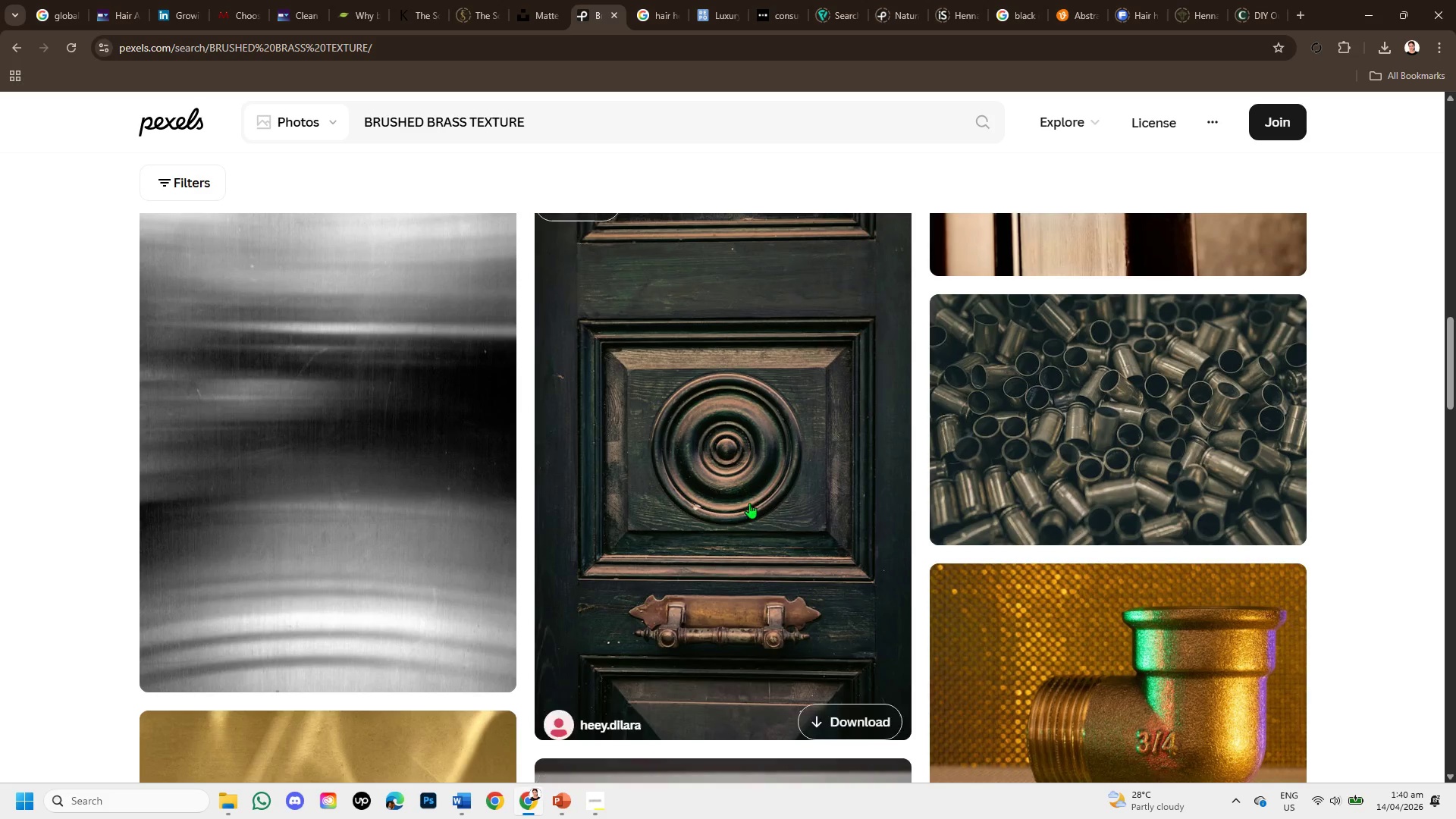 
scroll: coordinate [588, 363], scroll_direction: down, amount: 12.0
 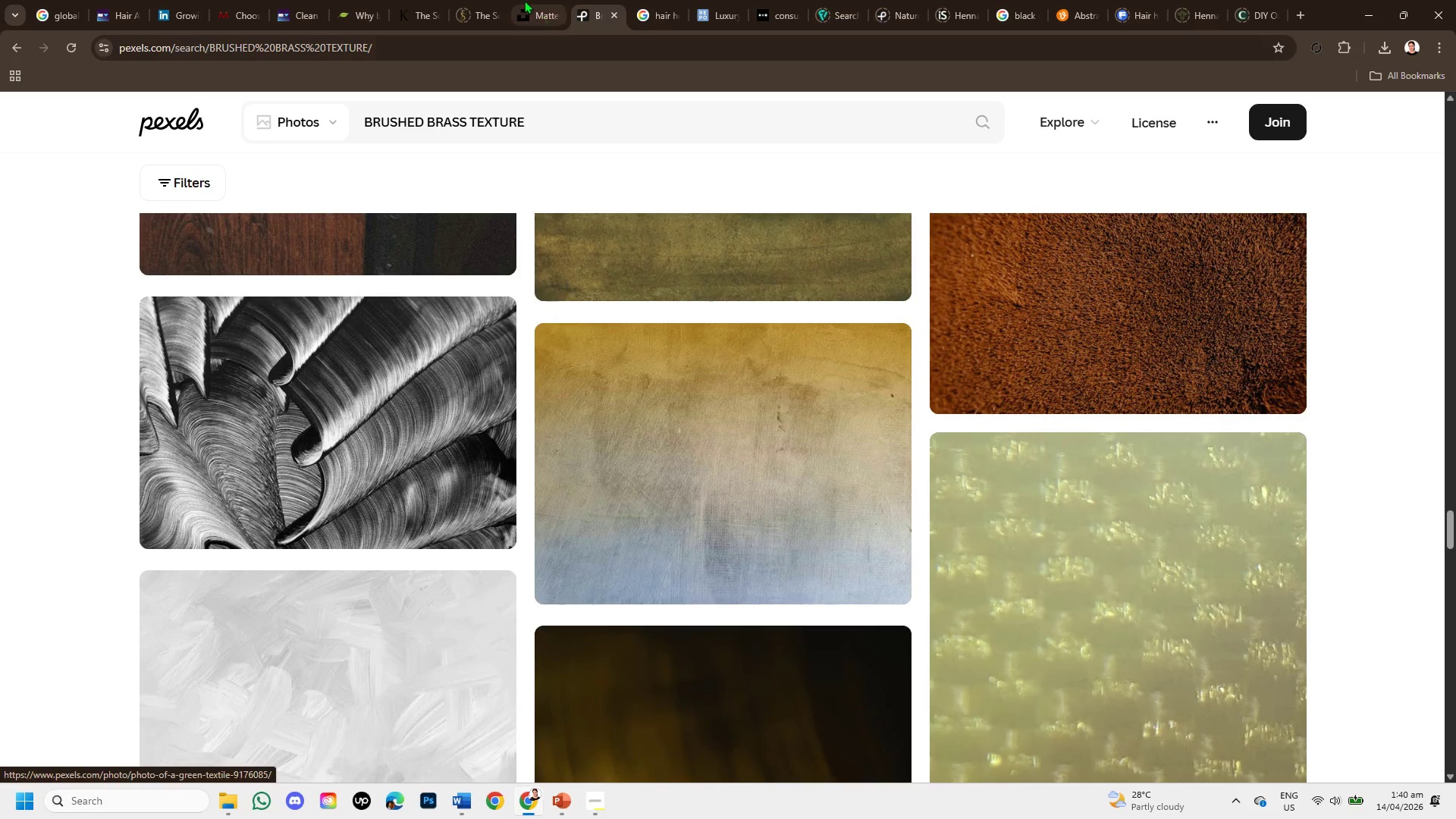 
mouse_move([510, 17])
 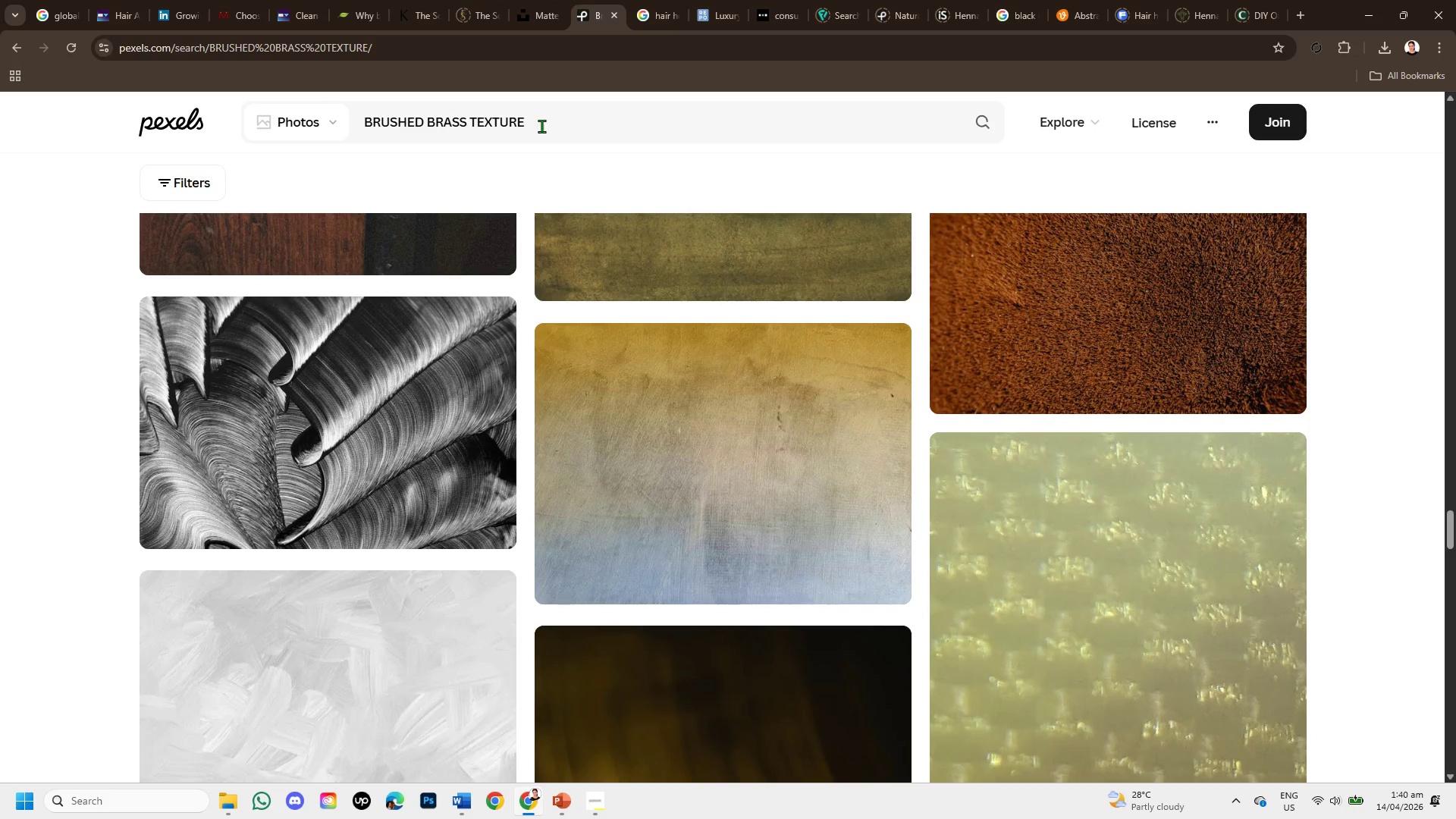 
left_click_drag(start_coordinate=[545, 124], to_coordinate=[318, 127])
 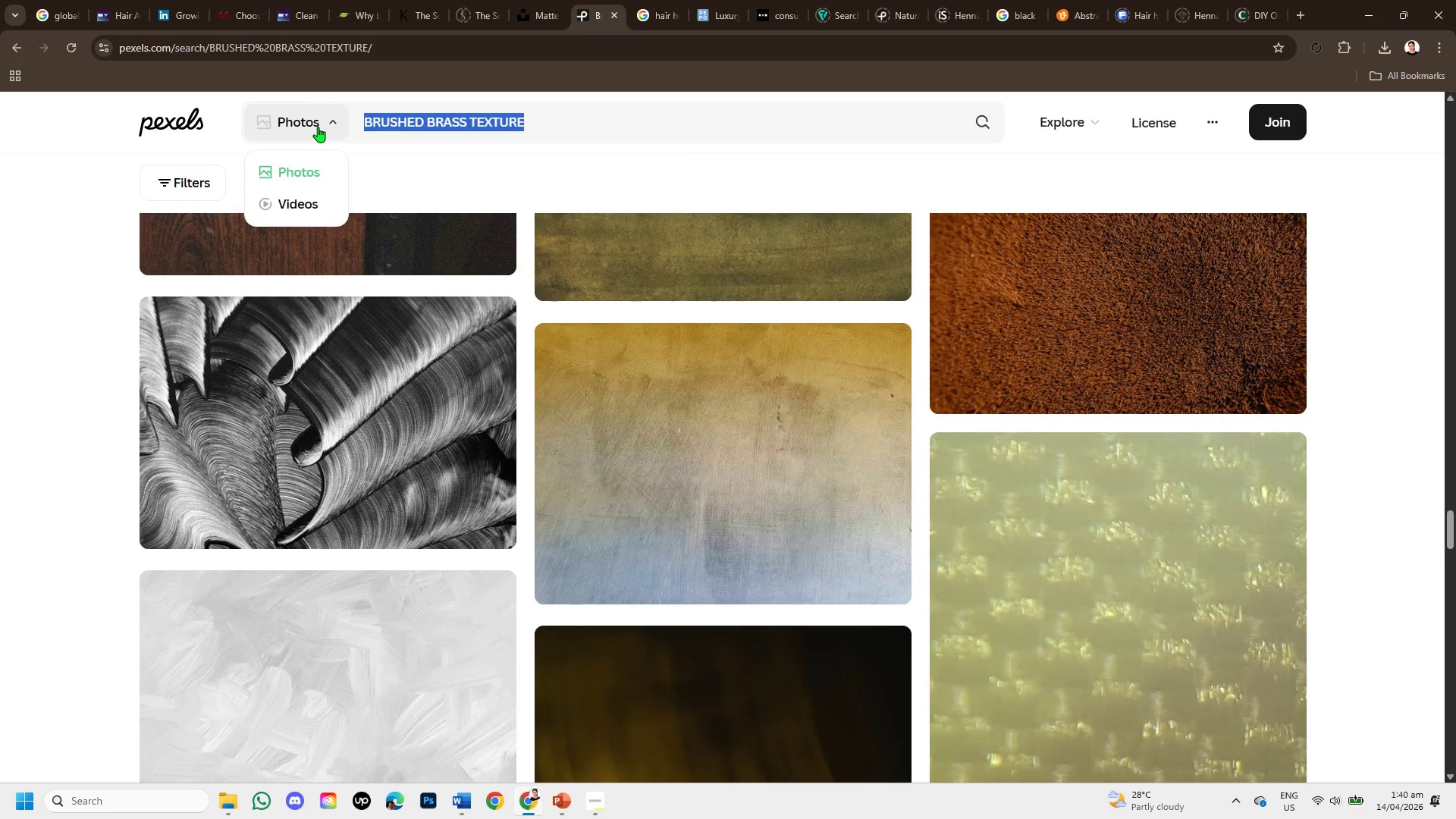 
key(Backspace)
type(LINEN FABRIC NEUTRAL )
 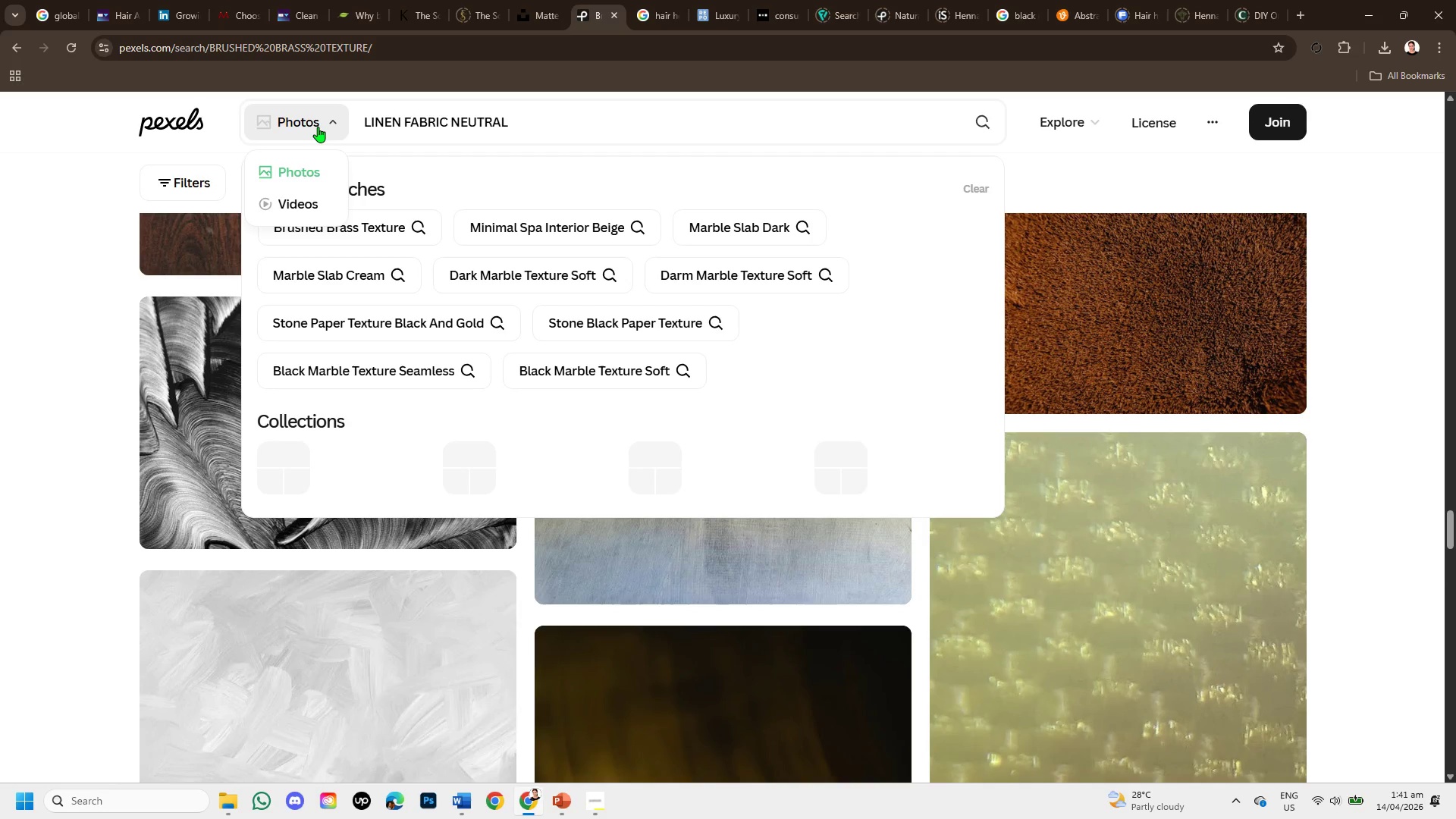 
key(Enter)
 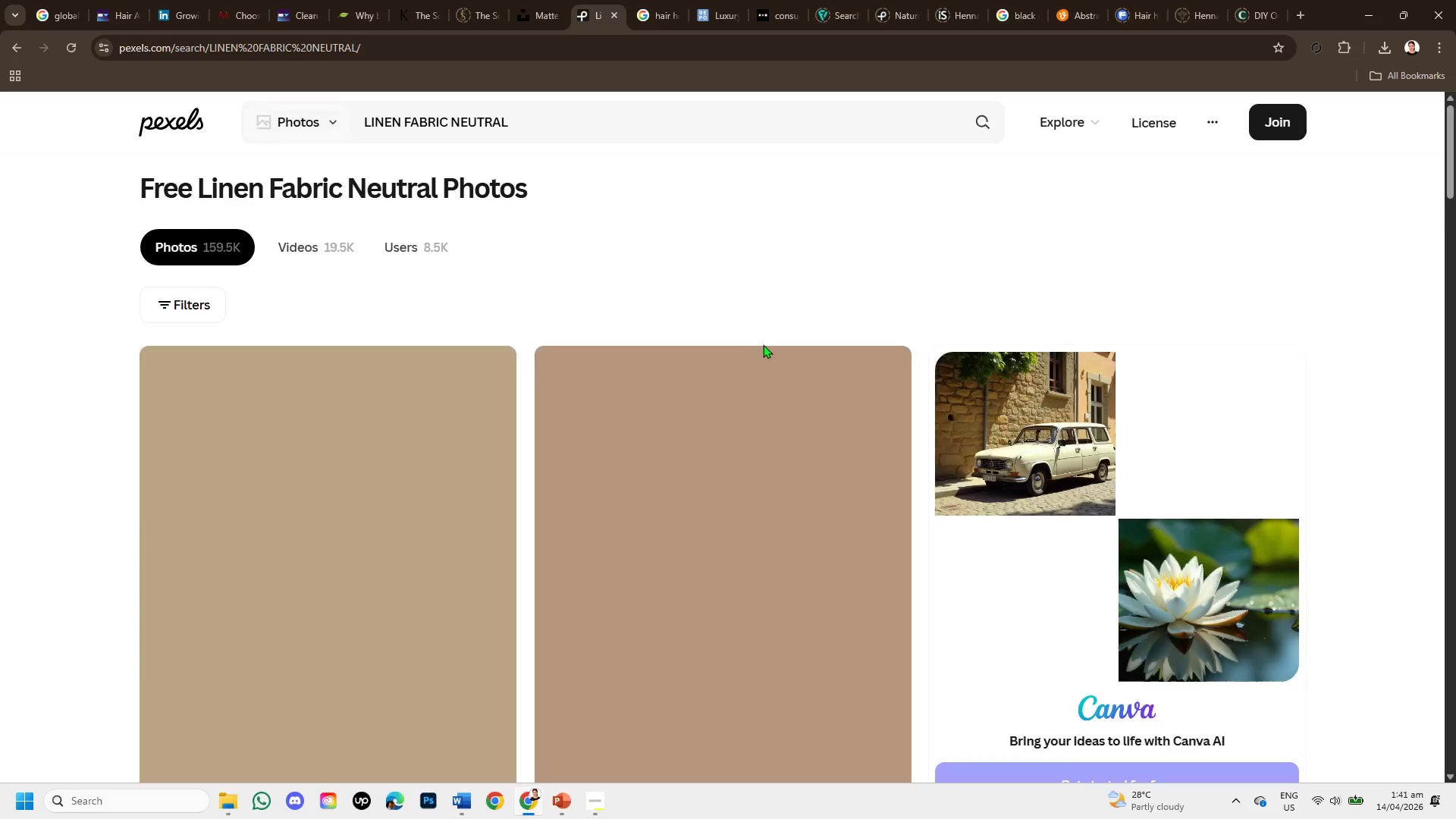 
scroll: coordinate [764, 485], scroll_direction: down, amount: 3.0
 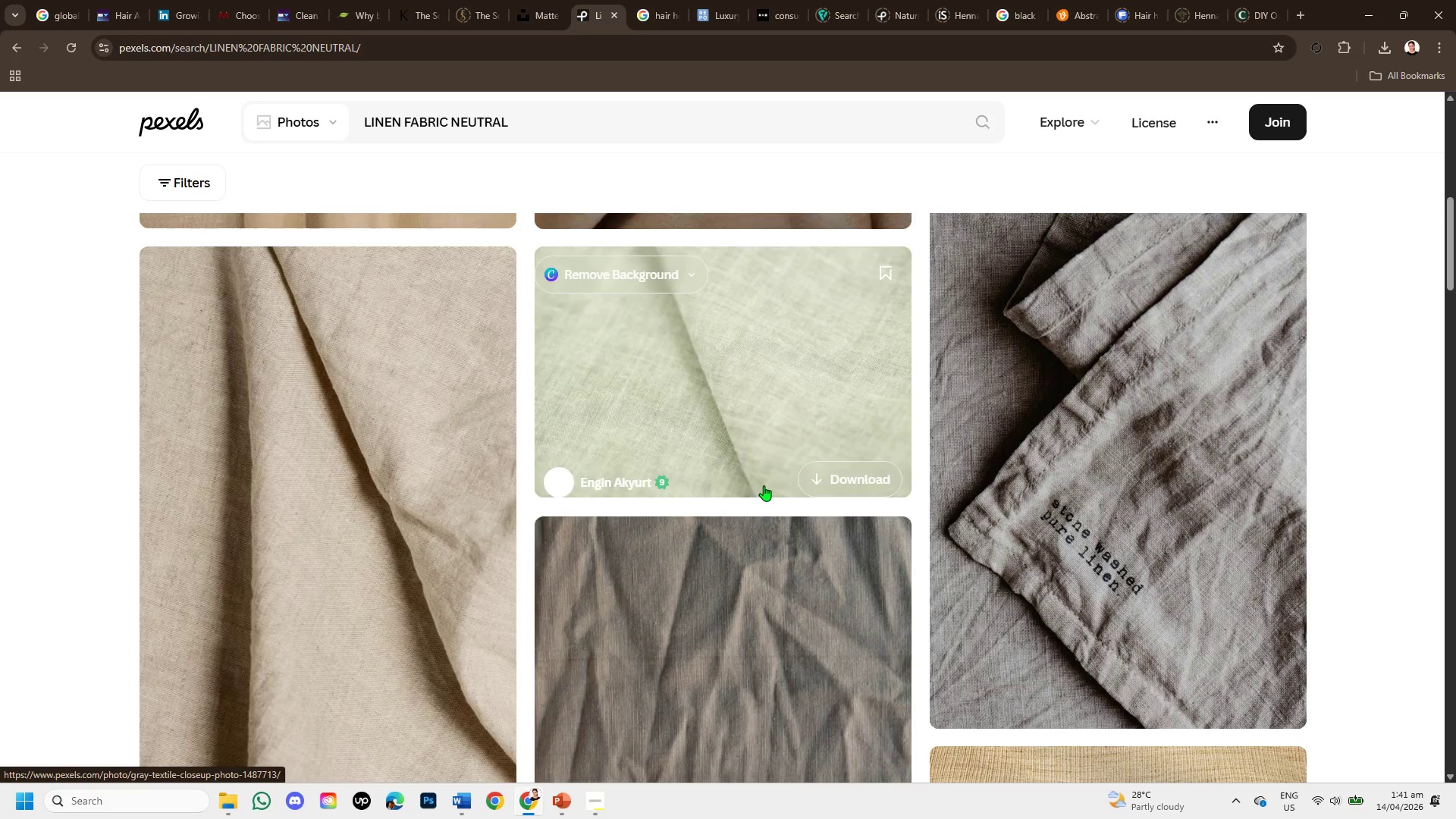 
mouse_move([758, 489])
 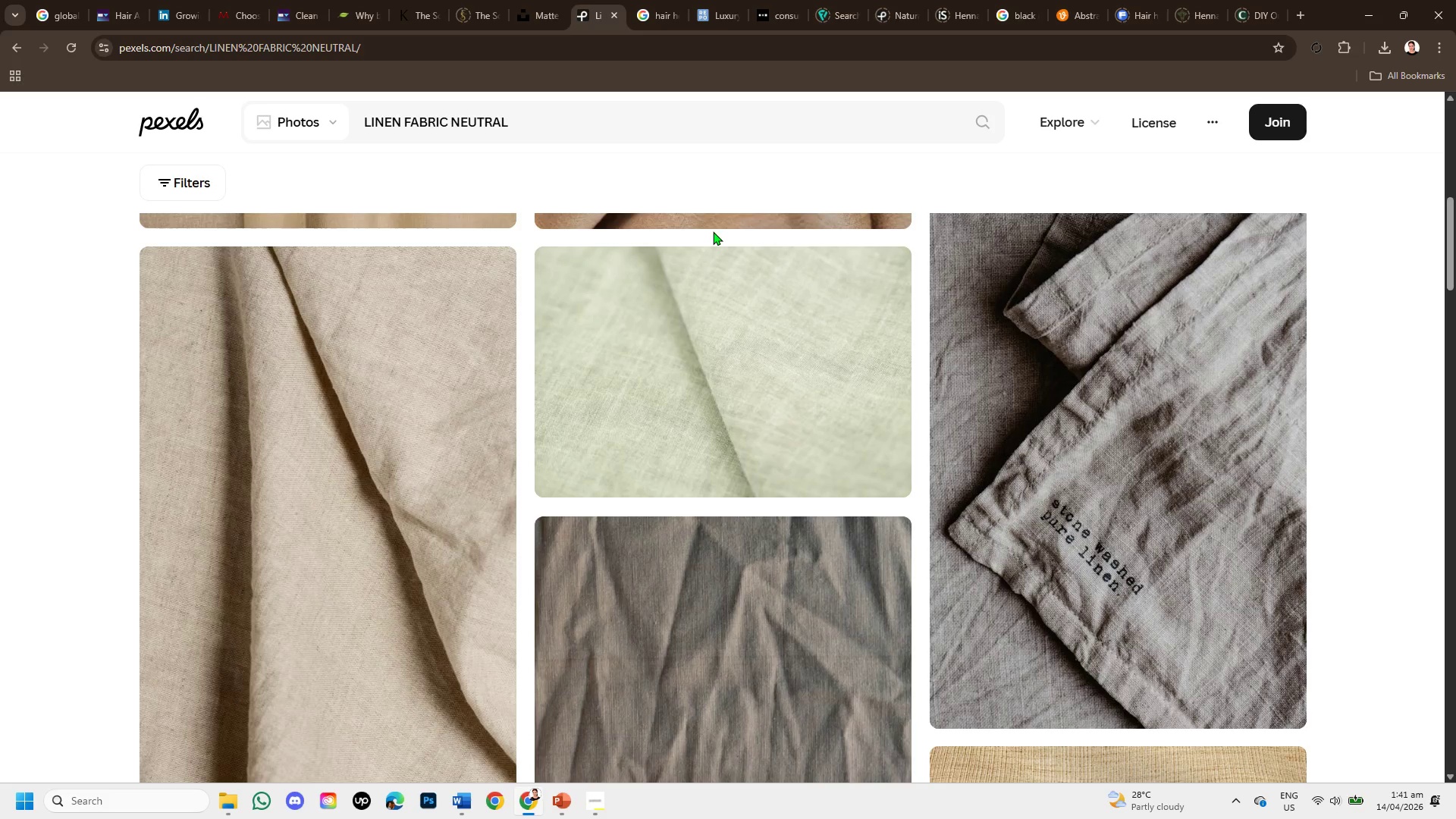 
wait(27.99)
 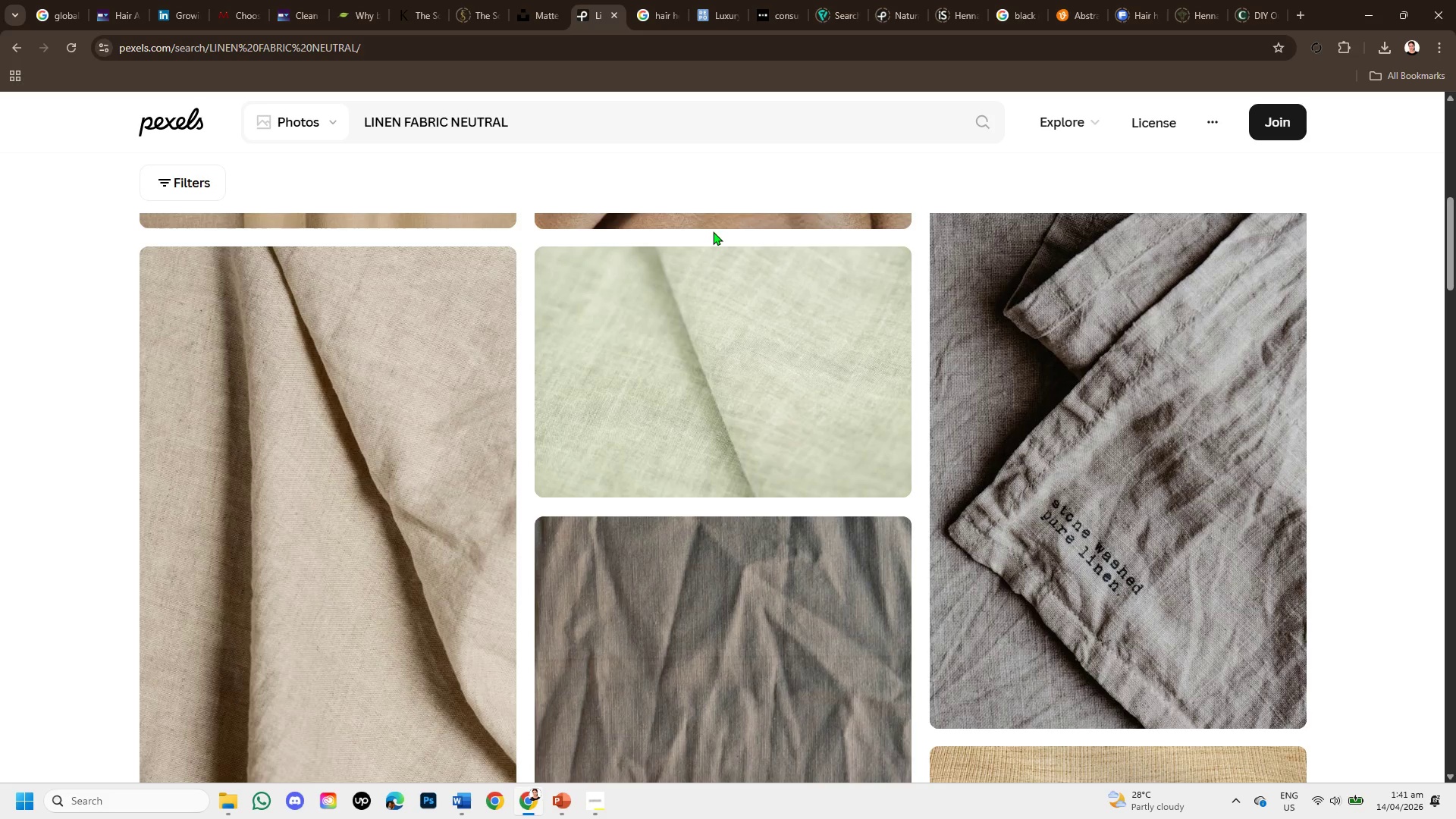 
mouse_move([-6, -5])
 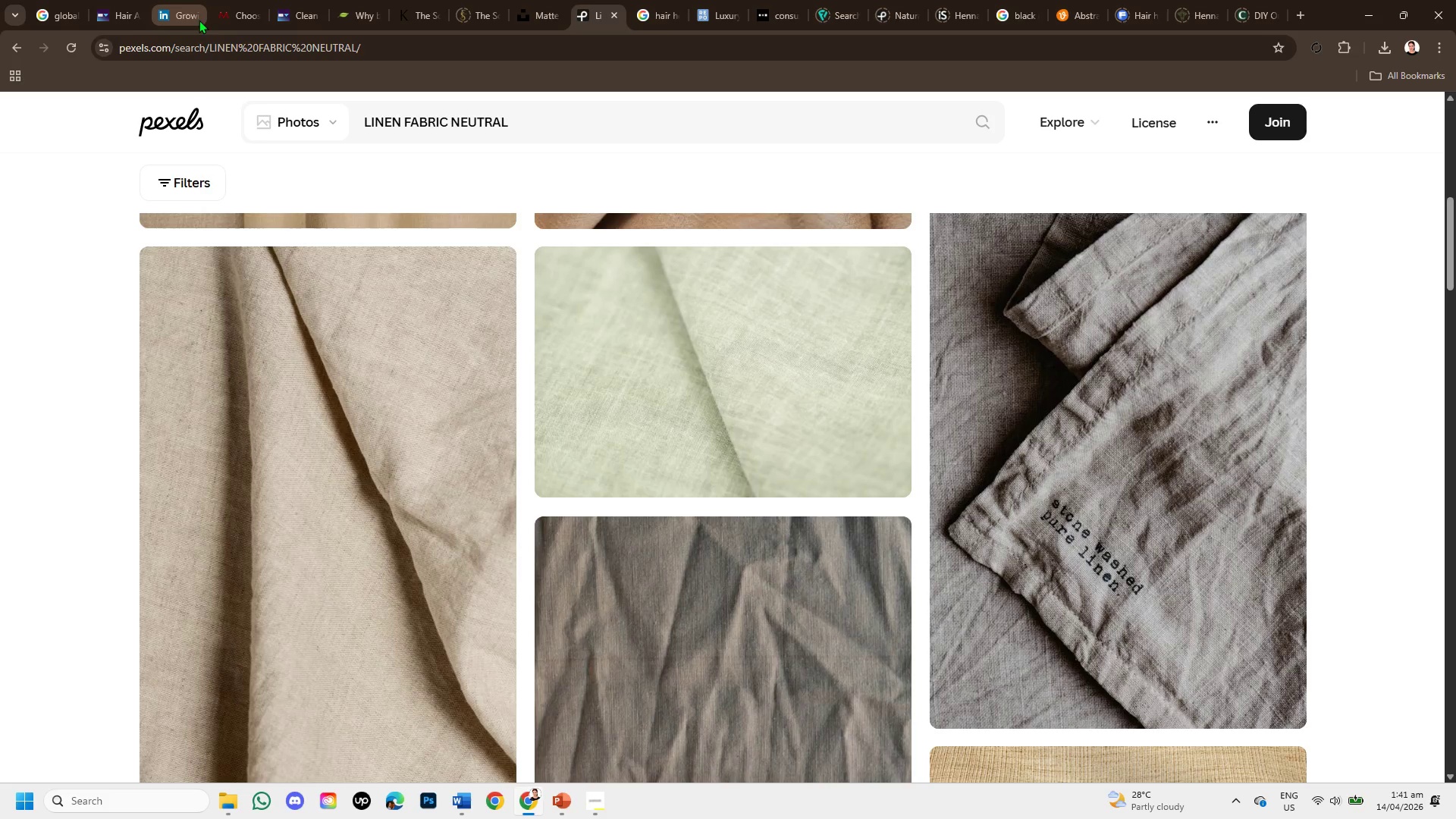 
left_click([230, 0])
 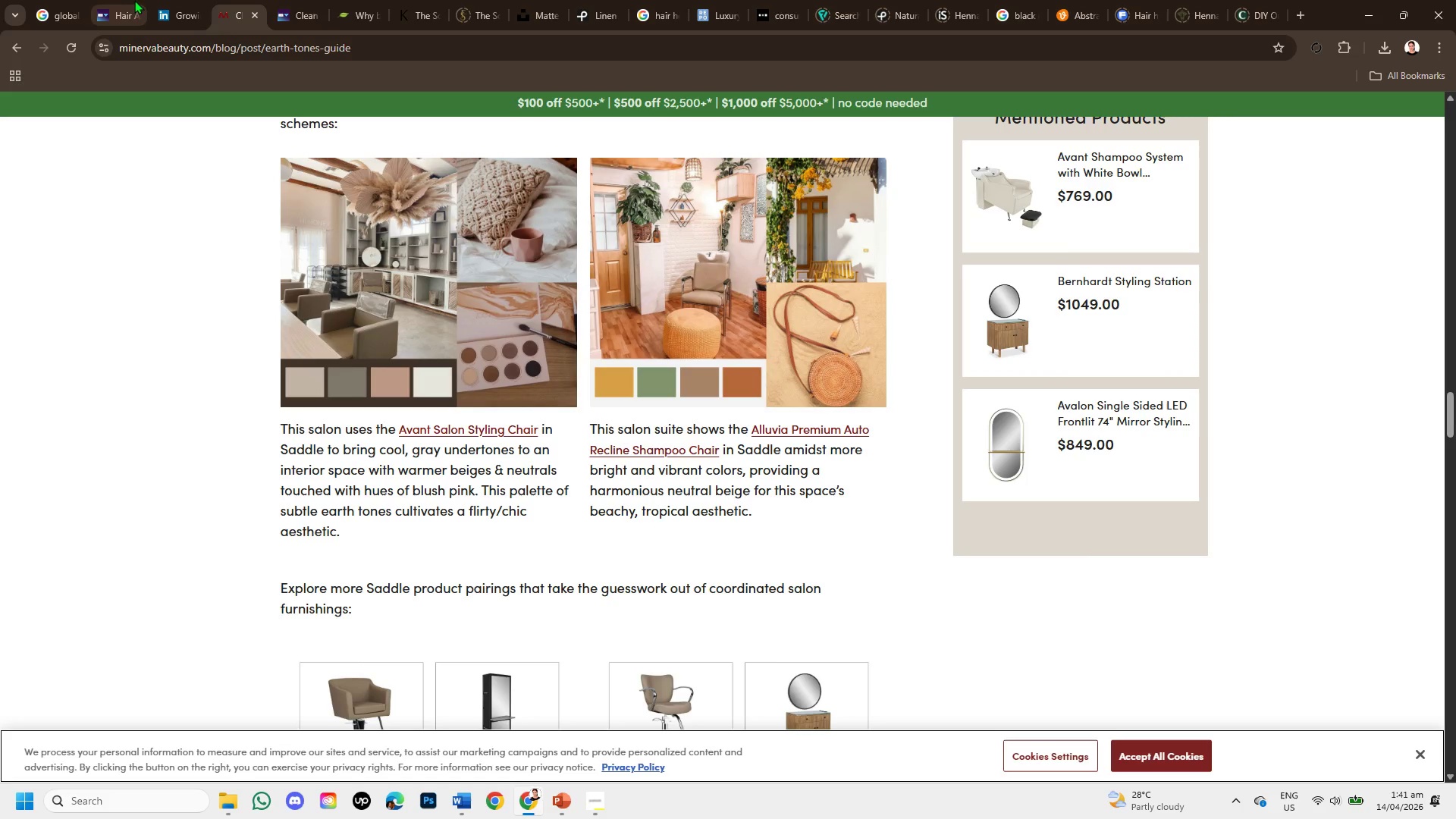 
left_click([168, 7])
 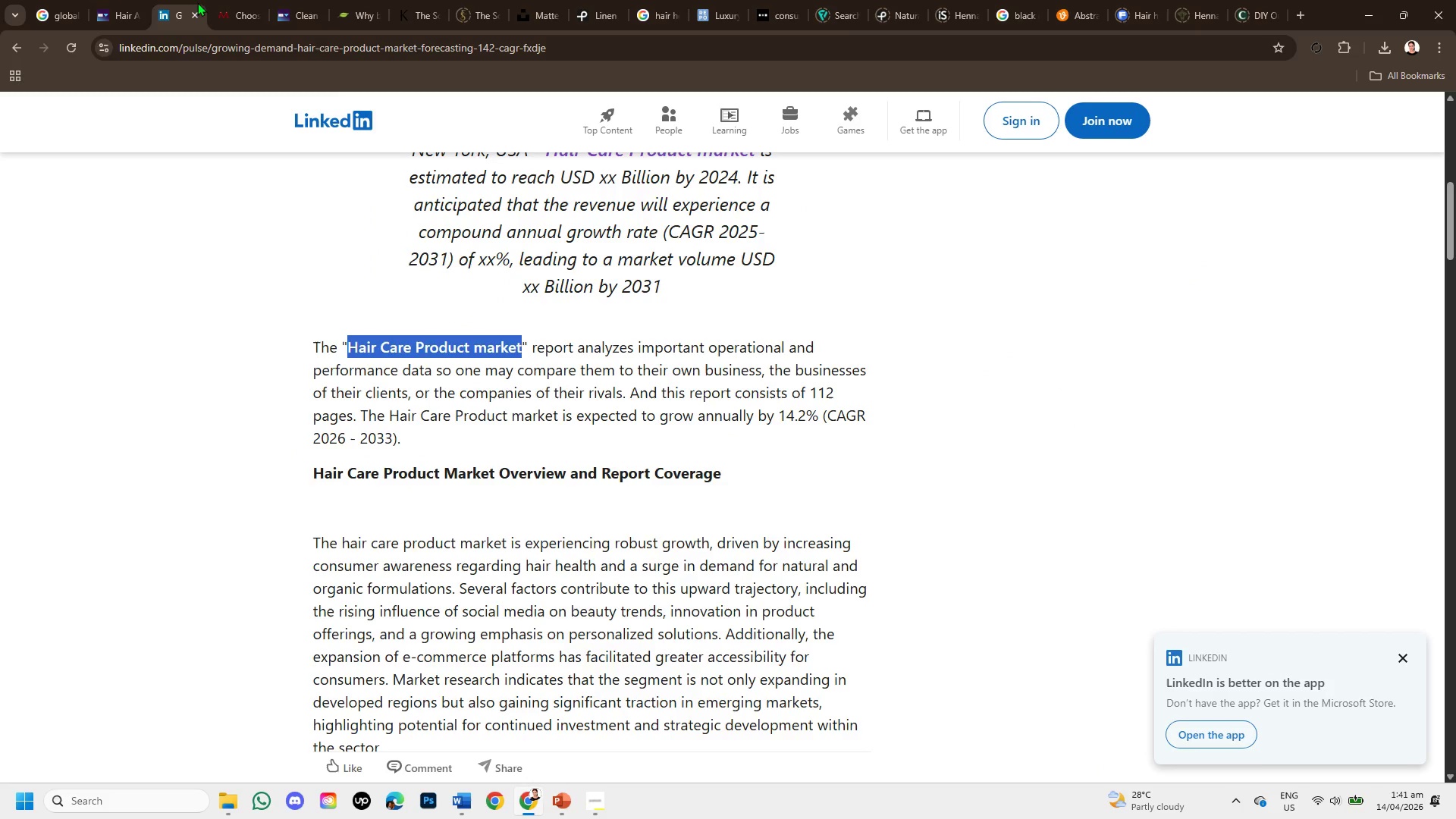 
left_click([224, 10])
 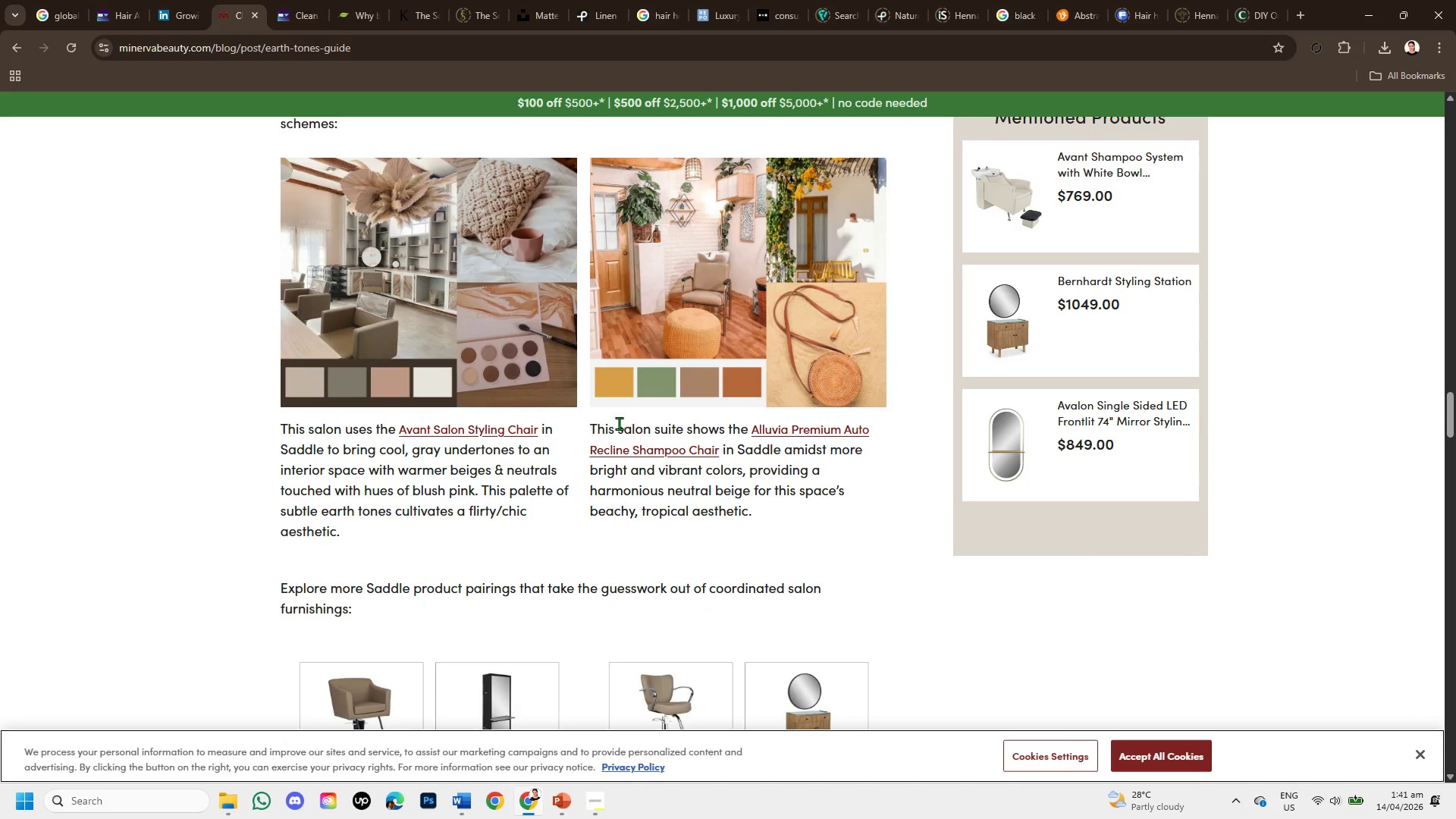 
scroll: coordinate [626, 496], scroll_direction: up, amount: 9.0
 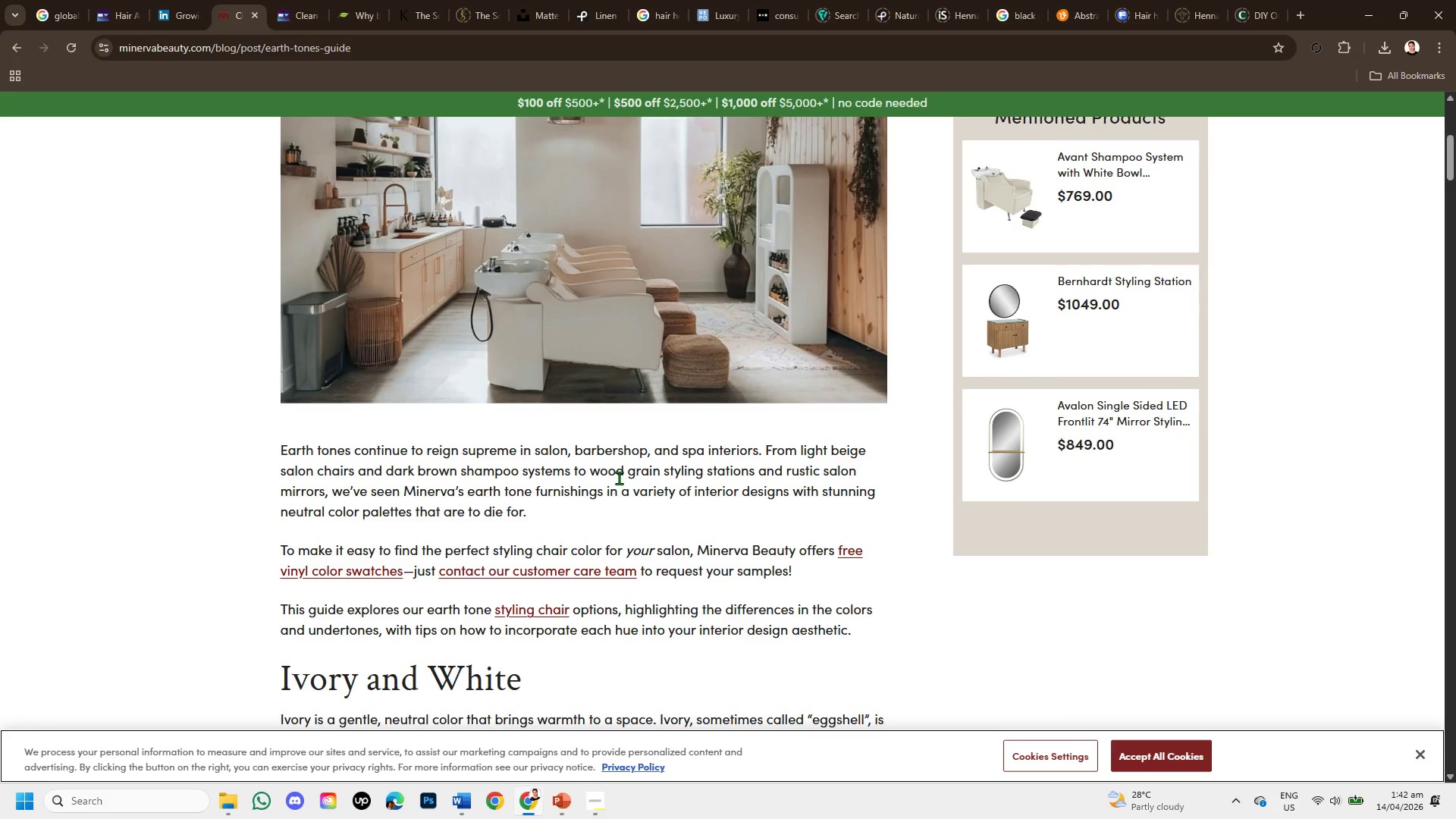 
wait(15.55)
 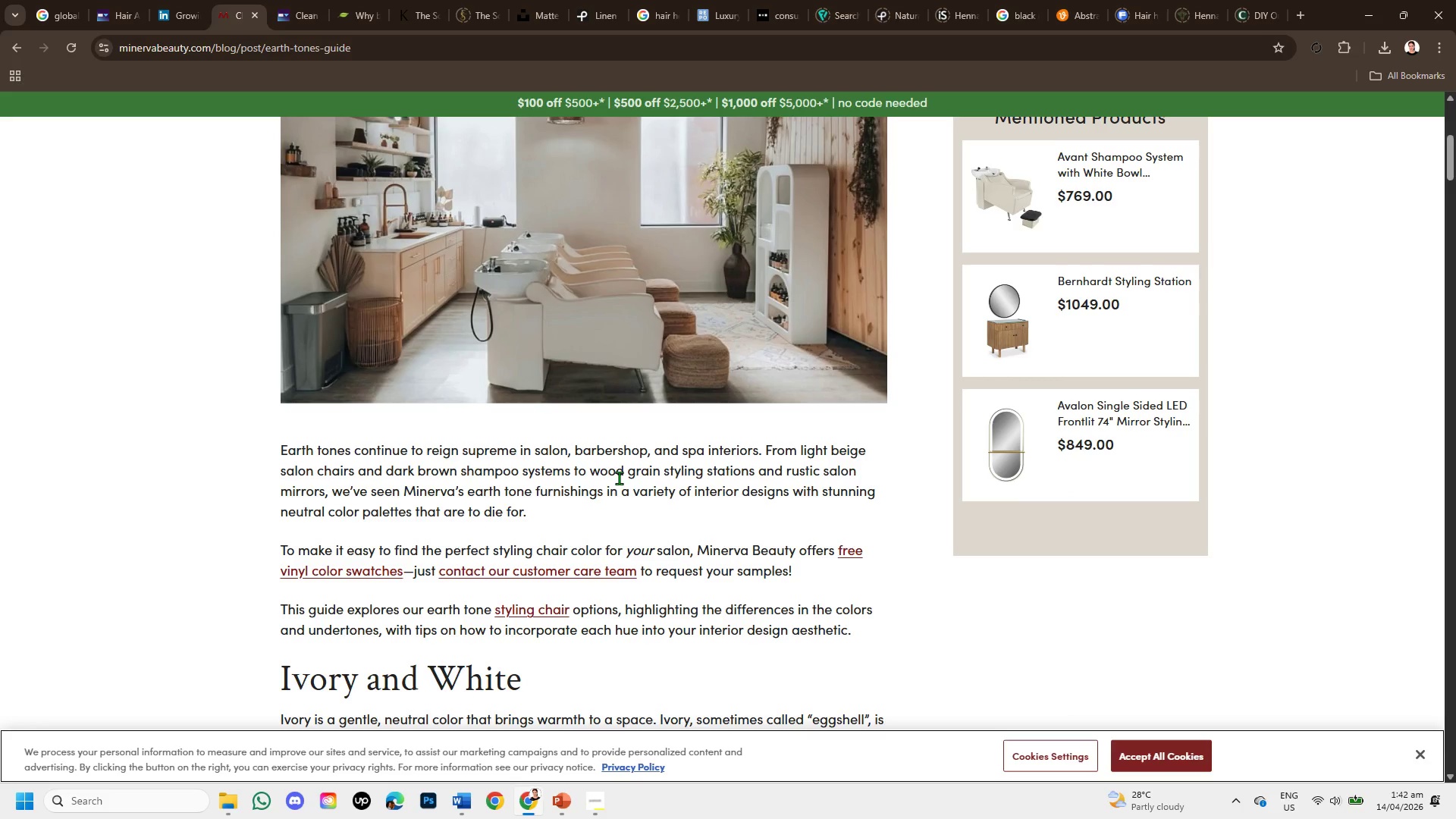 
scroll: coordinate [675, 654], scroll_direction: up, amount: 2.0
 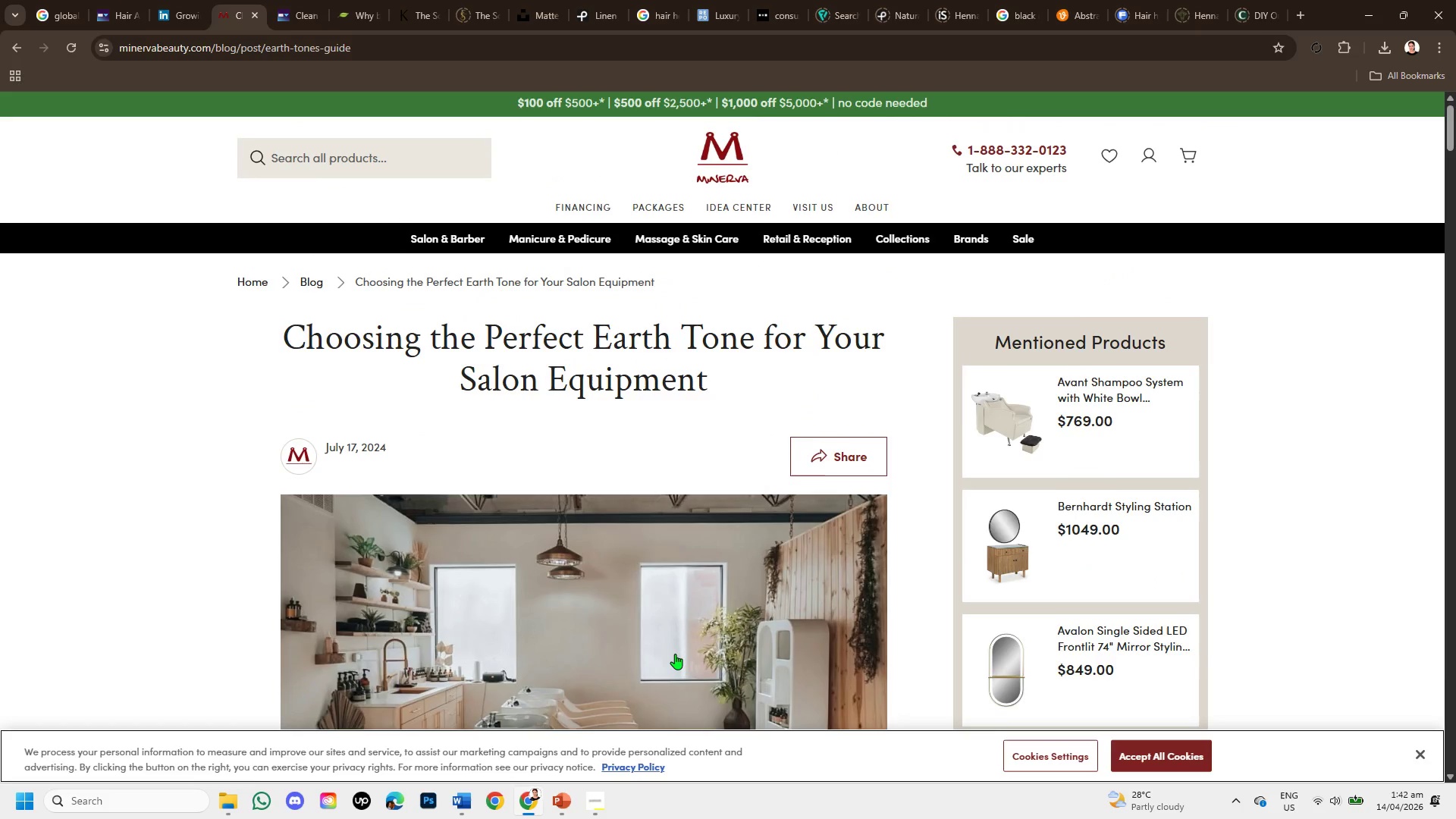 
scroll: coordinate [675, 654], scroll_direction: down, amount: 1.0
 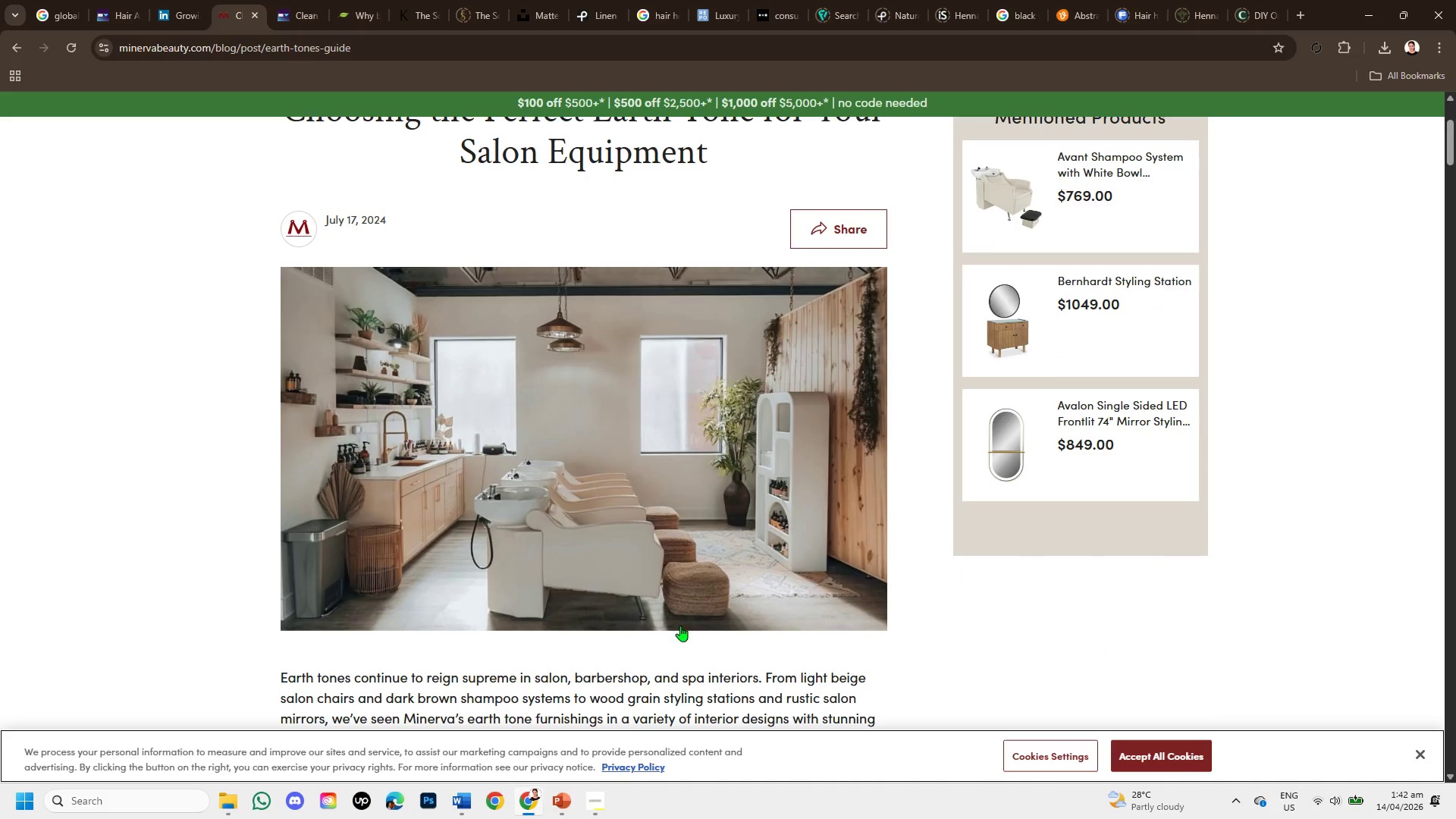 
mouse_move([671, 584])
 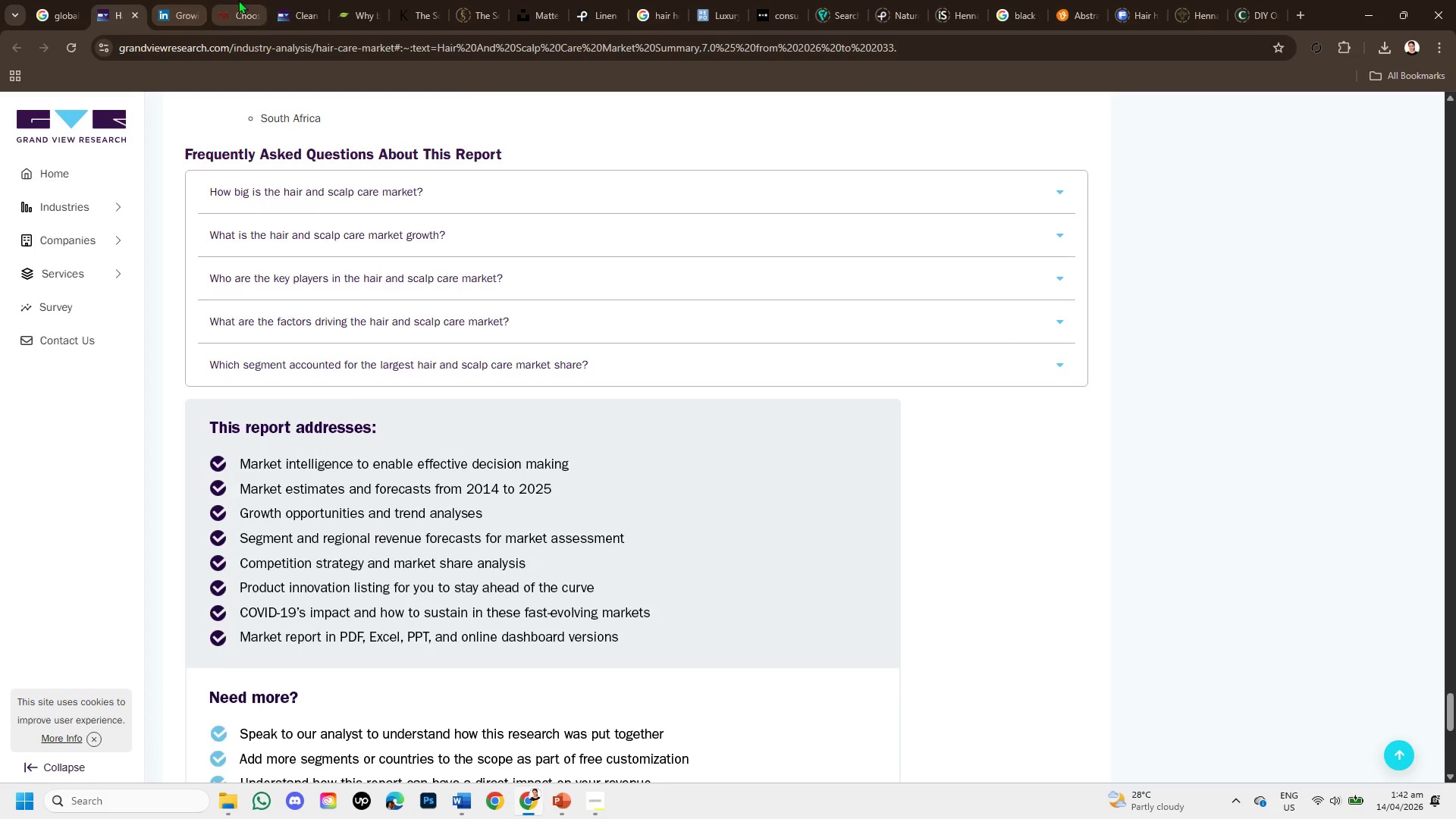 
wait(6.1)
 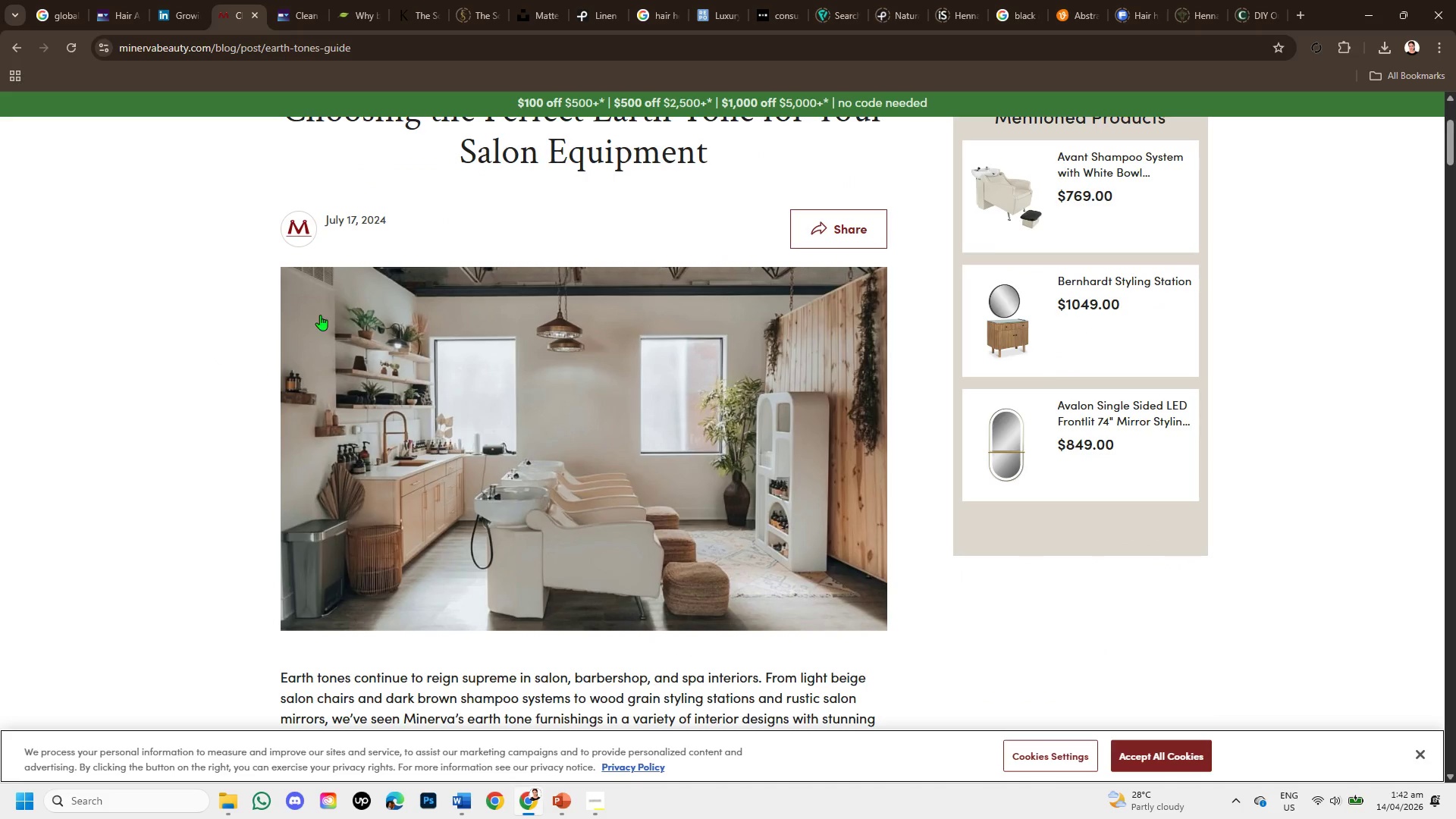 
left_click([522, 2])
 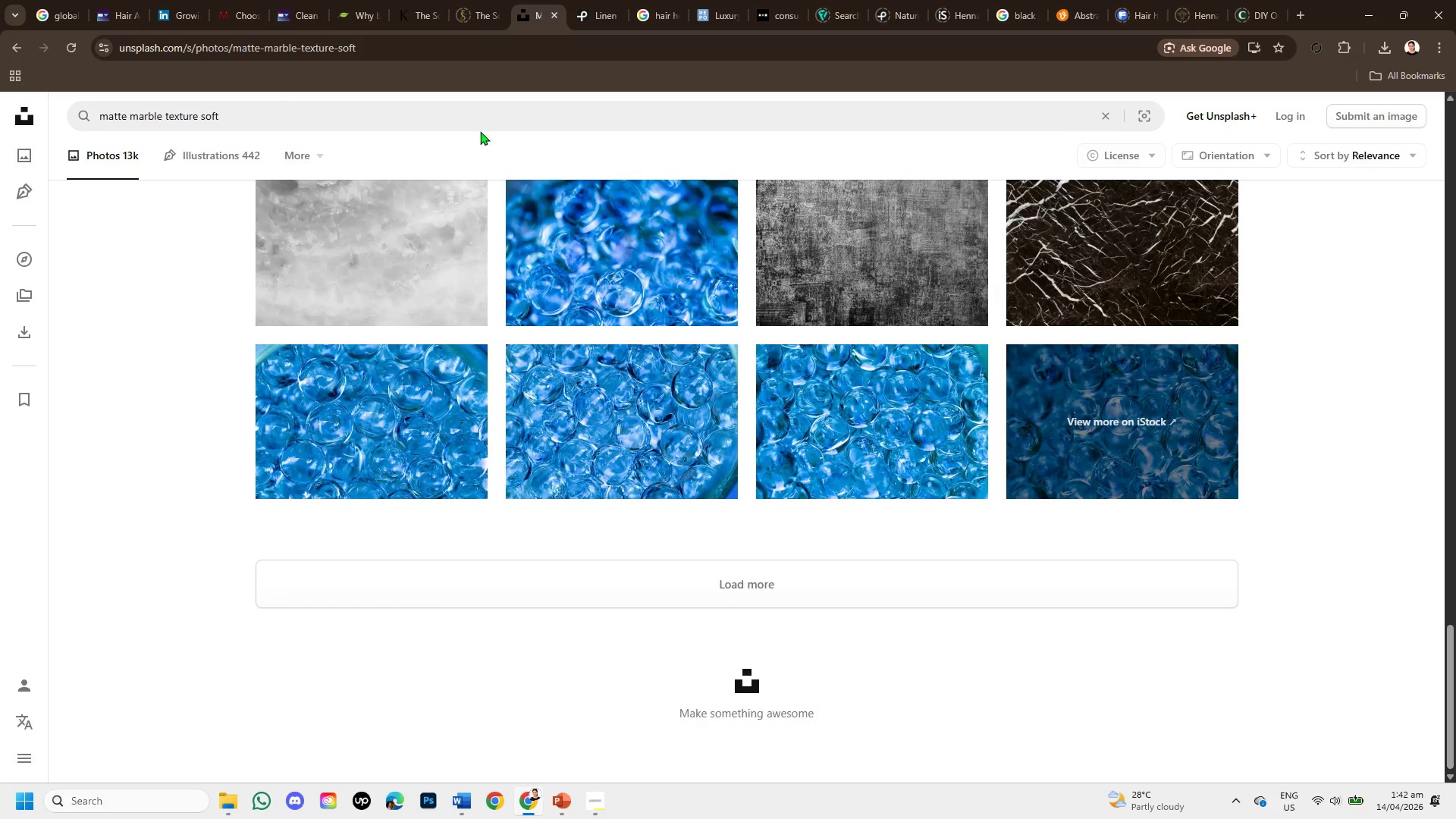 
left_click_drag(start_coordinate=[475, 104], to_coordinate=[93, 112])
 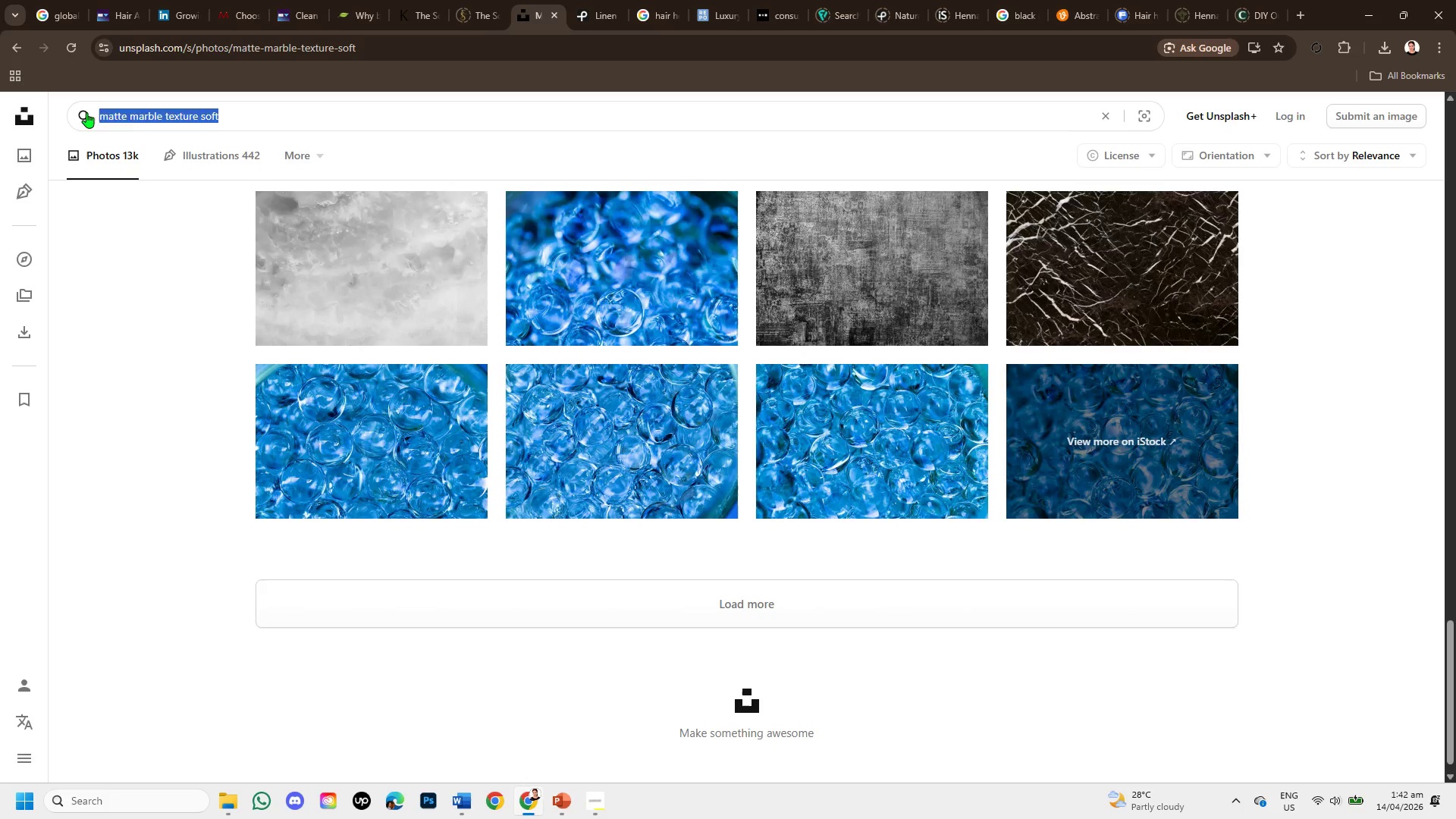 
key(Backspace)
 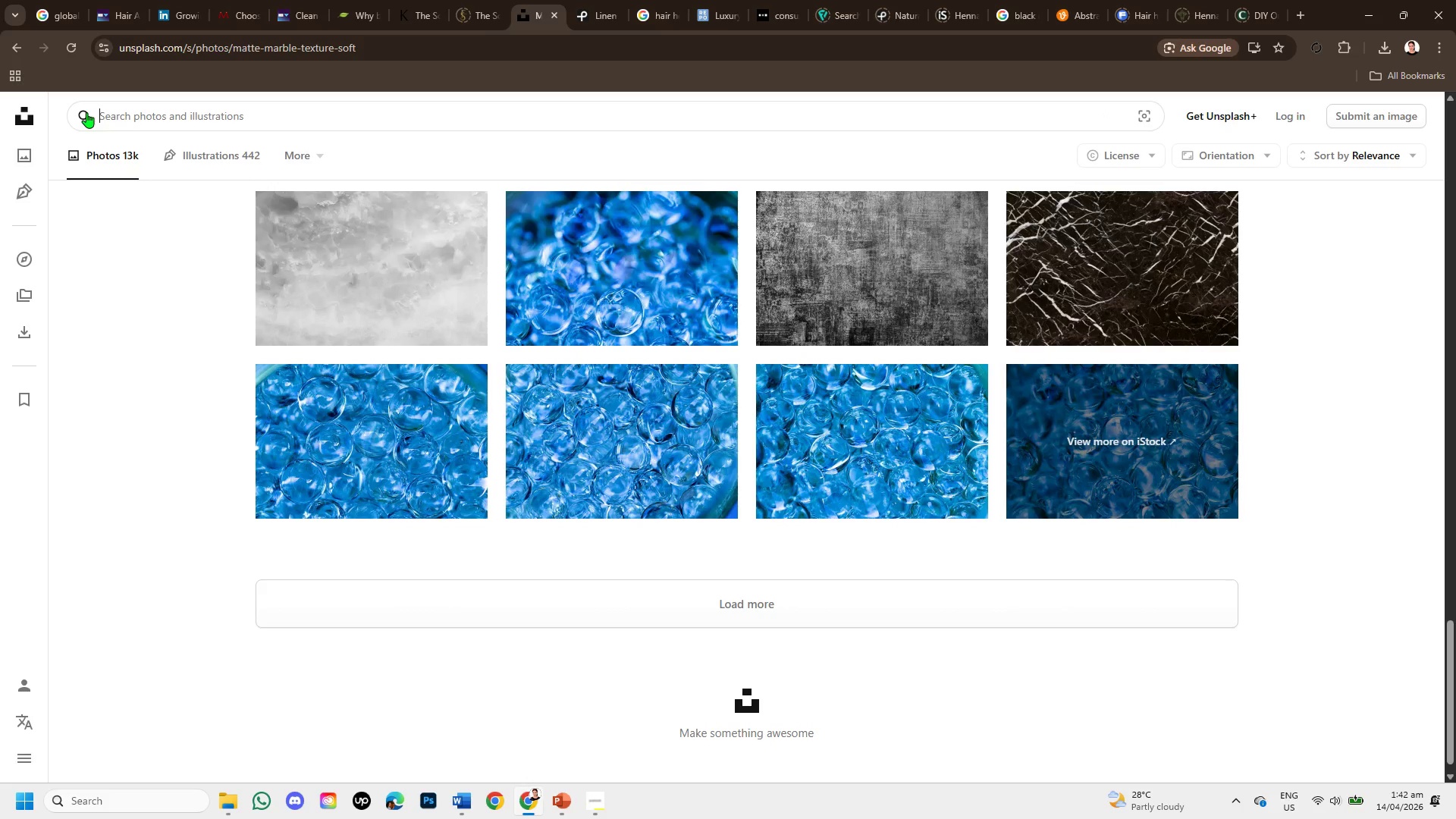 
wait(7.62)
 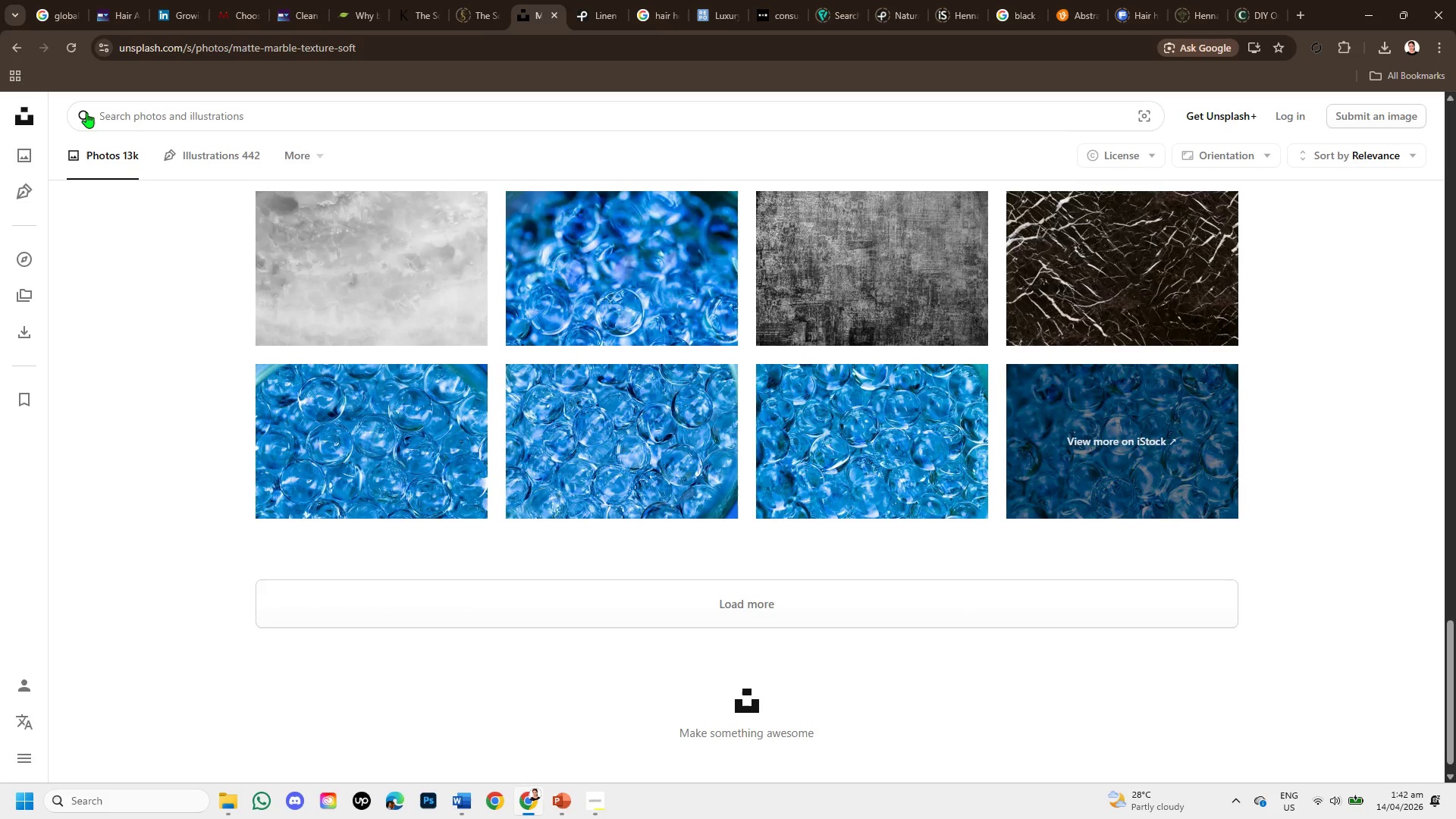 
type(MARBLE SLAB CREAM )
 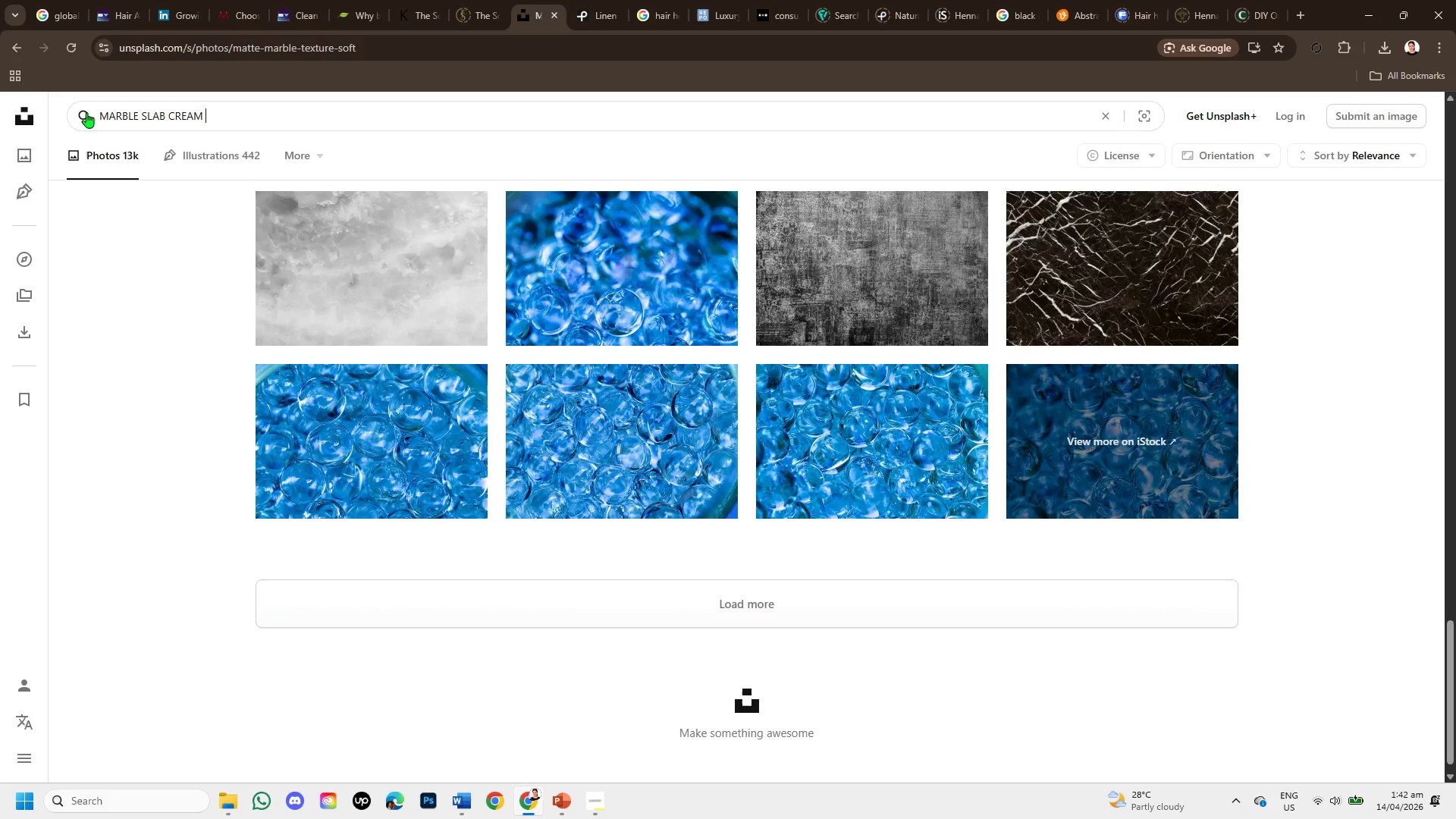 
key(Enter)
 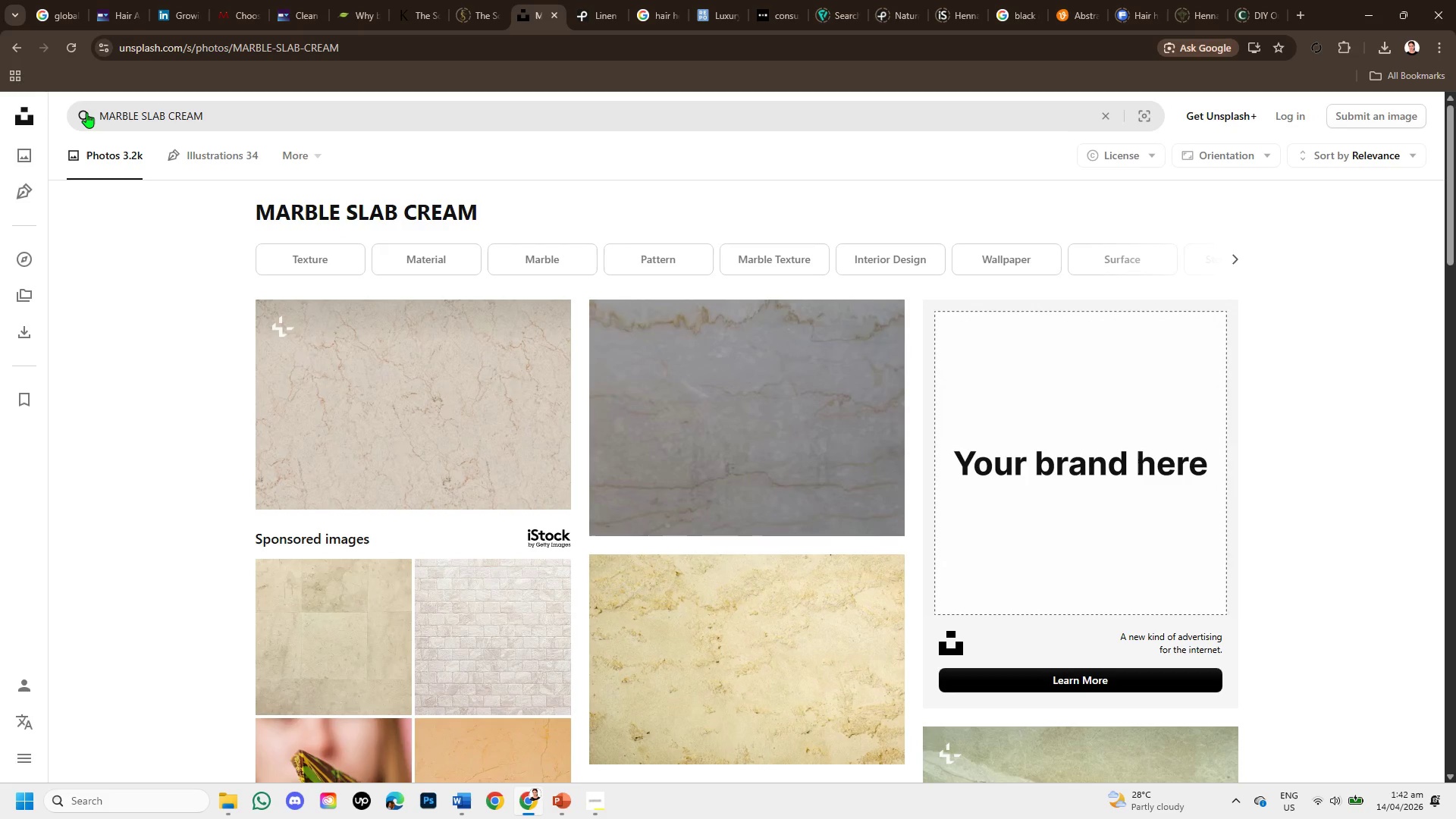 
wait(5.78)
 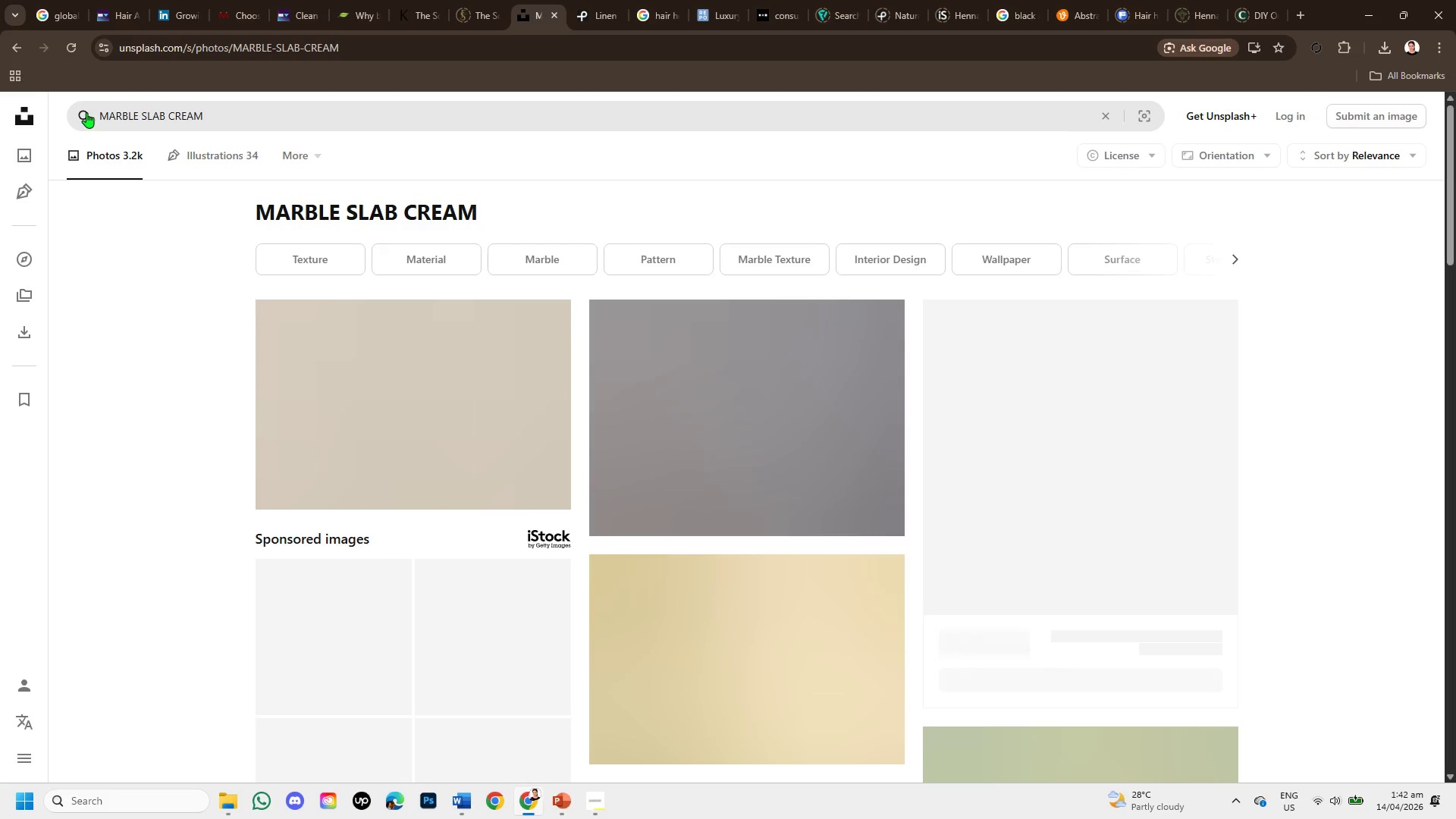 
scroll: coordinate [921, 639], scroll_direction: down, amount: 10.0
 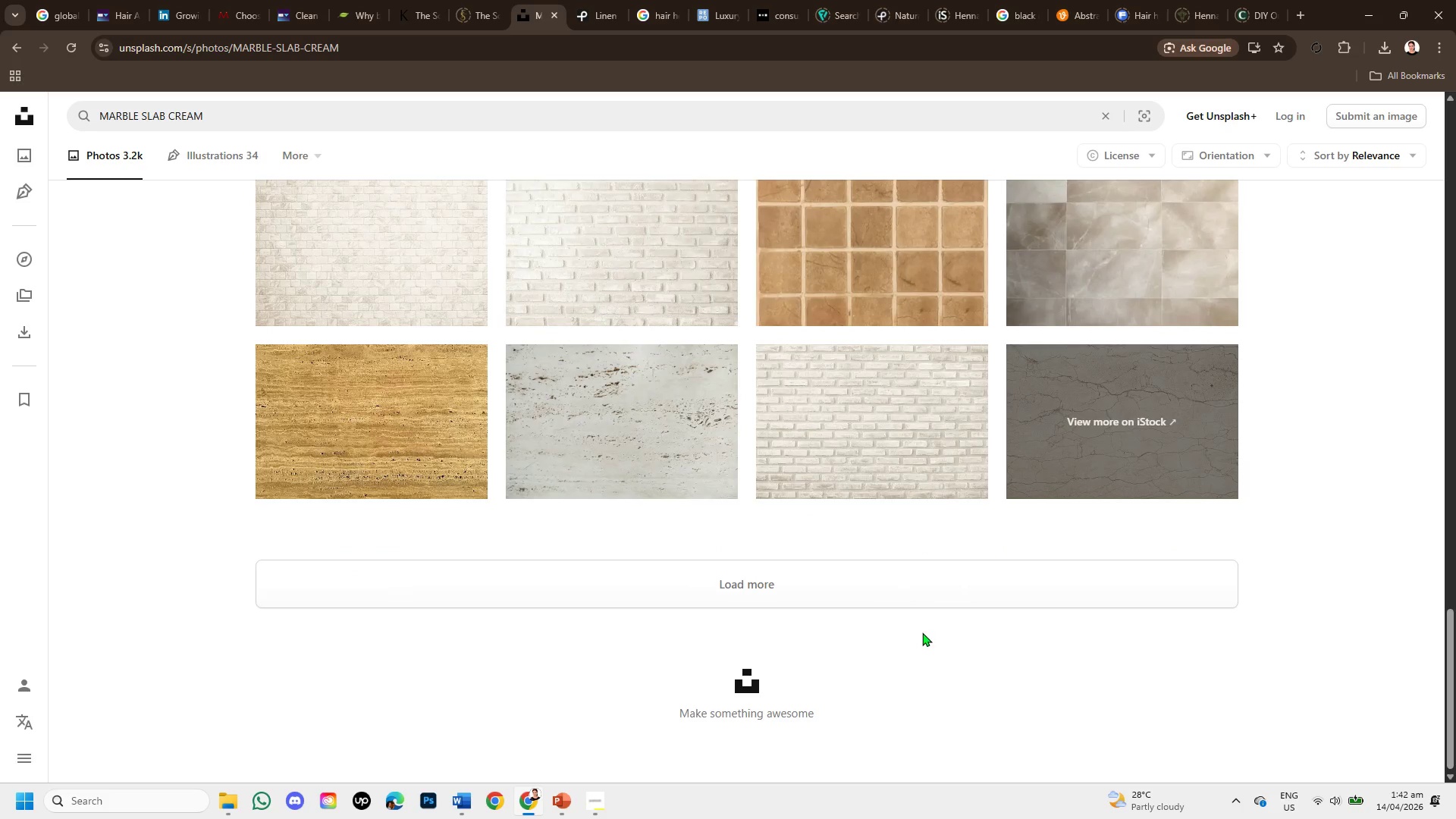 
scroll: coordinate [924, 623], scroll_direction: up, amount: 2.0
 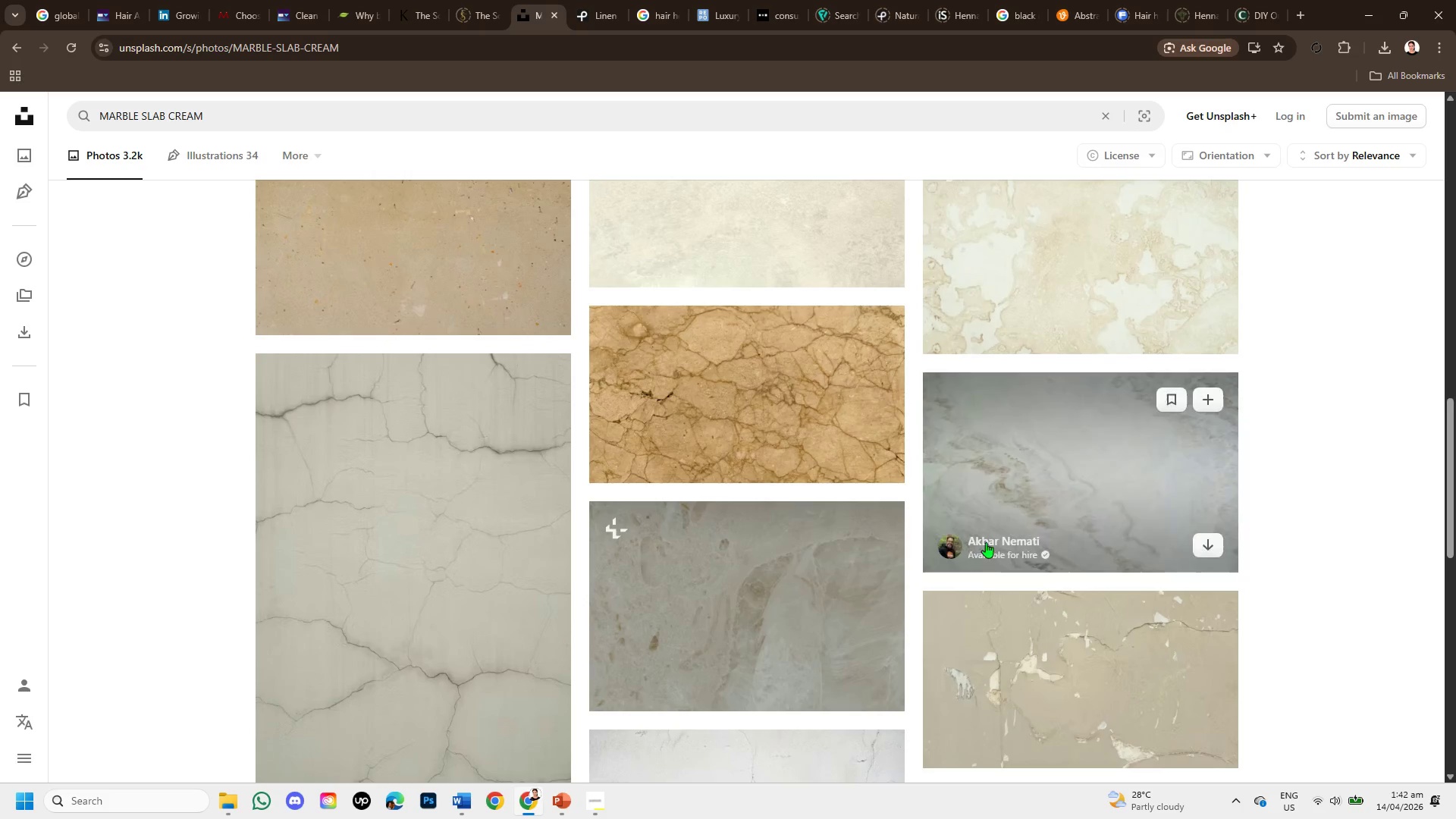 
left_click([1015, 520])
 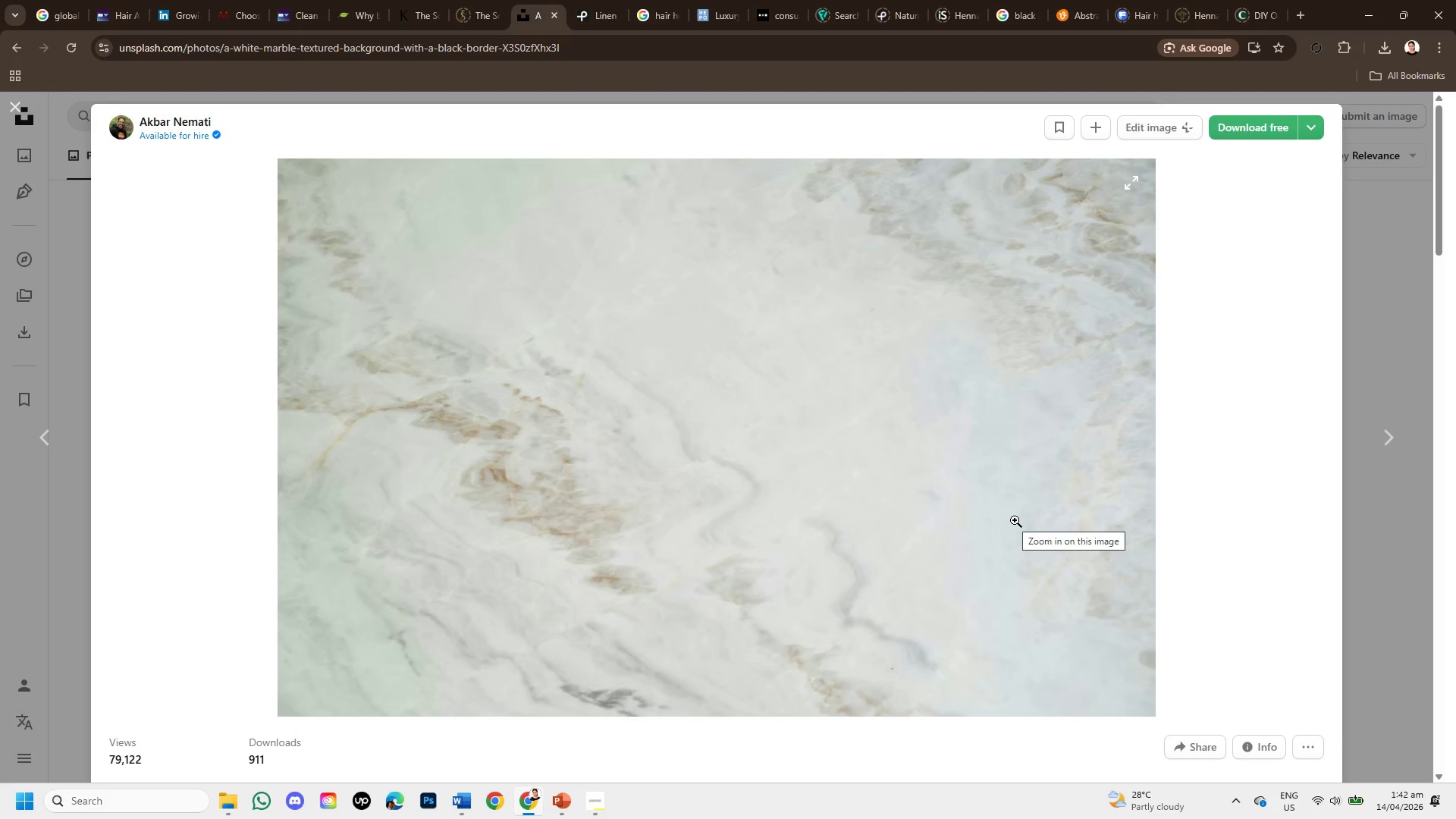 
wait(6.3)
 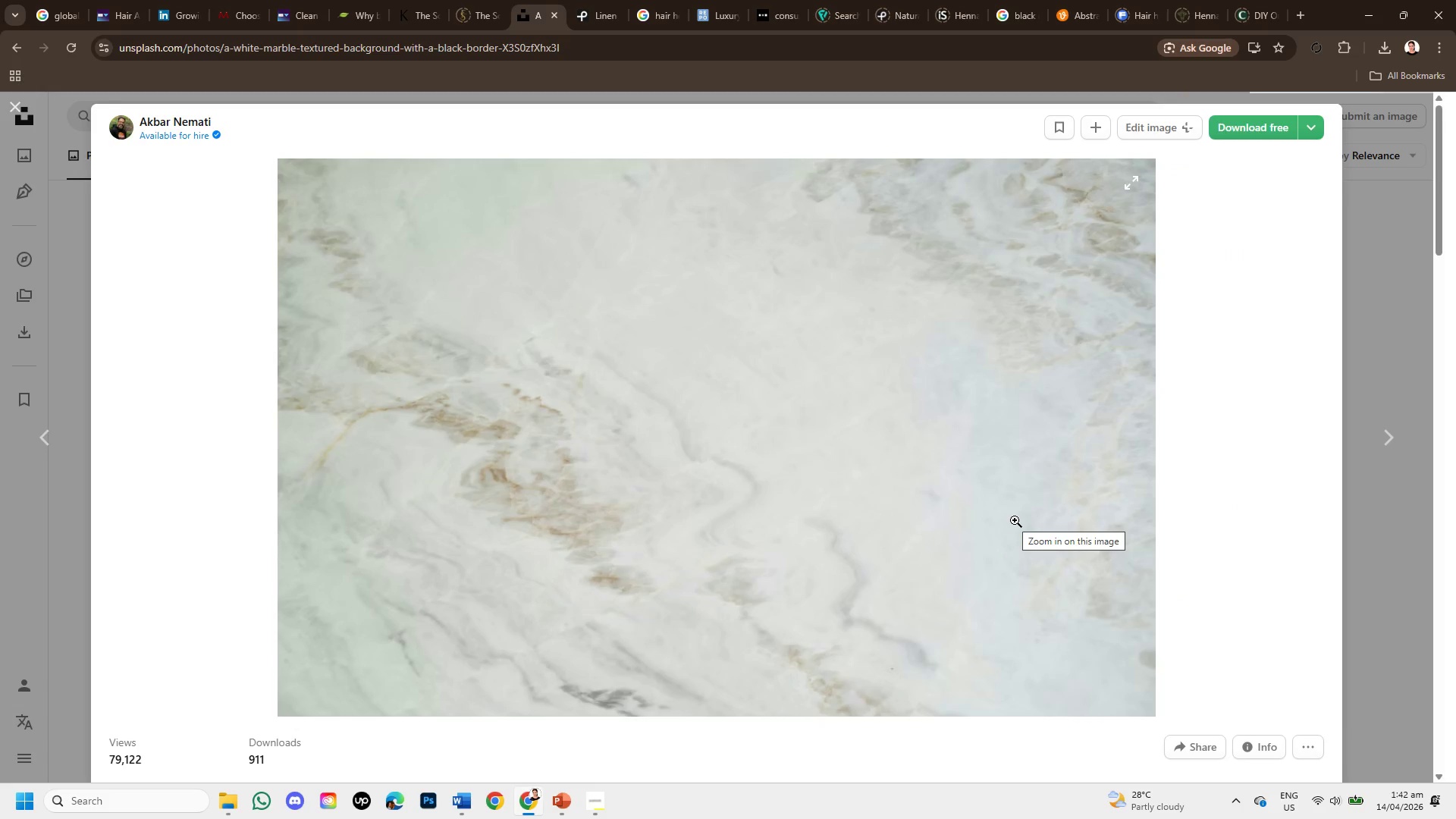 
scroll: coordinate [871, 469], scroll_direction: down, amount: 6.0
 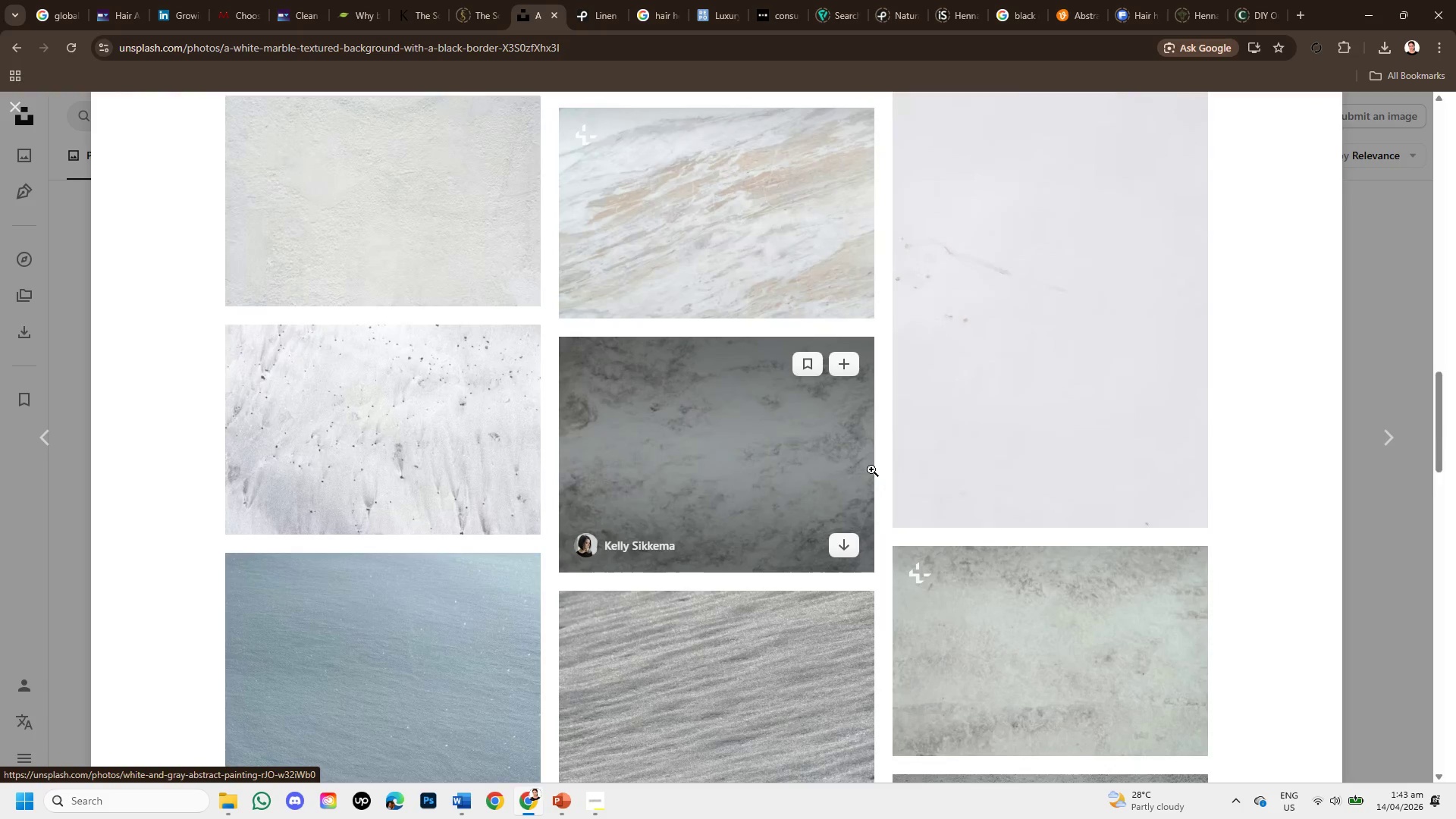 
scroll: coordinate [879, 501], scroll_direction: down, amount: 8.0
 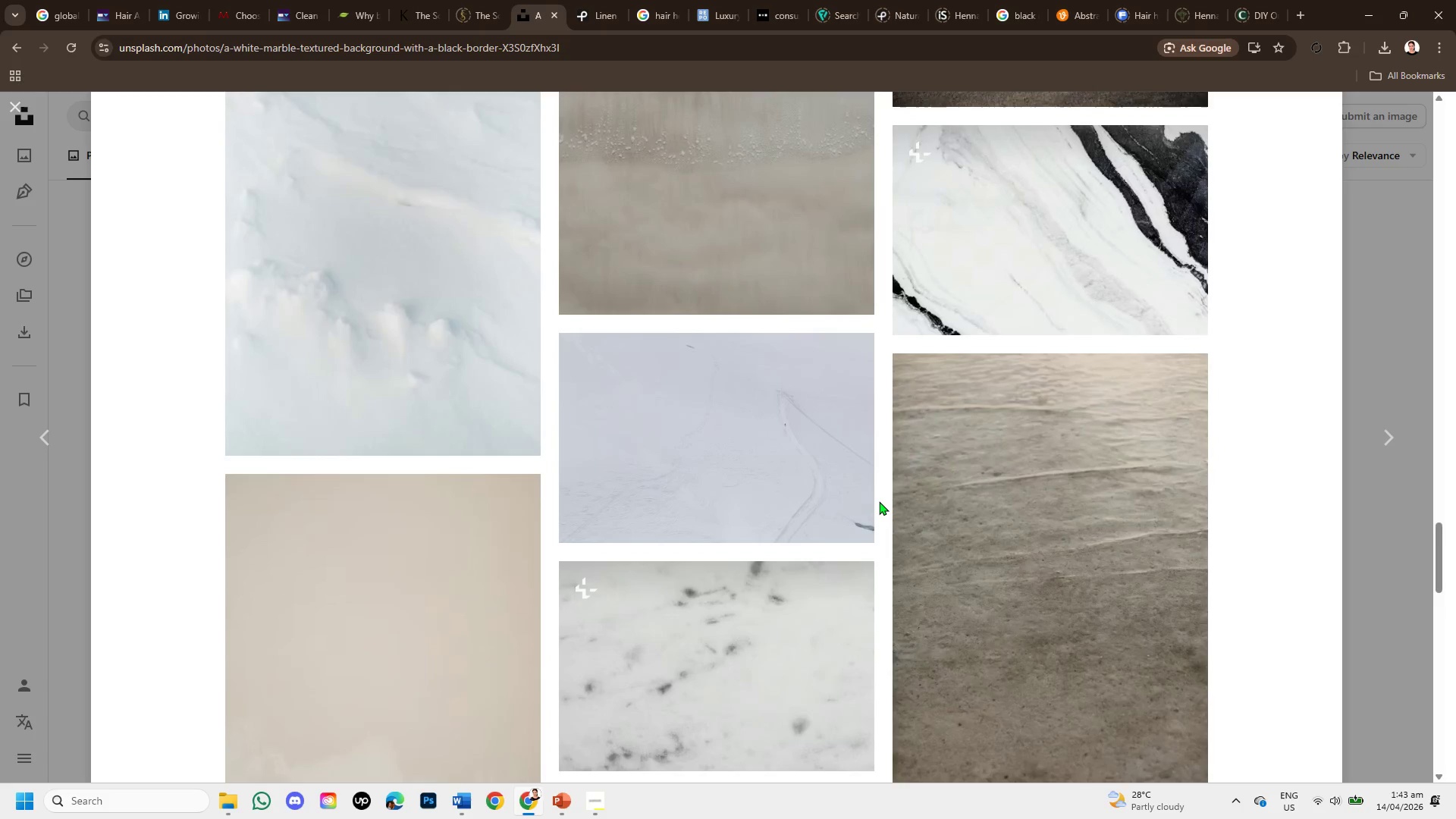 
scroll: coordinate [879, 500], scroll_direction: up, amount: 24.0
 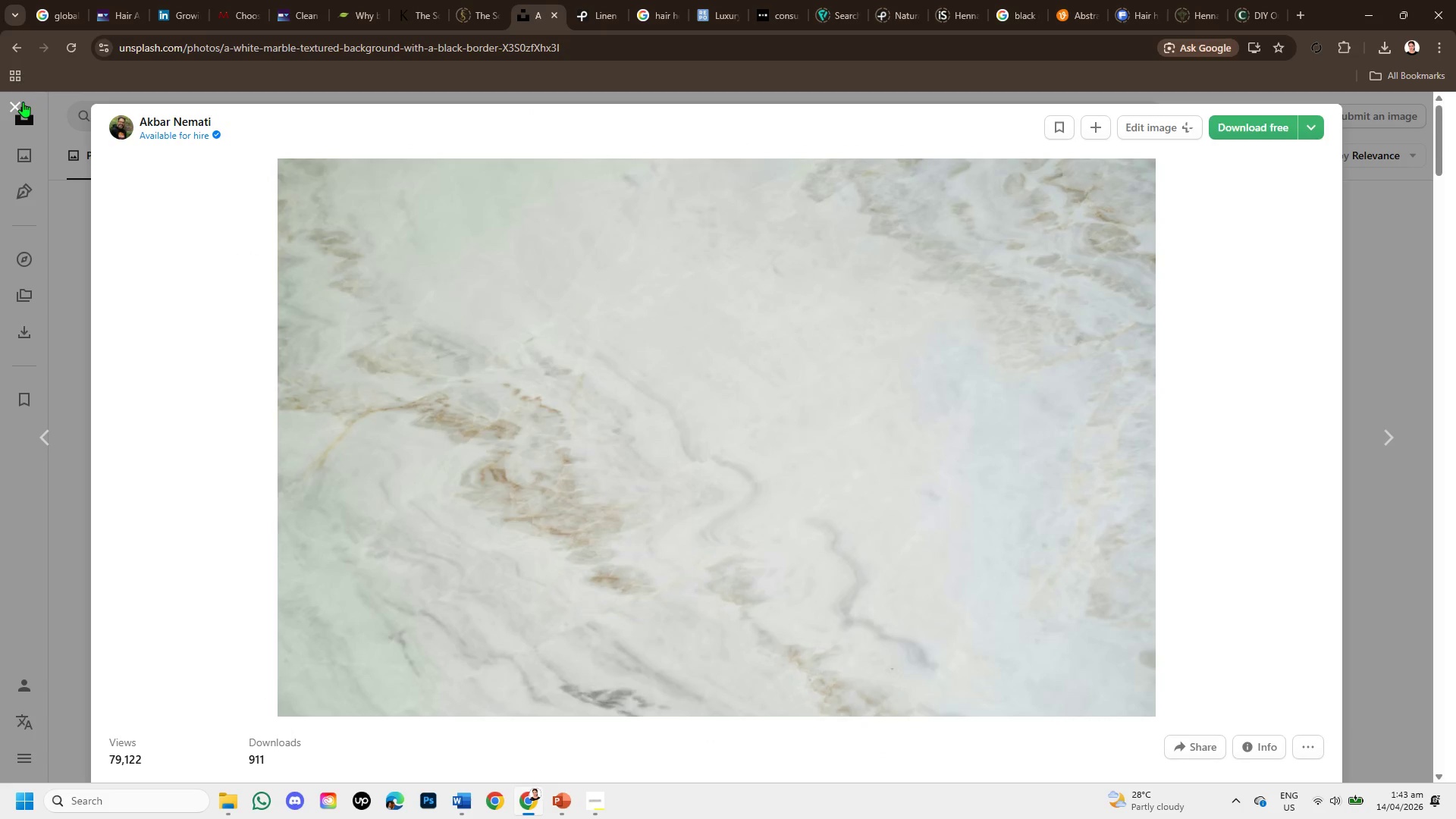 
left_click([23, 102])
 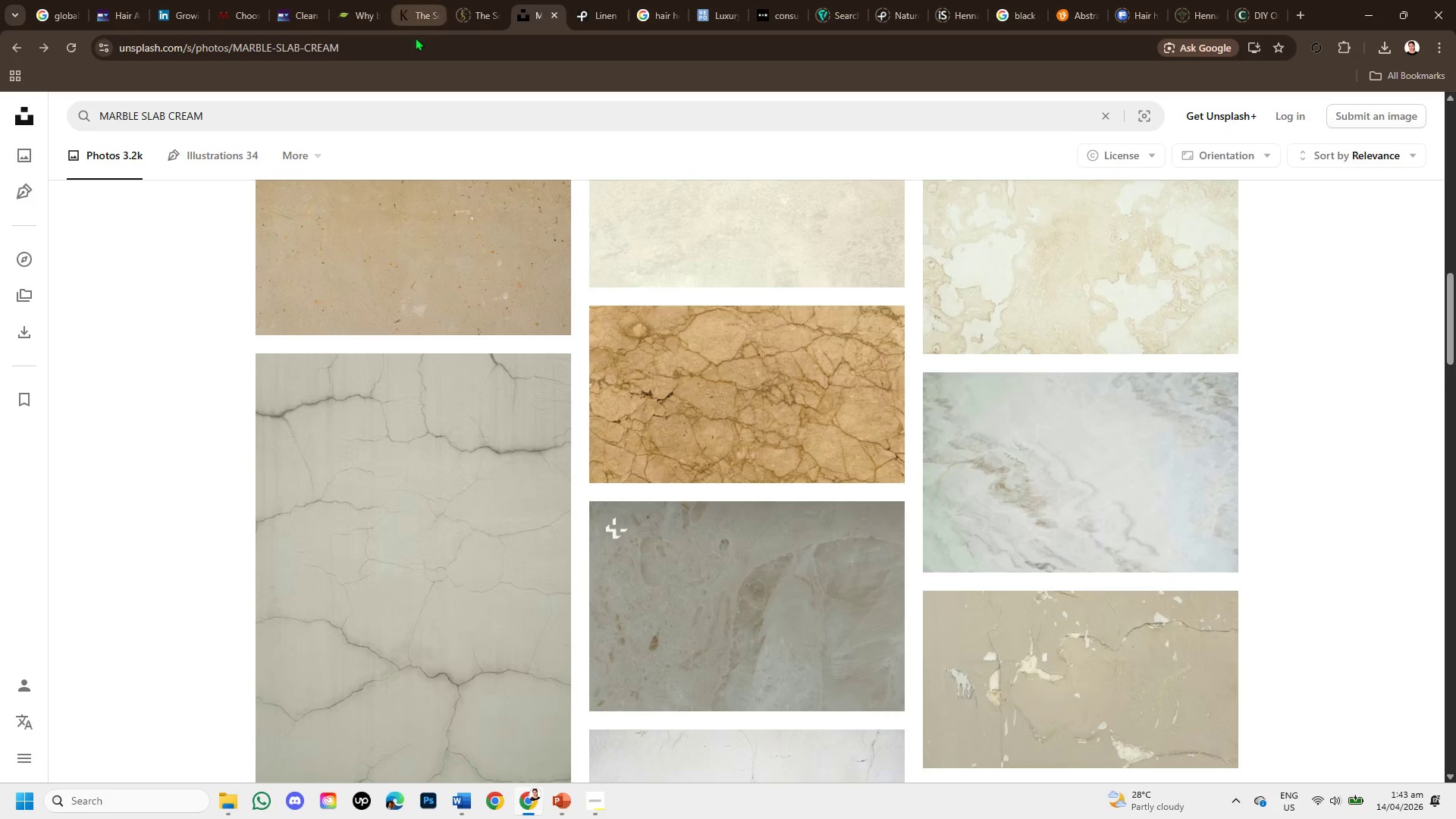 
left_click_drag(start_coordinate=[218, 118], to_coordinate=[95, 118])
 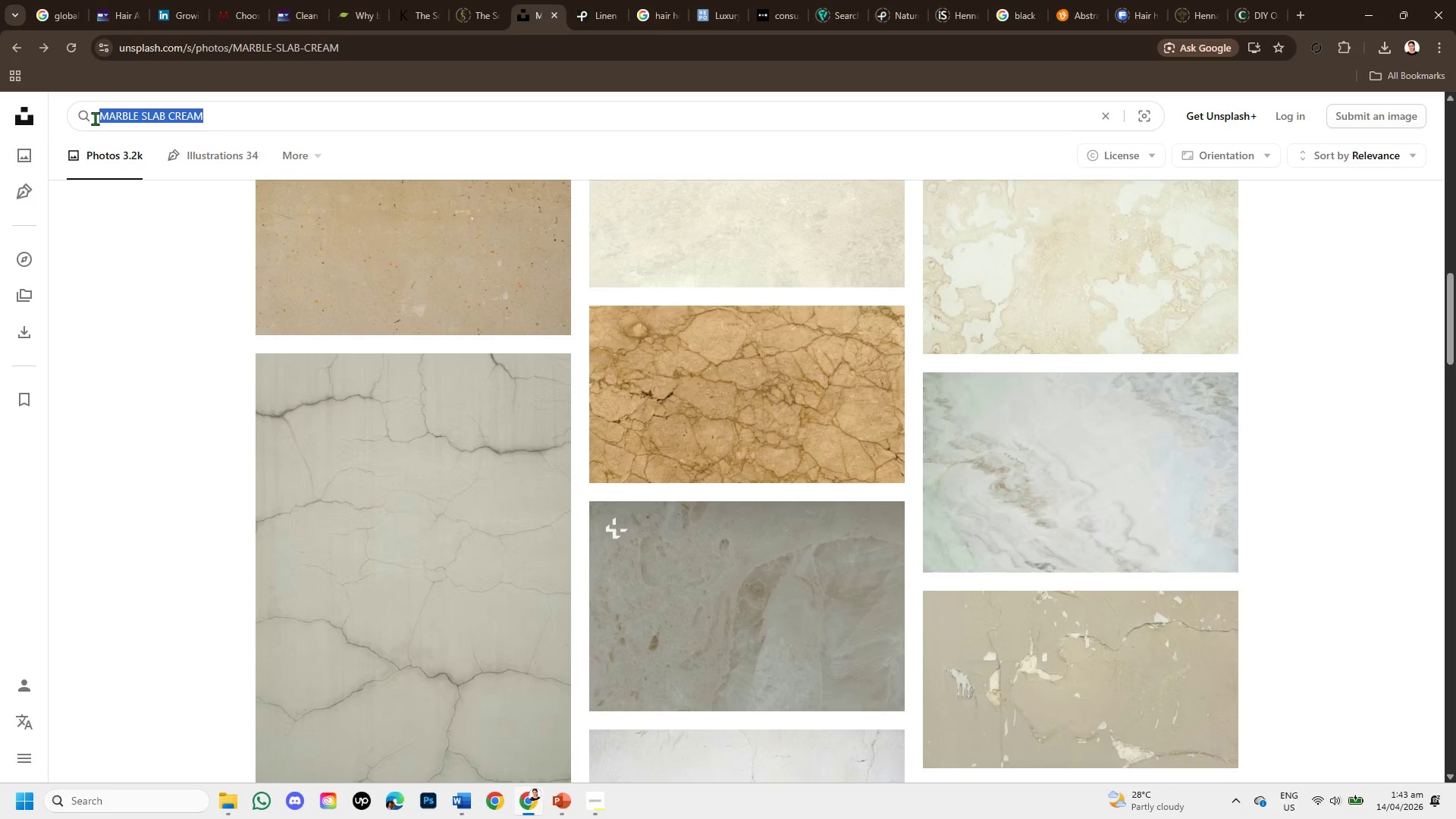 
key(Control+C)
 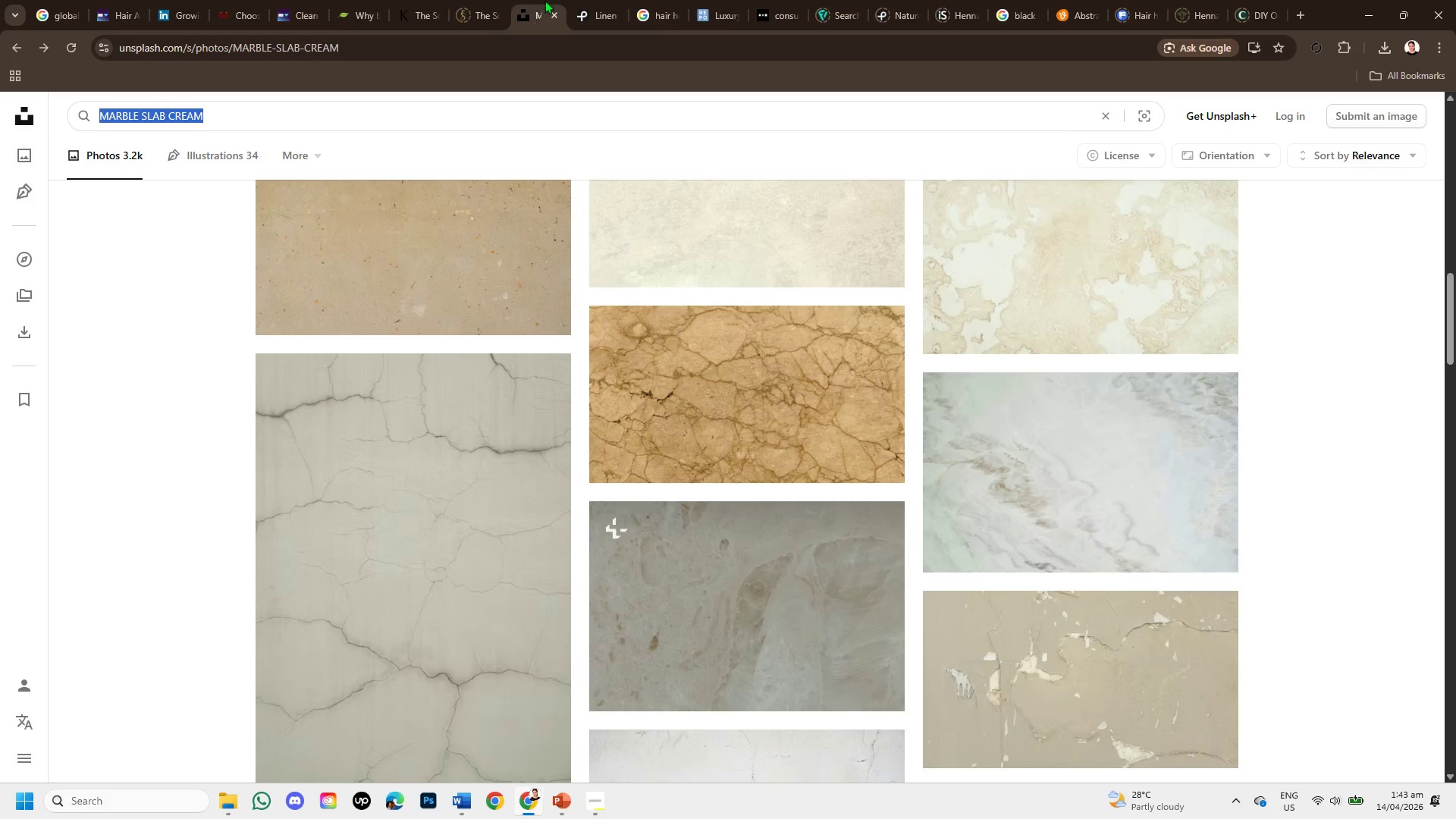 
left_click([590, 19])
 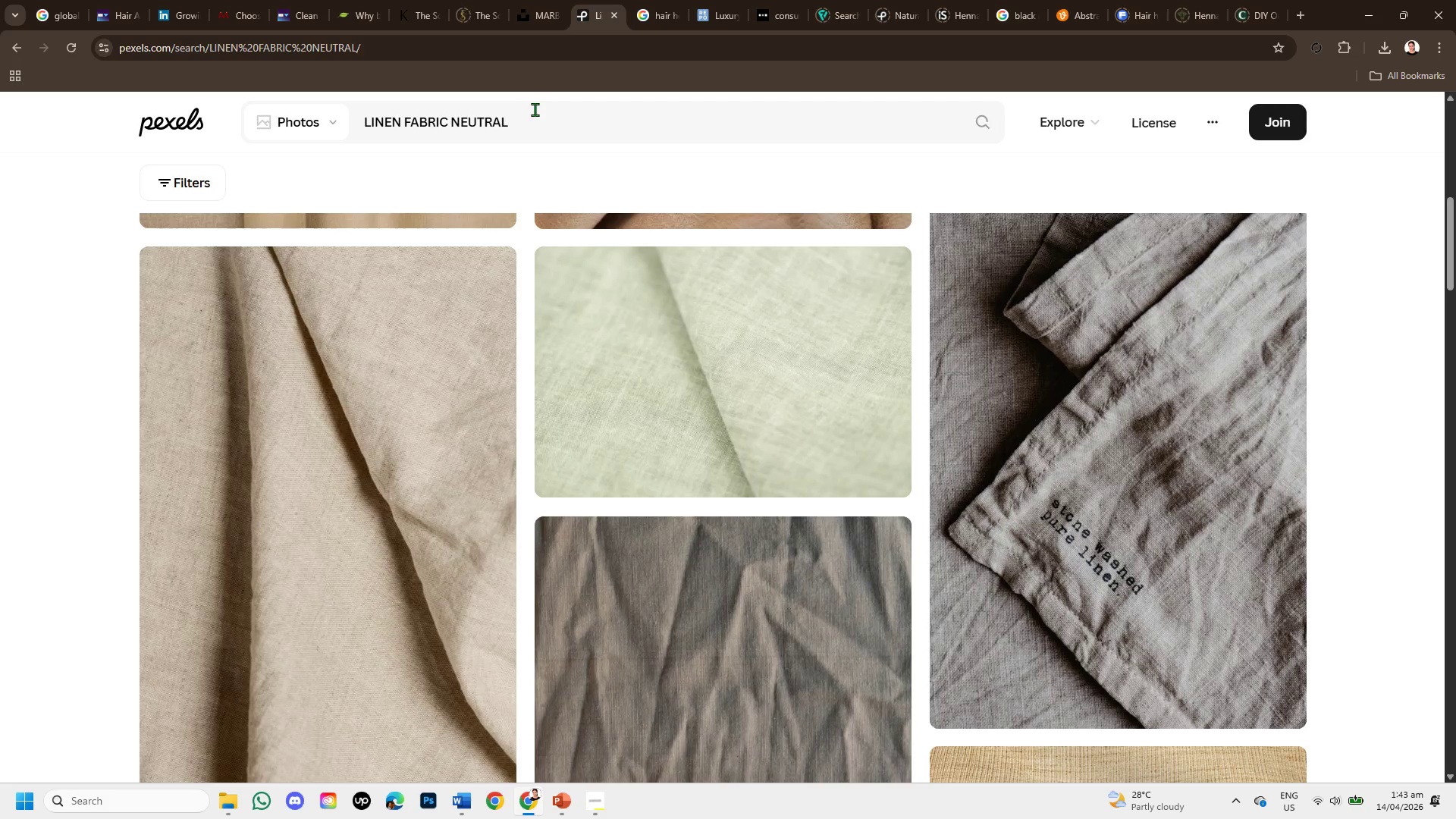 
left_click_drag(start_coordinate=[520, 118], to_coordinate=[337, 125])
 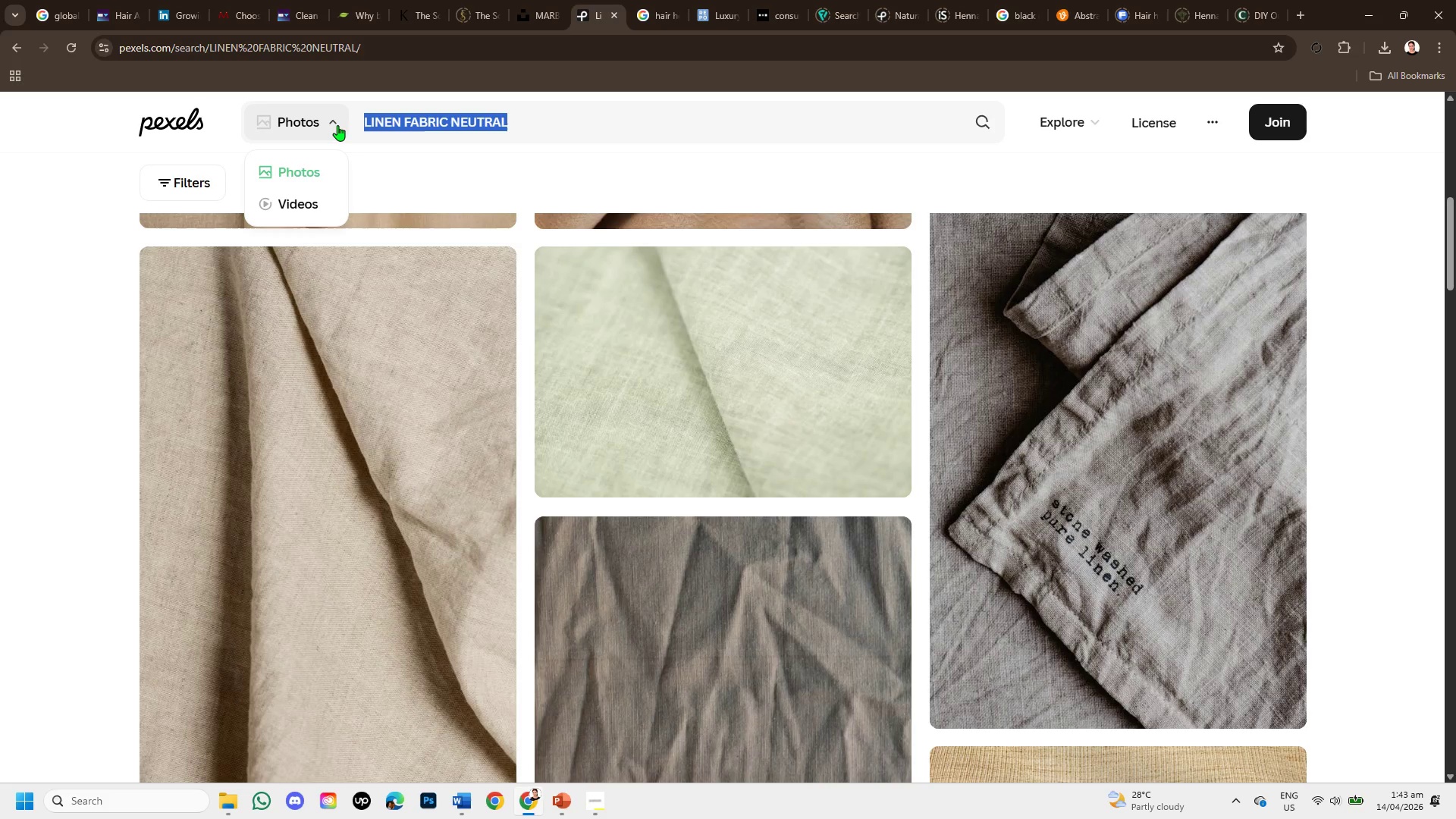 
key(Backspace)
 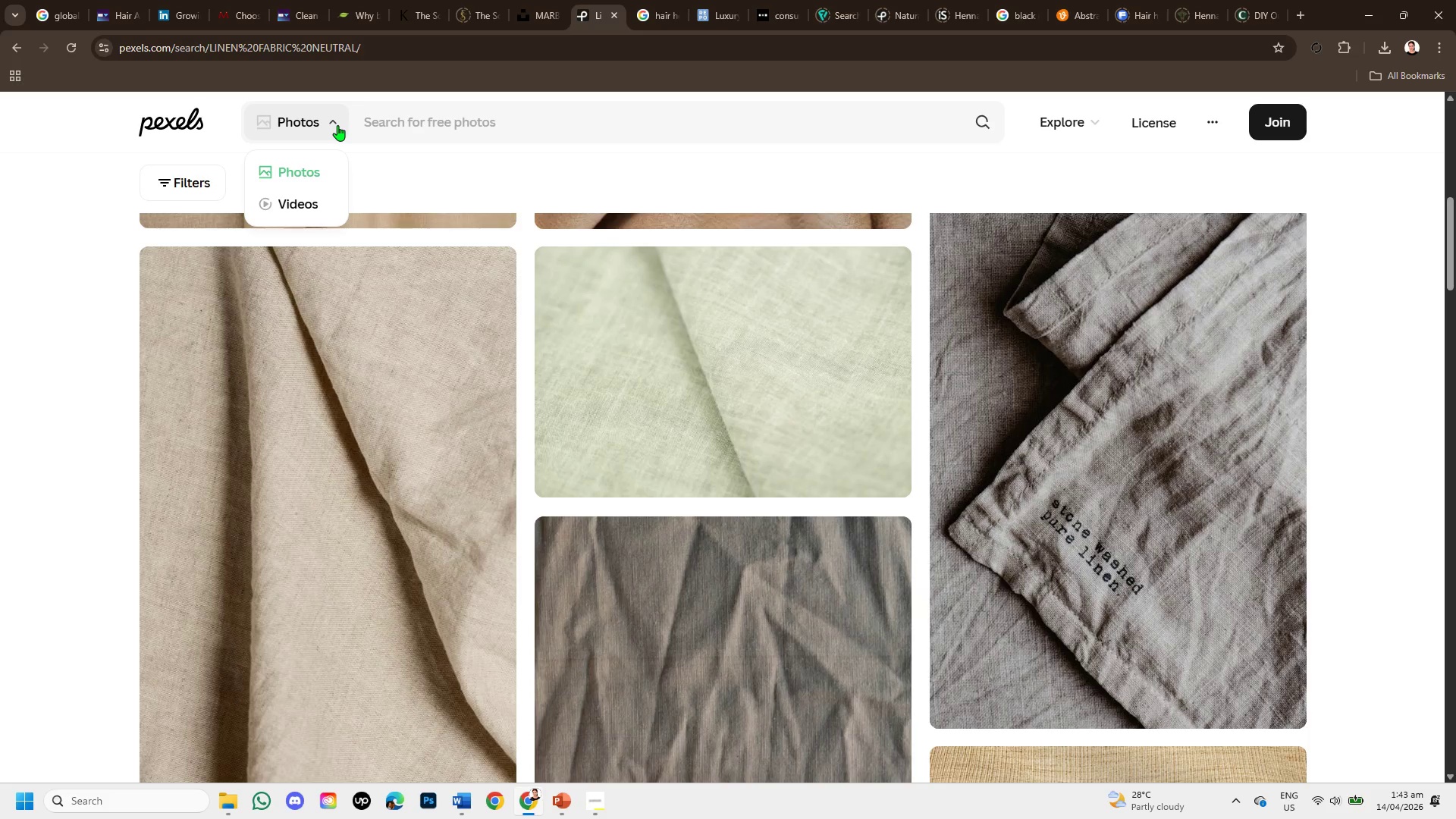 
key(Control+V)
 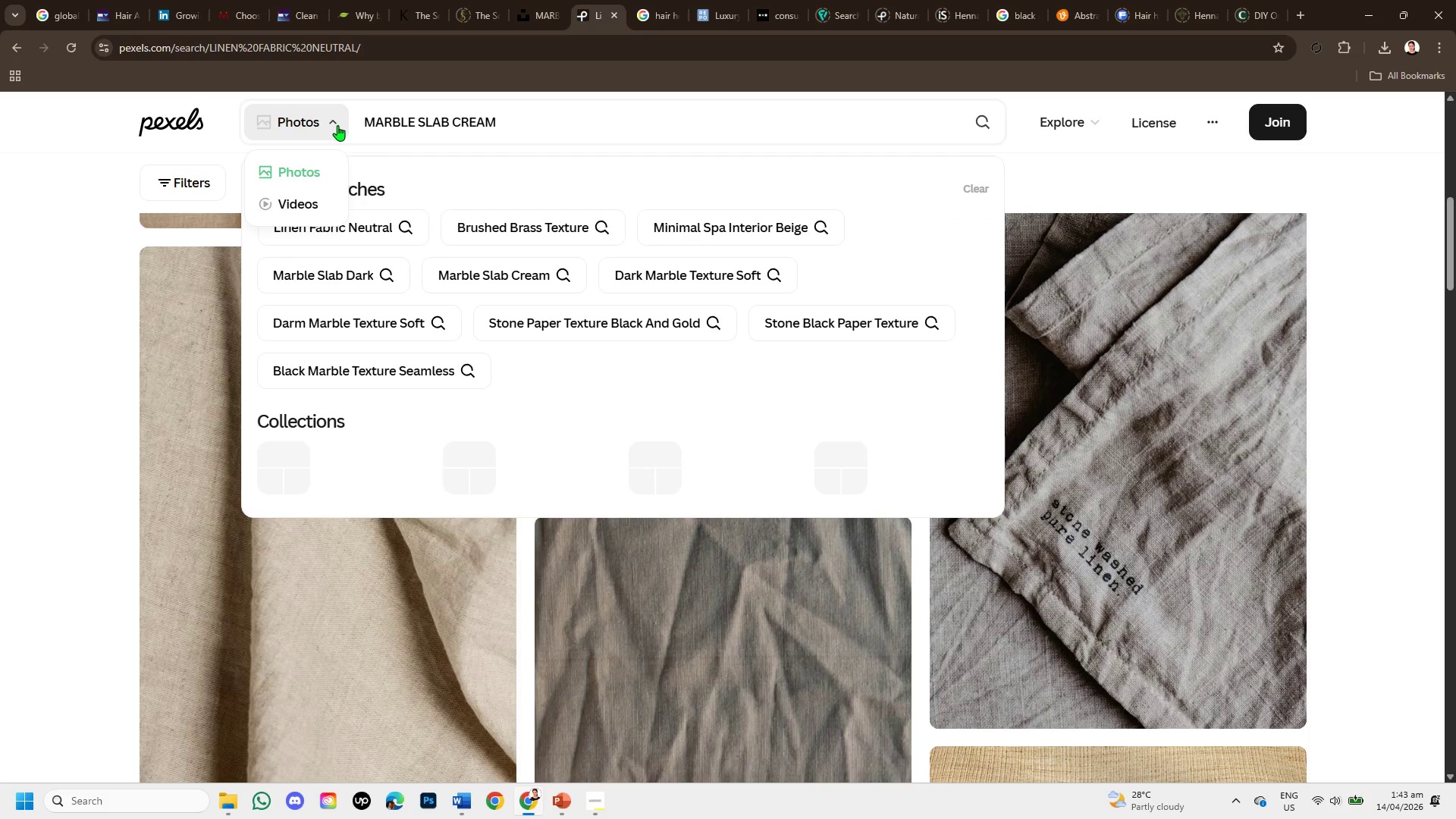 
key(Enter)
 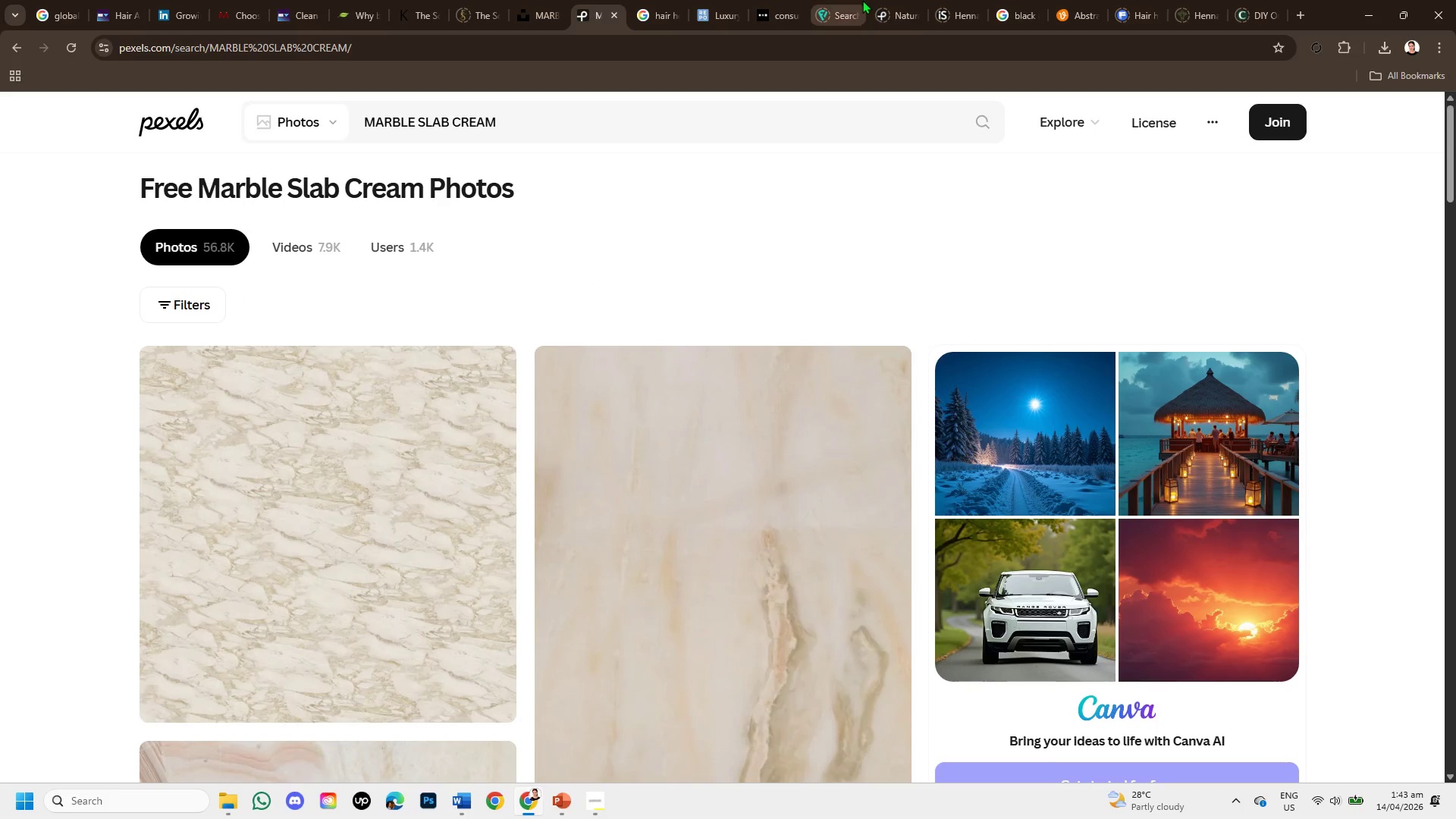 
wait(7.92)
 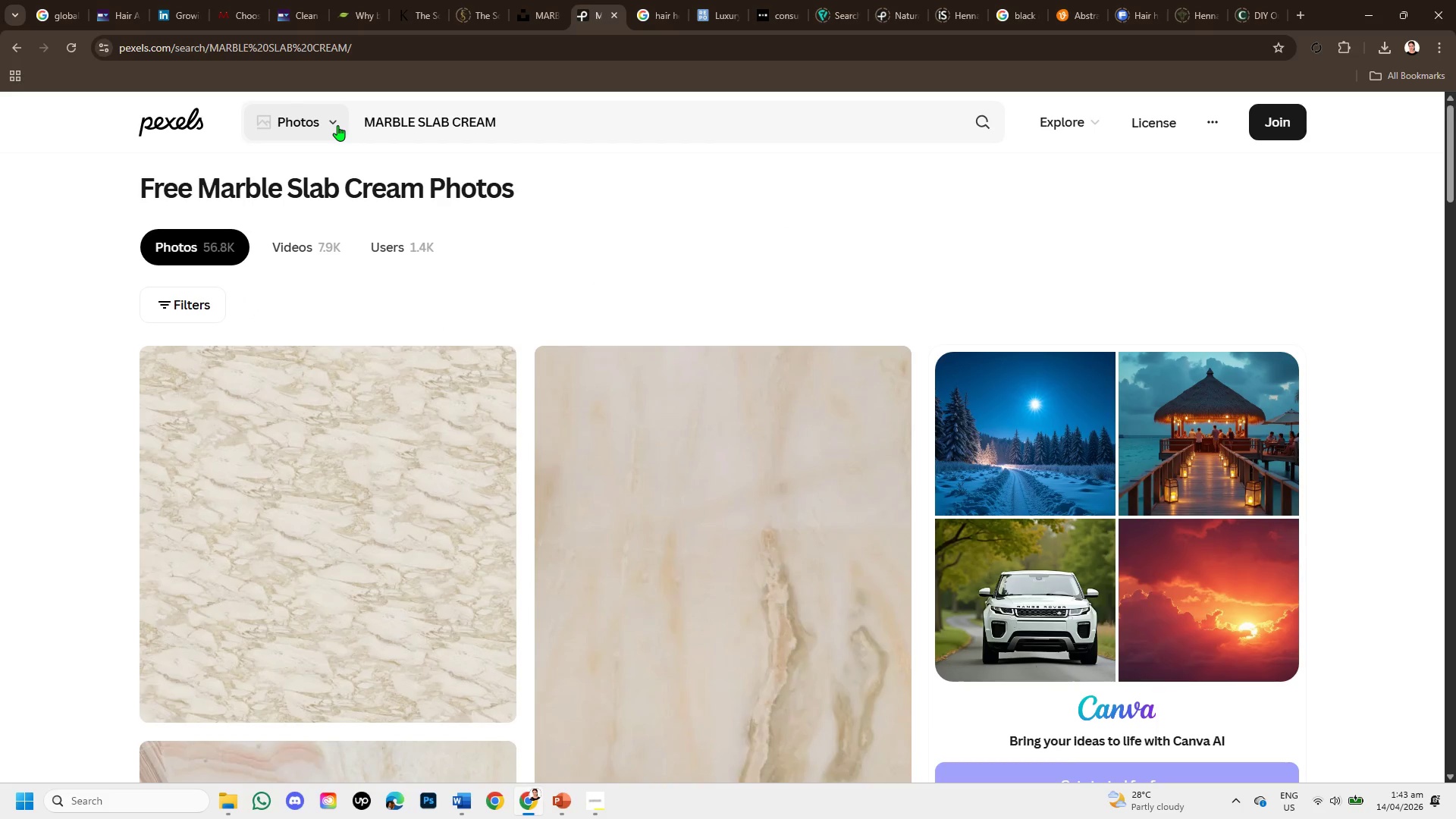 
scroll: coordinate [1007, 475], scroll_direction: down, amount: 8.0
 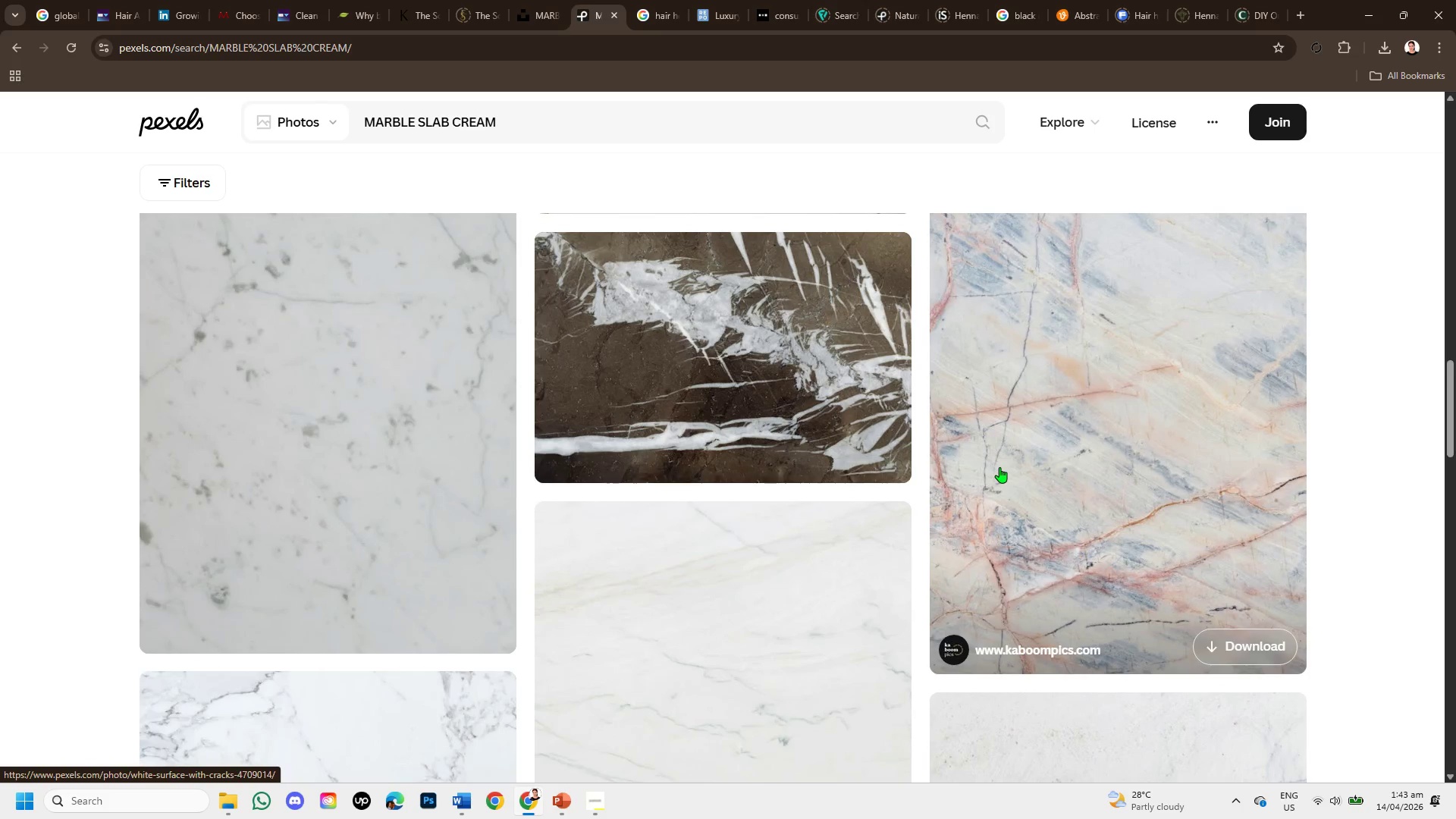 
scroll: coordinate [1002, 469], scroll_direction: down, amount: 5.0
 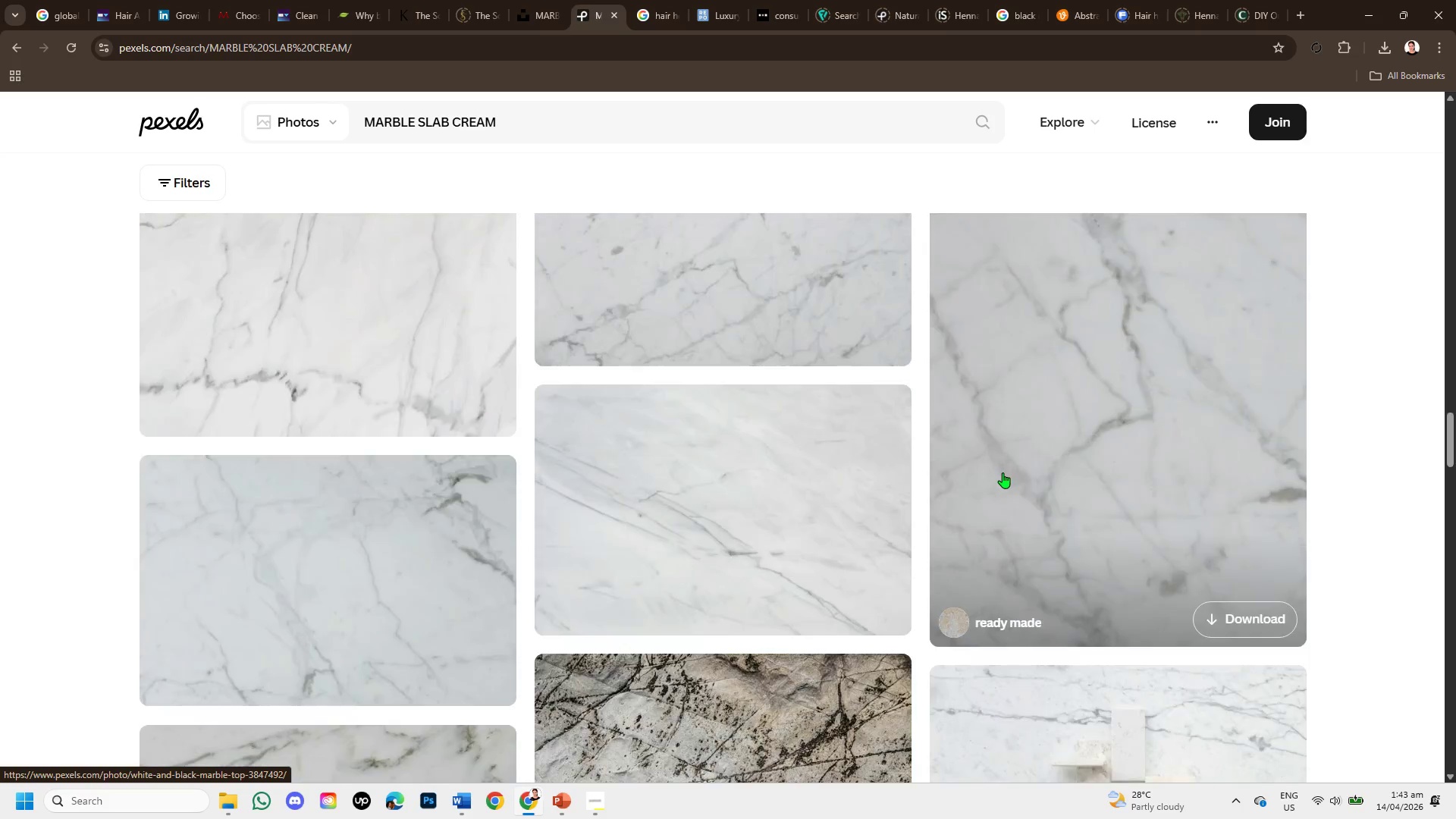 
scroll: coordinate [1003, 480], scroll_direction: up, amount: 2.0
 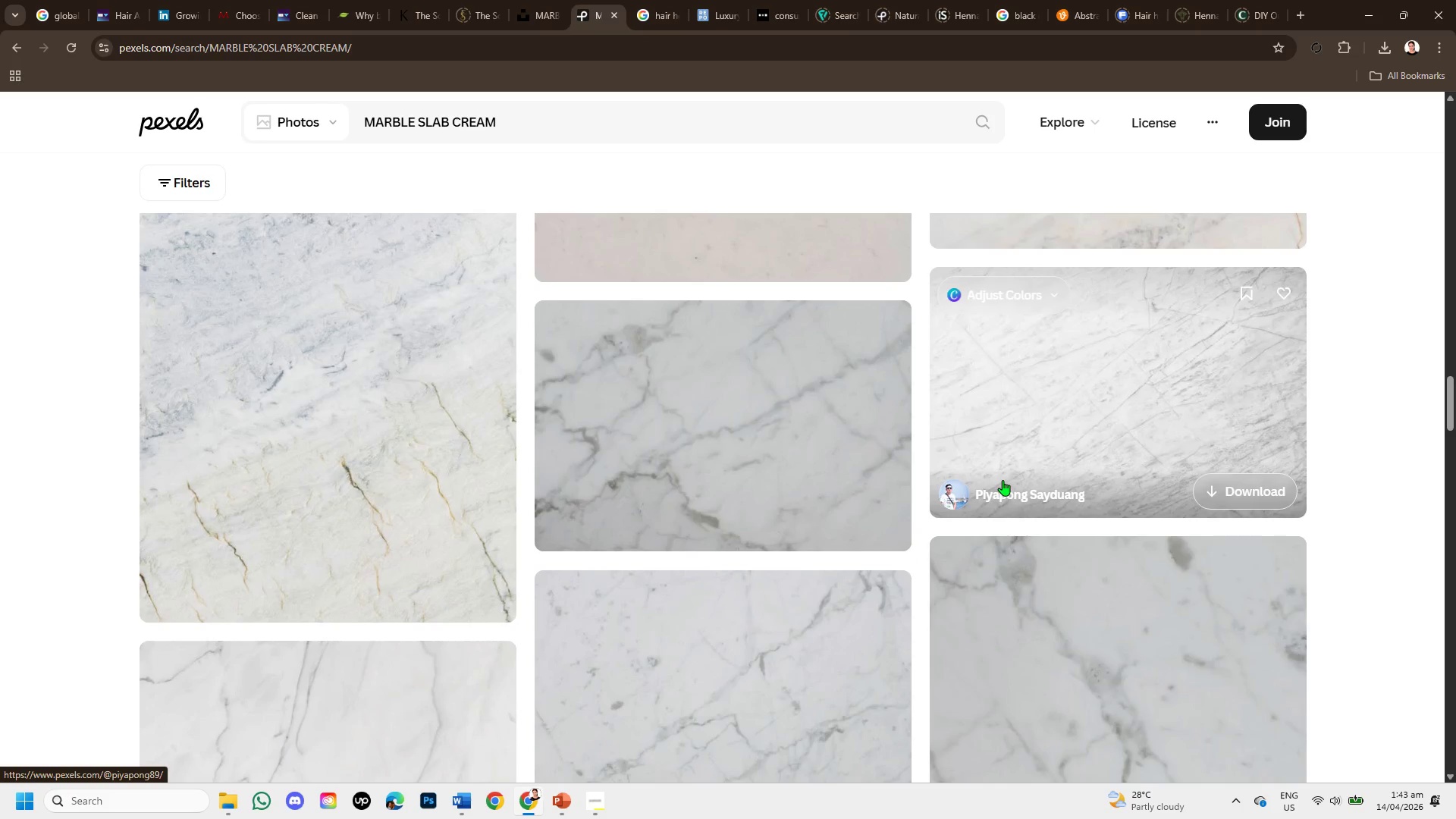 
scroll: coordinate [1248, 597], scroll_direction: down, amount: 6.0
 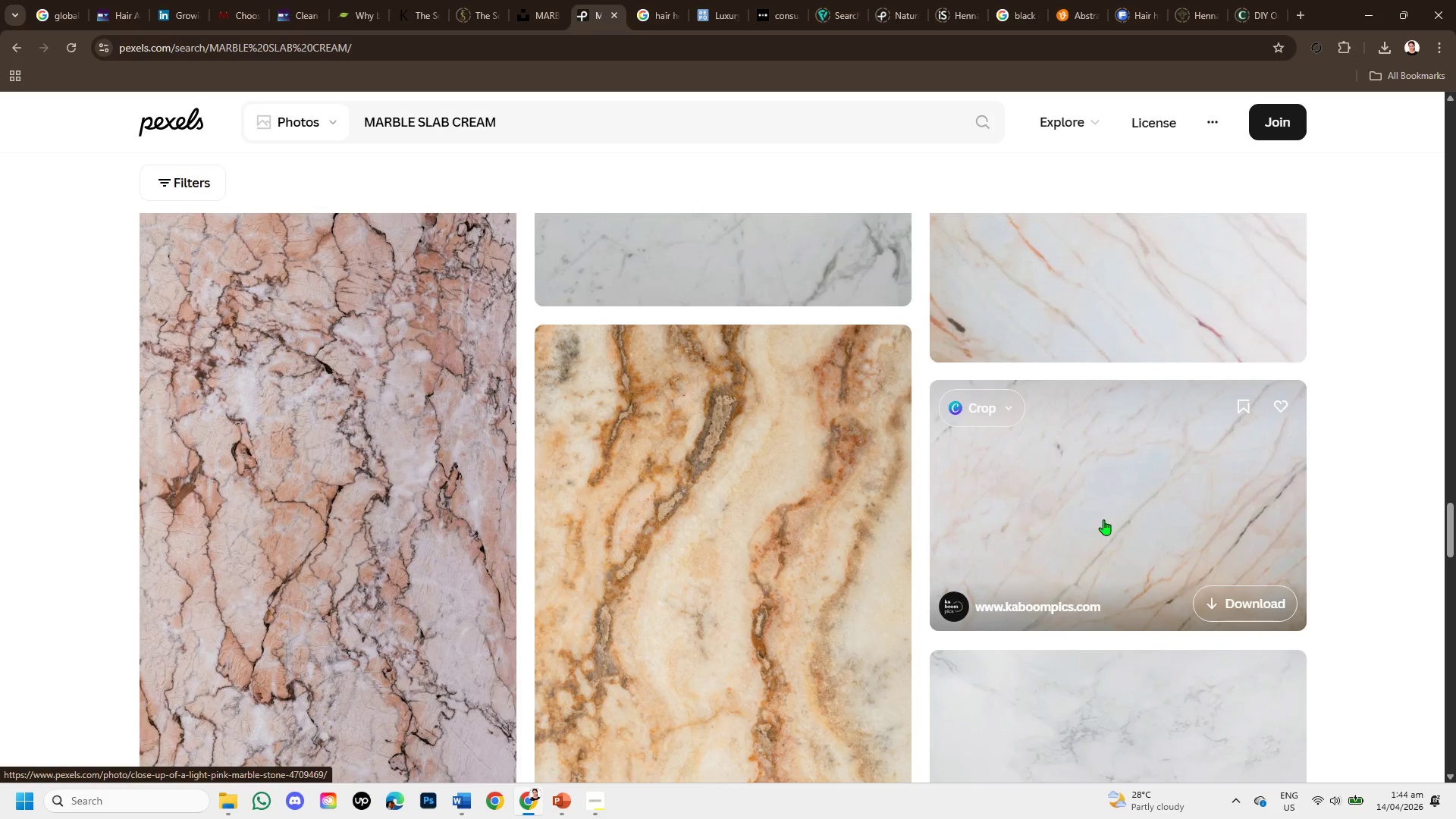 
left_click([1193, 511])
 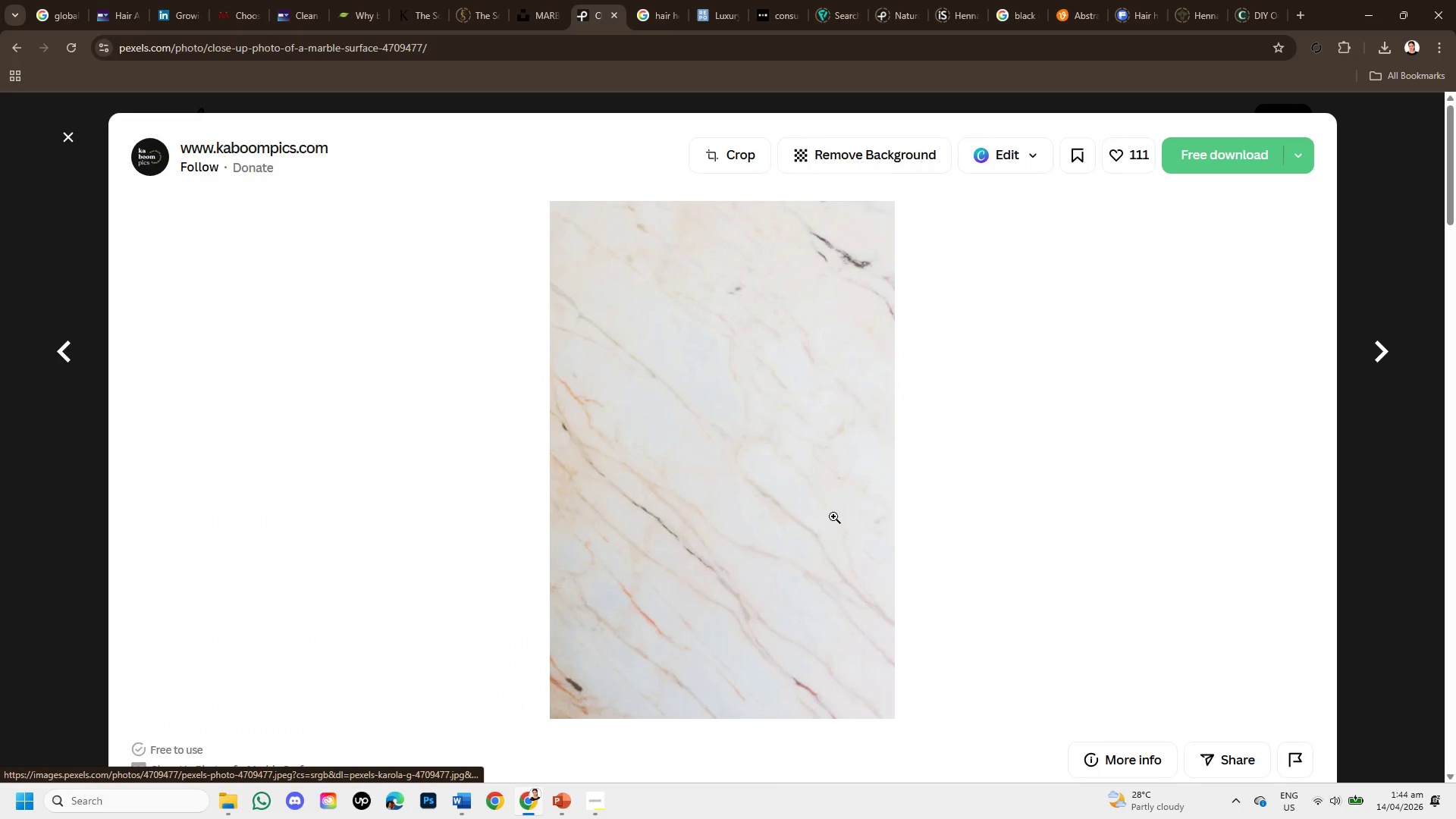 
scroll: coordinate [1193, 511], scroll_direction: up, amount: 2.0
 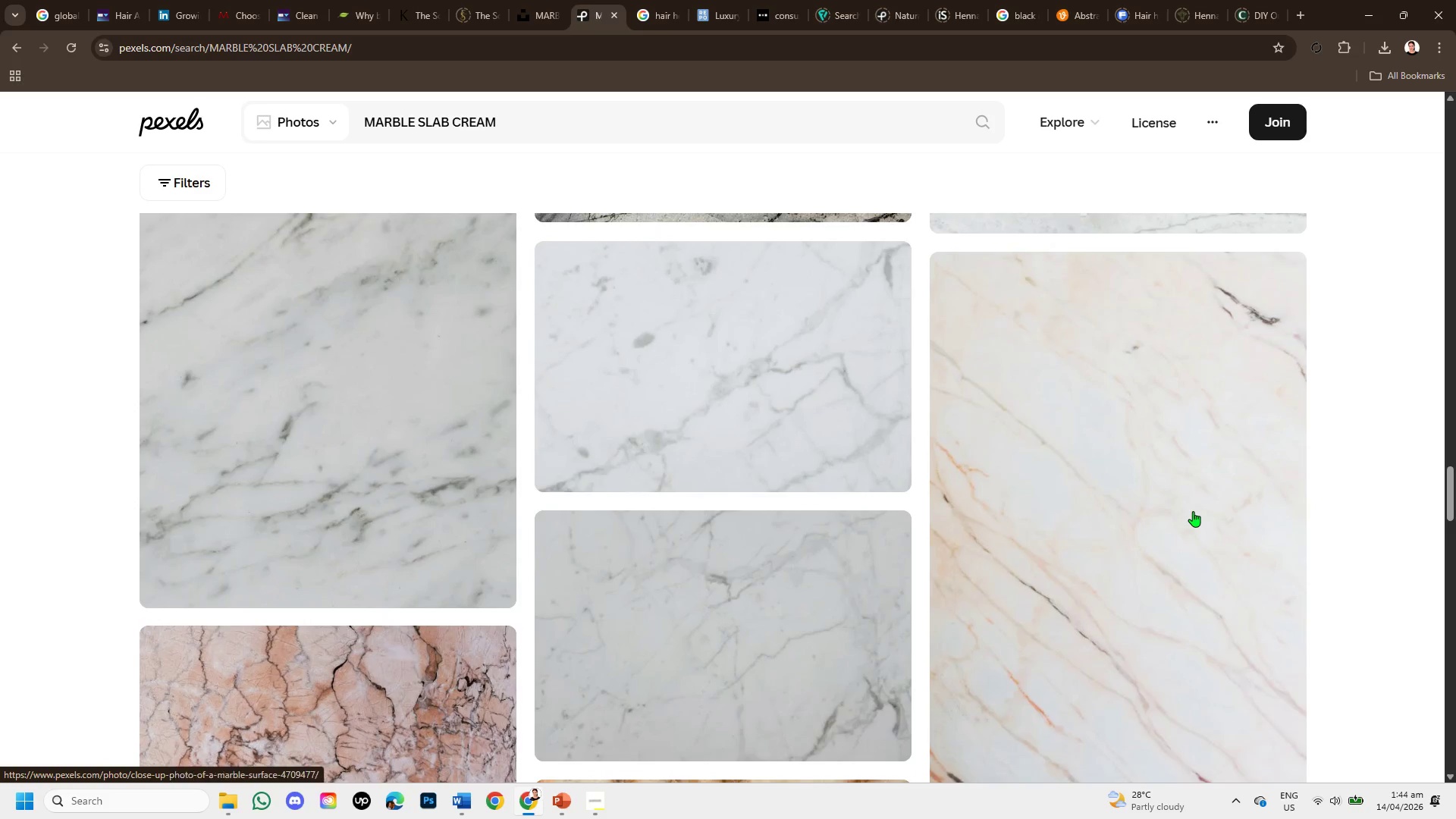 
scroll: coordinate [862, 493], scroll_direction: down, amount: 1.0
 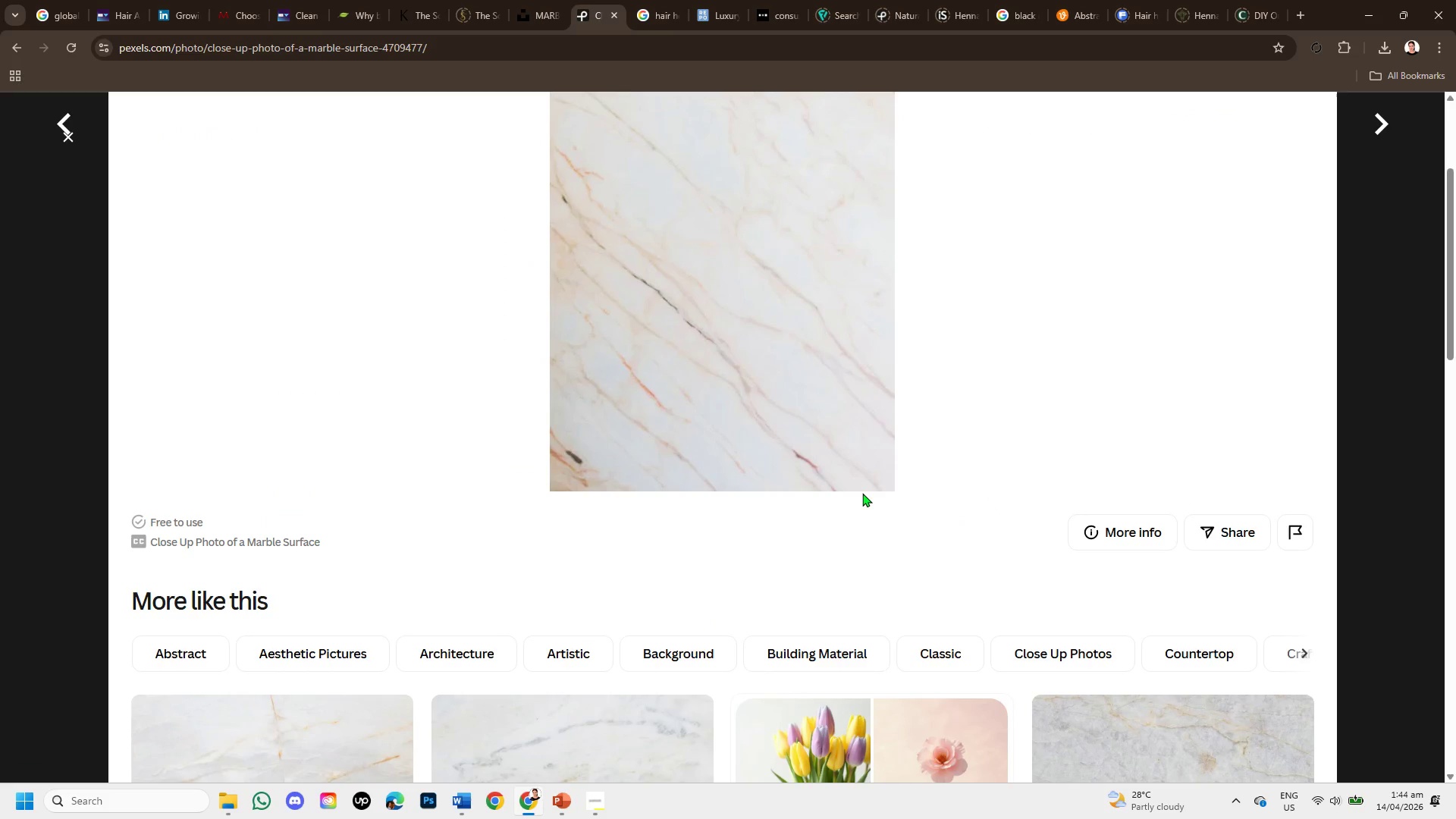 
scroll: coordinate [862, 493], scroll_direction: up, amount: 1.0
 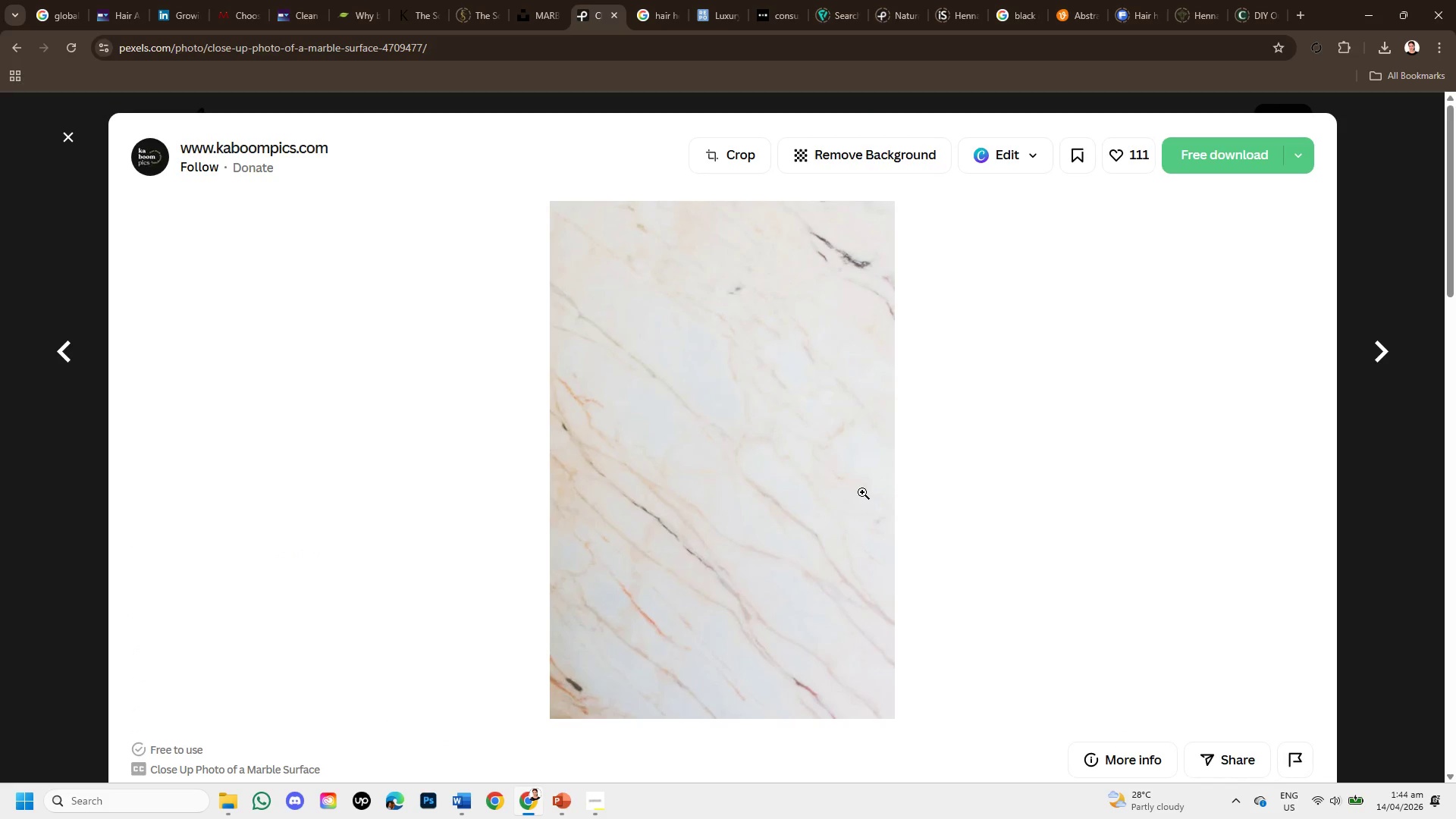 
scroll: coordinate [930, 485], scroll_direction: down, amount: 9.0
 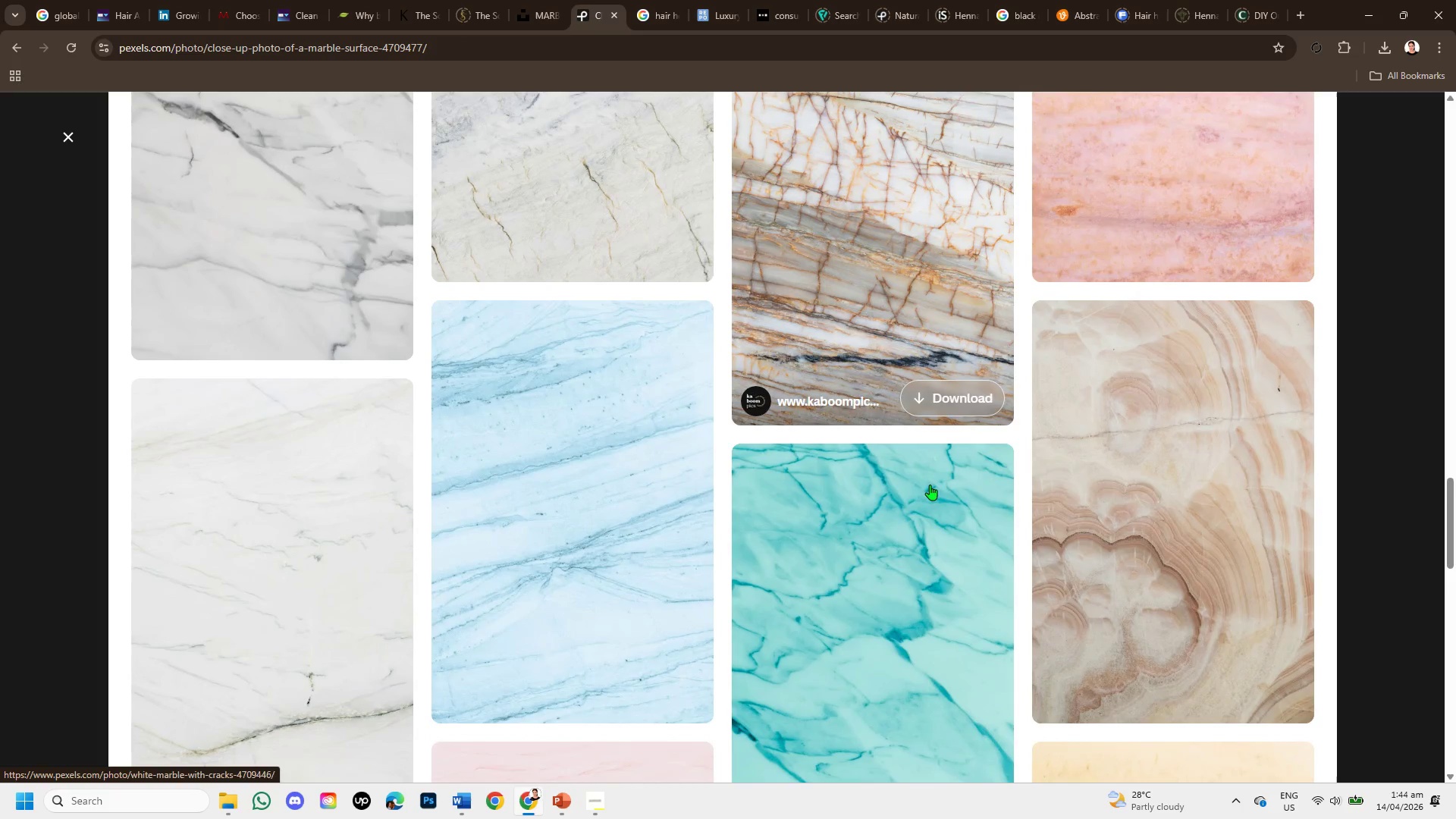 
scroll: coordinate [971, 511], scroll_direction: up, amount: 13.0
 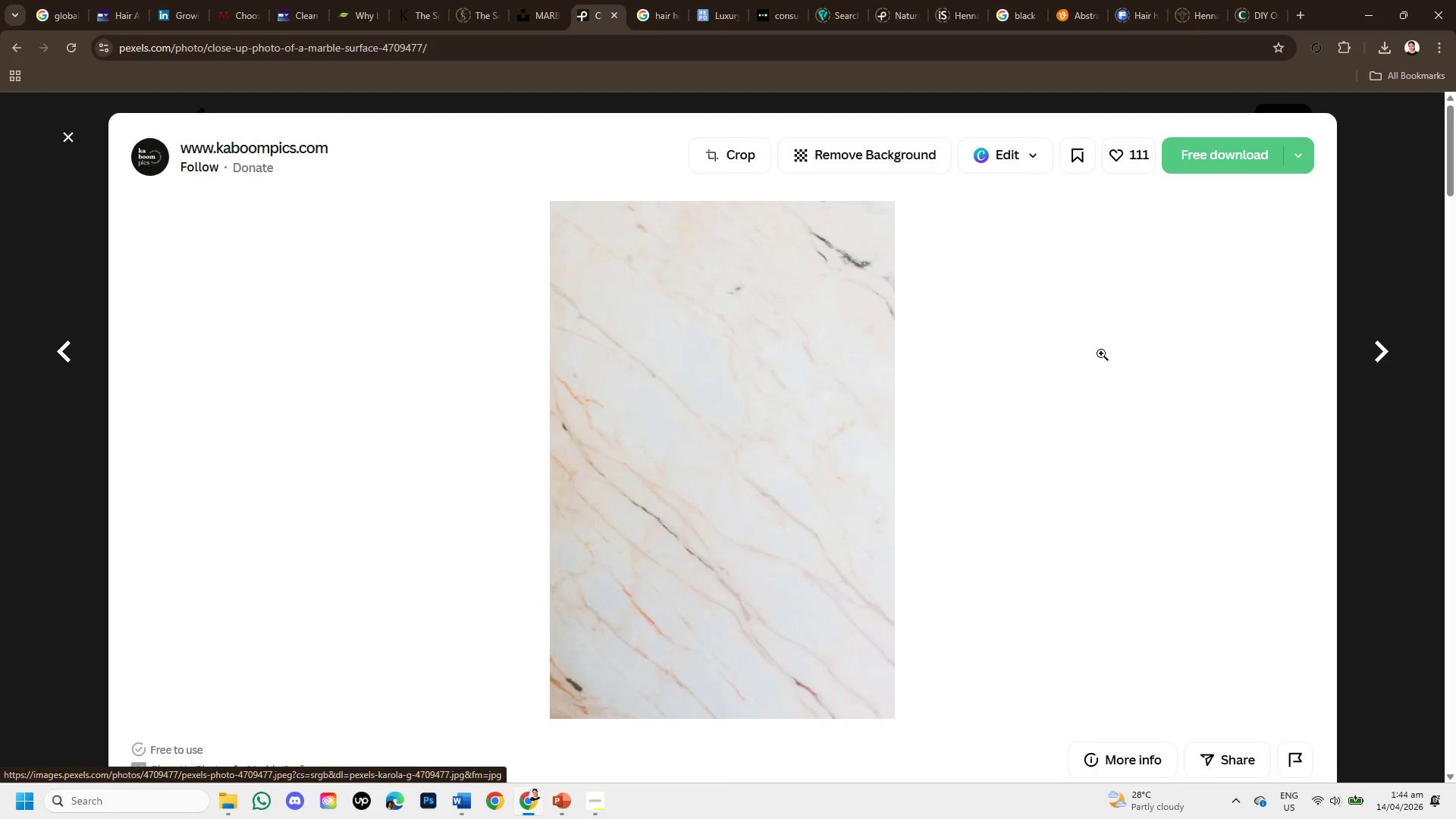 
left_click([1243, 149])
 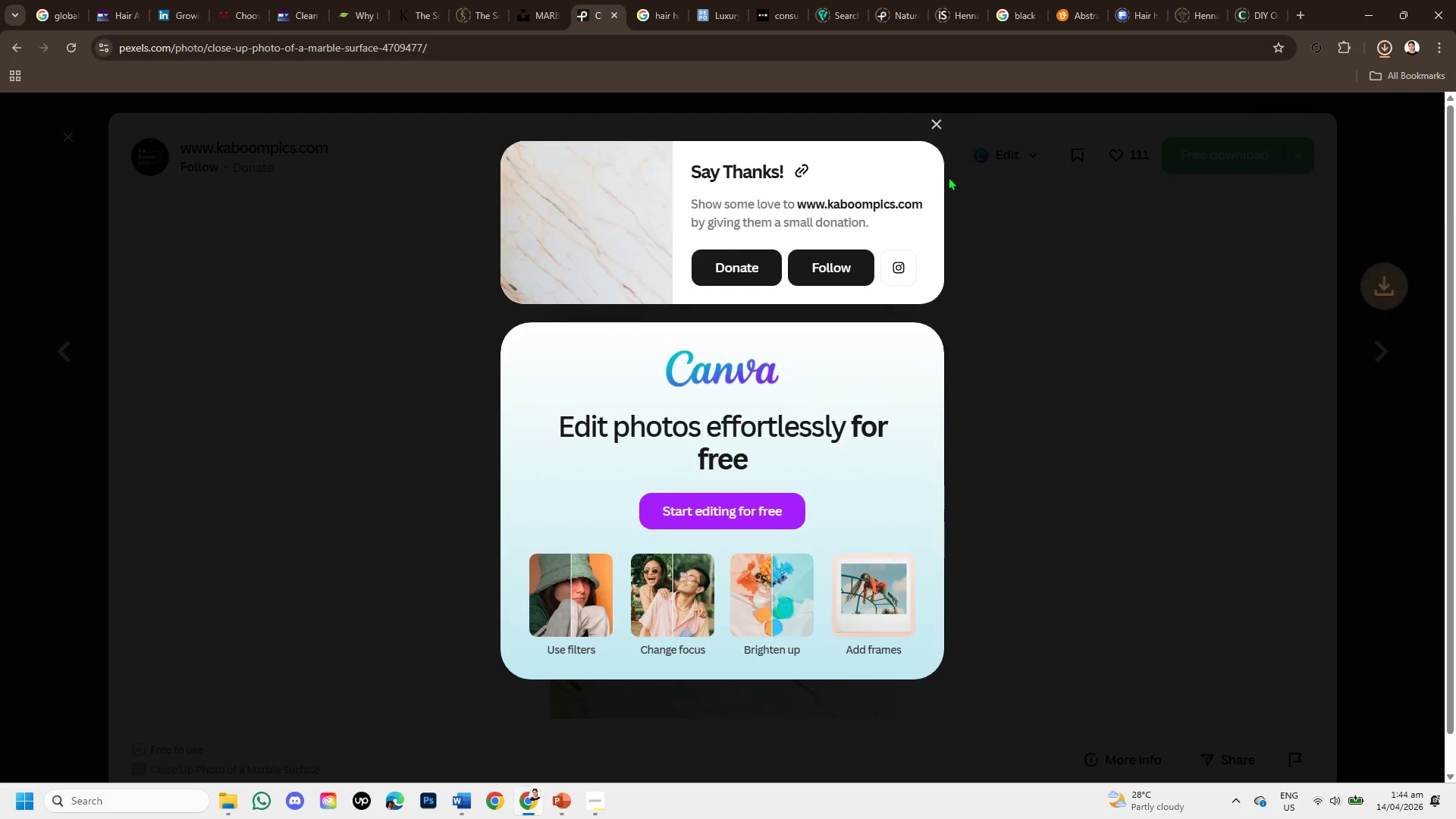 
left_click([936, 124])
 